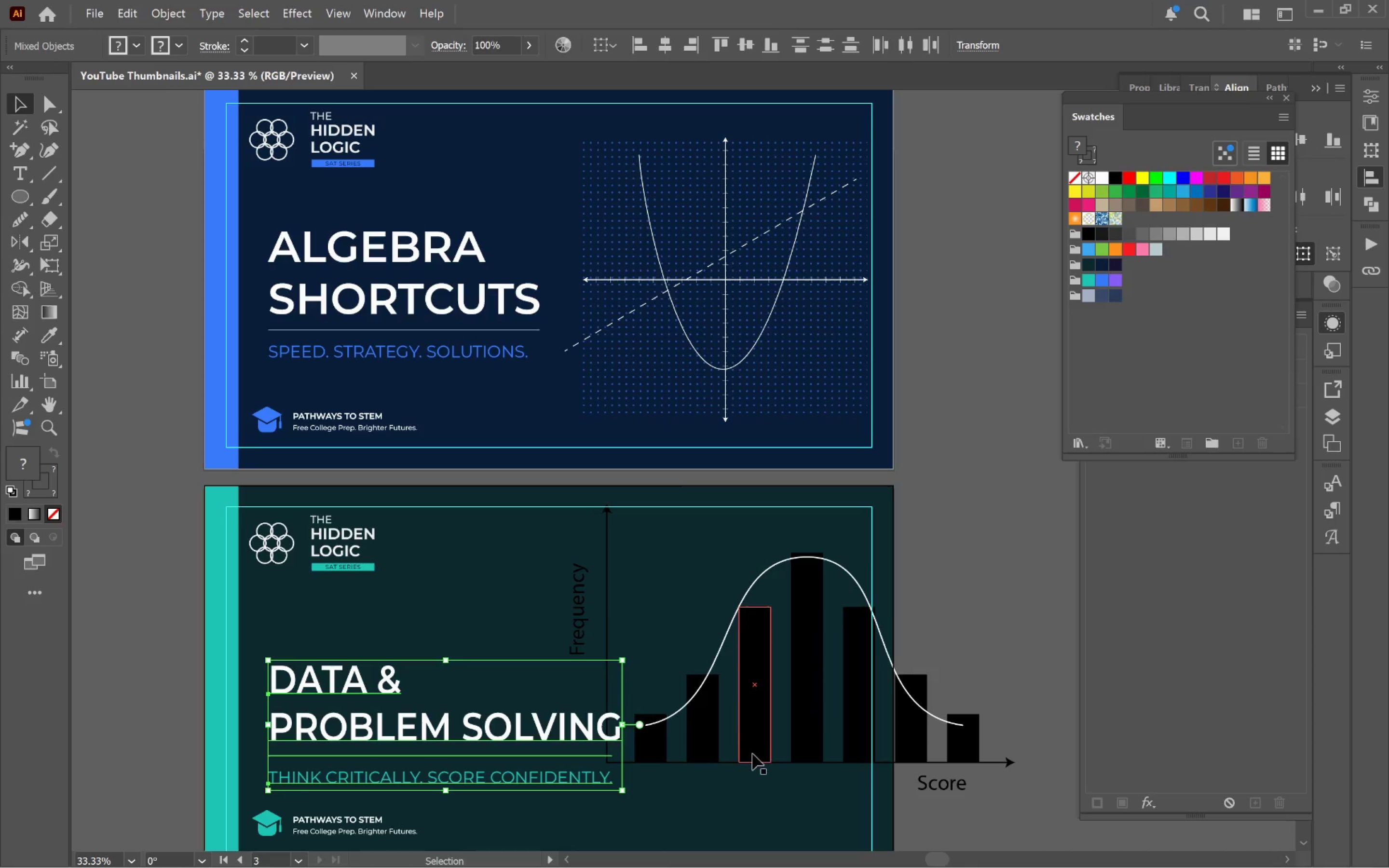 
left_click([755, 755])
 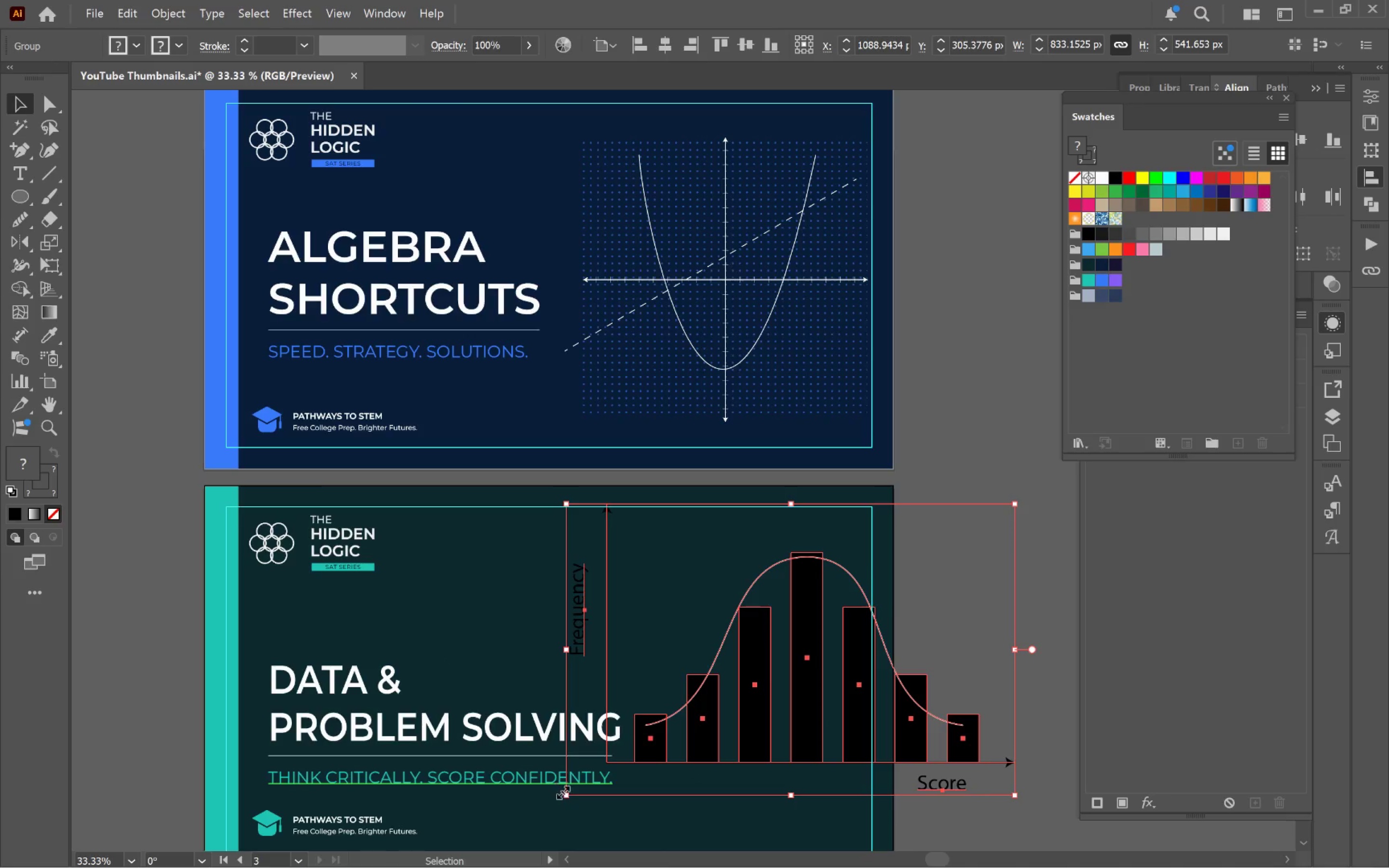 
left_click_drag(start_coordinate=[565, 793], to_coordinate=[606, 750])
 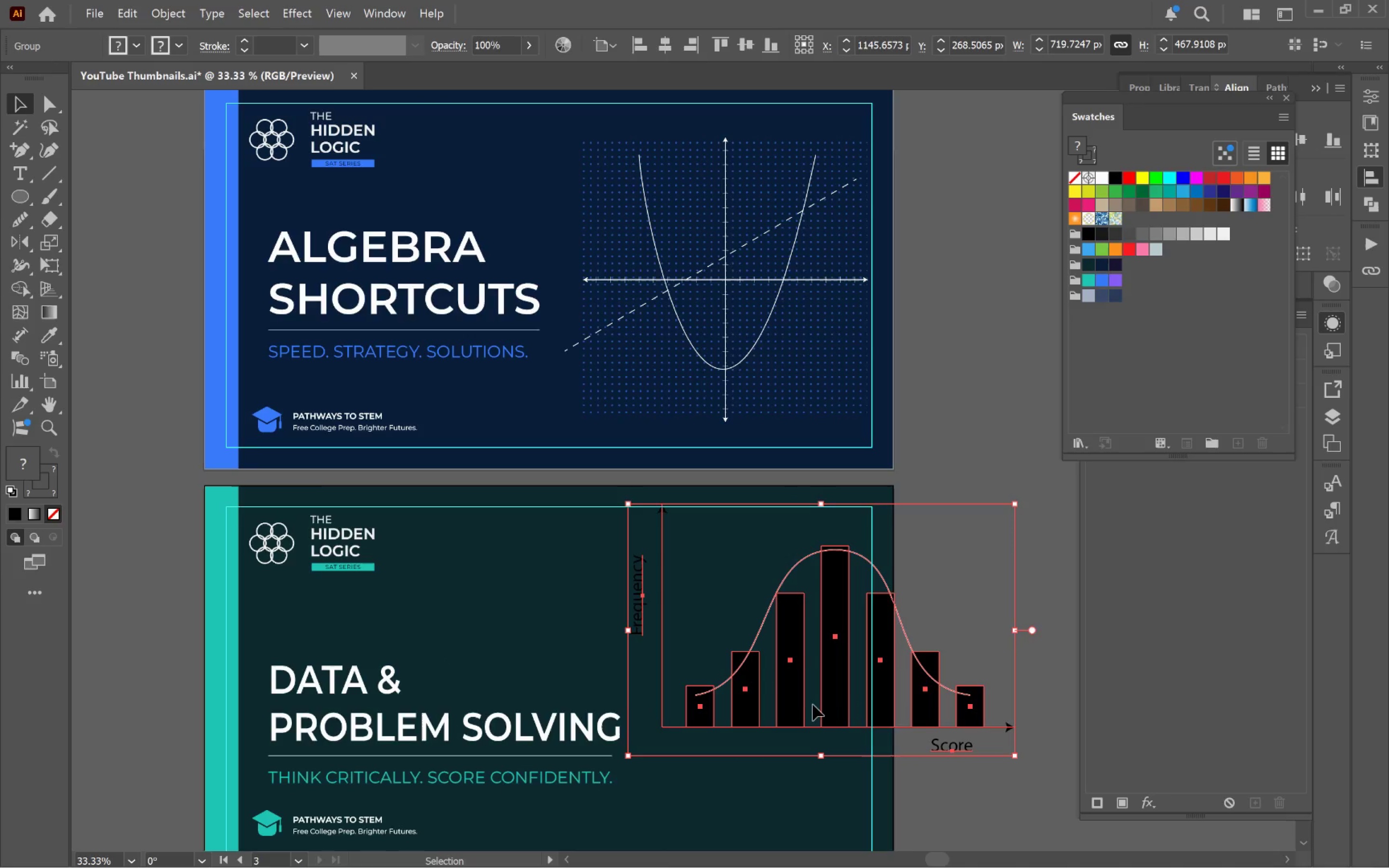 
hold_key(key=ShiftLeft, duration=0.95)
 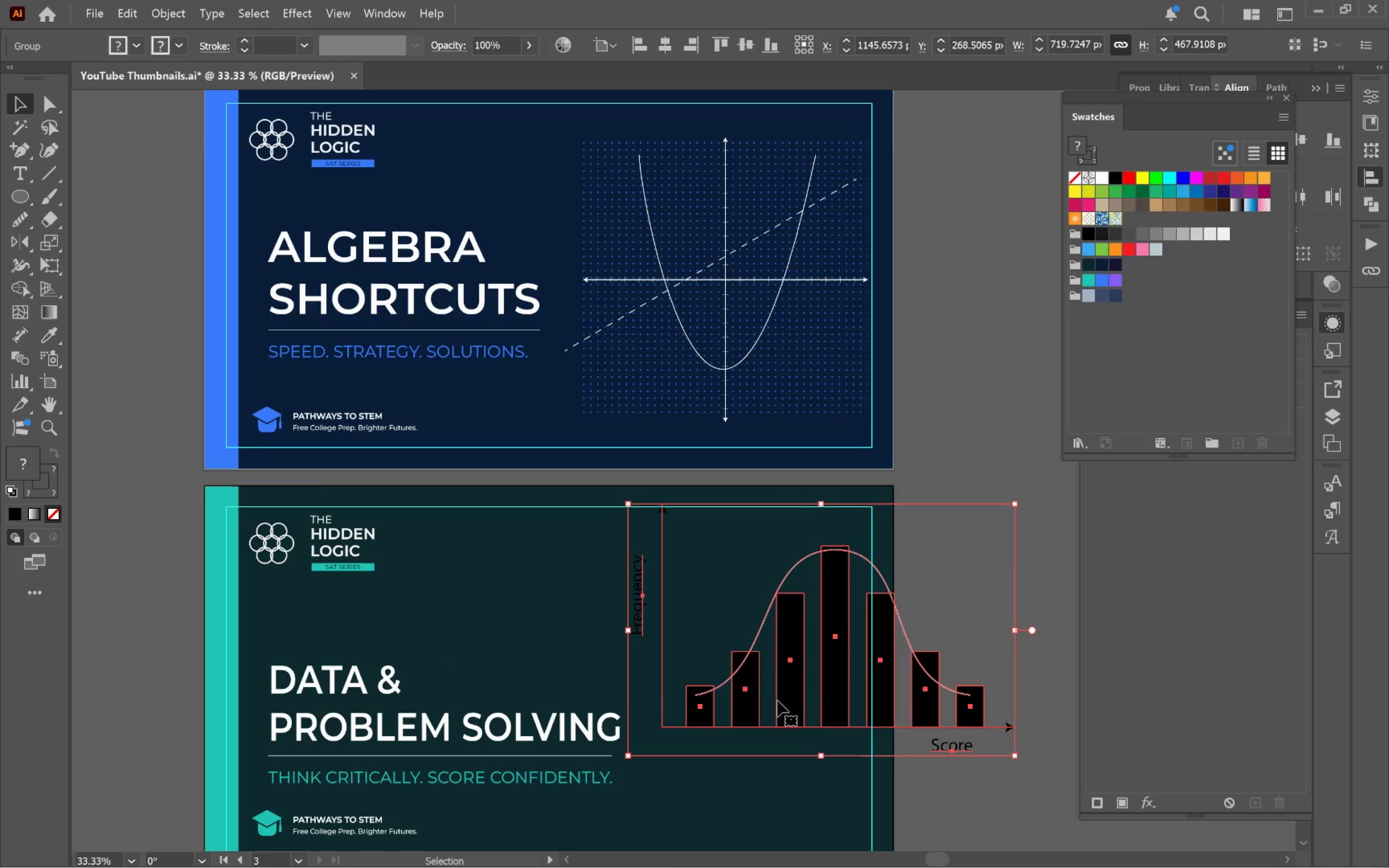 
key(Control+Z)
 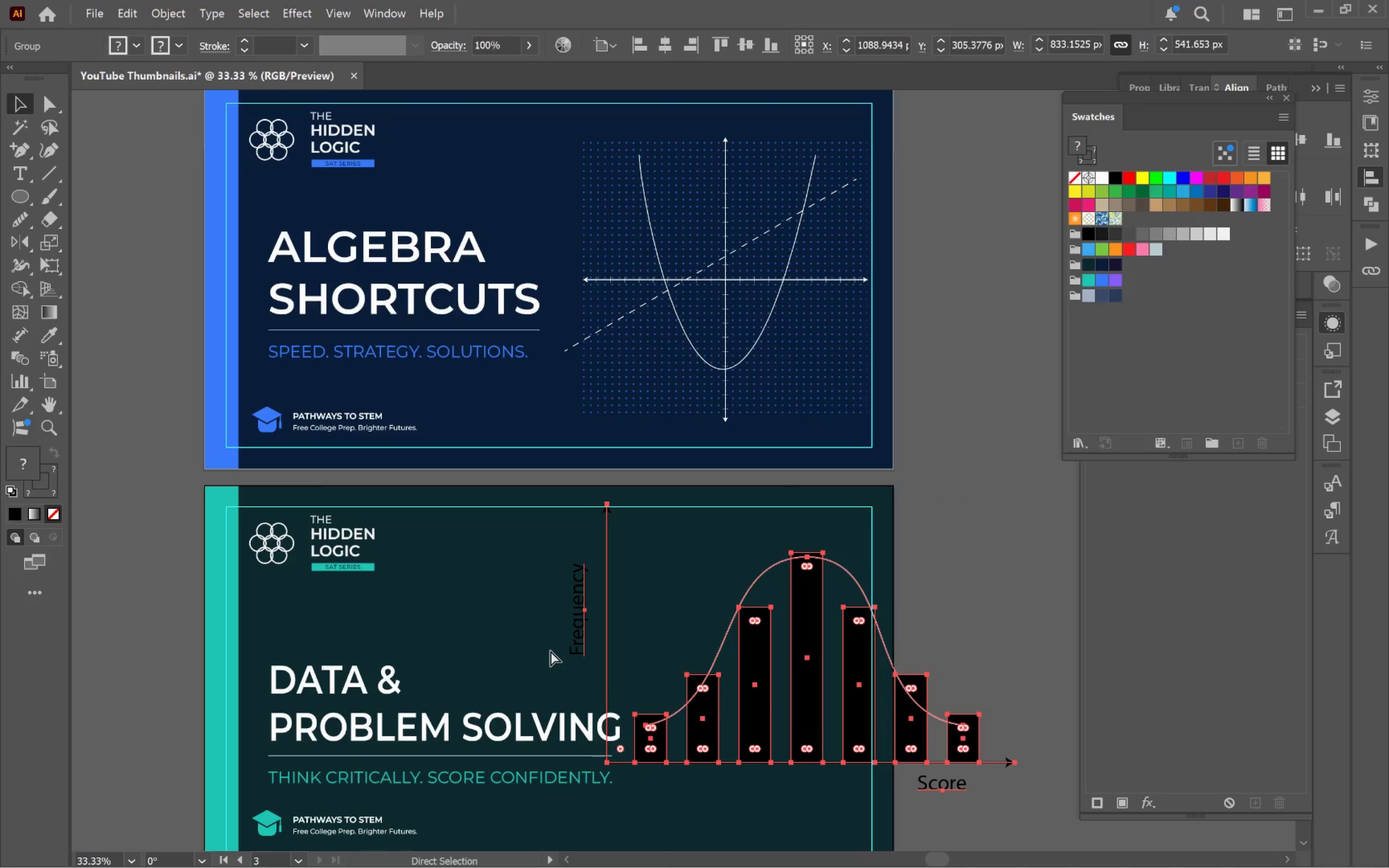 
key(Control+Z)
 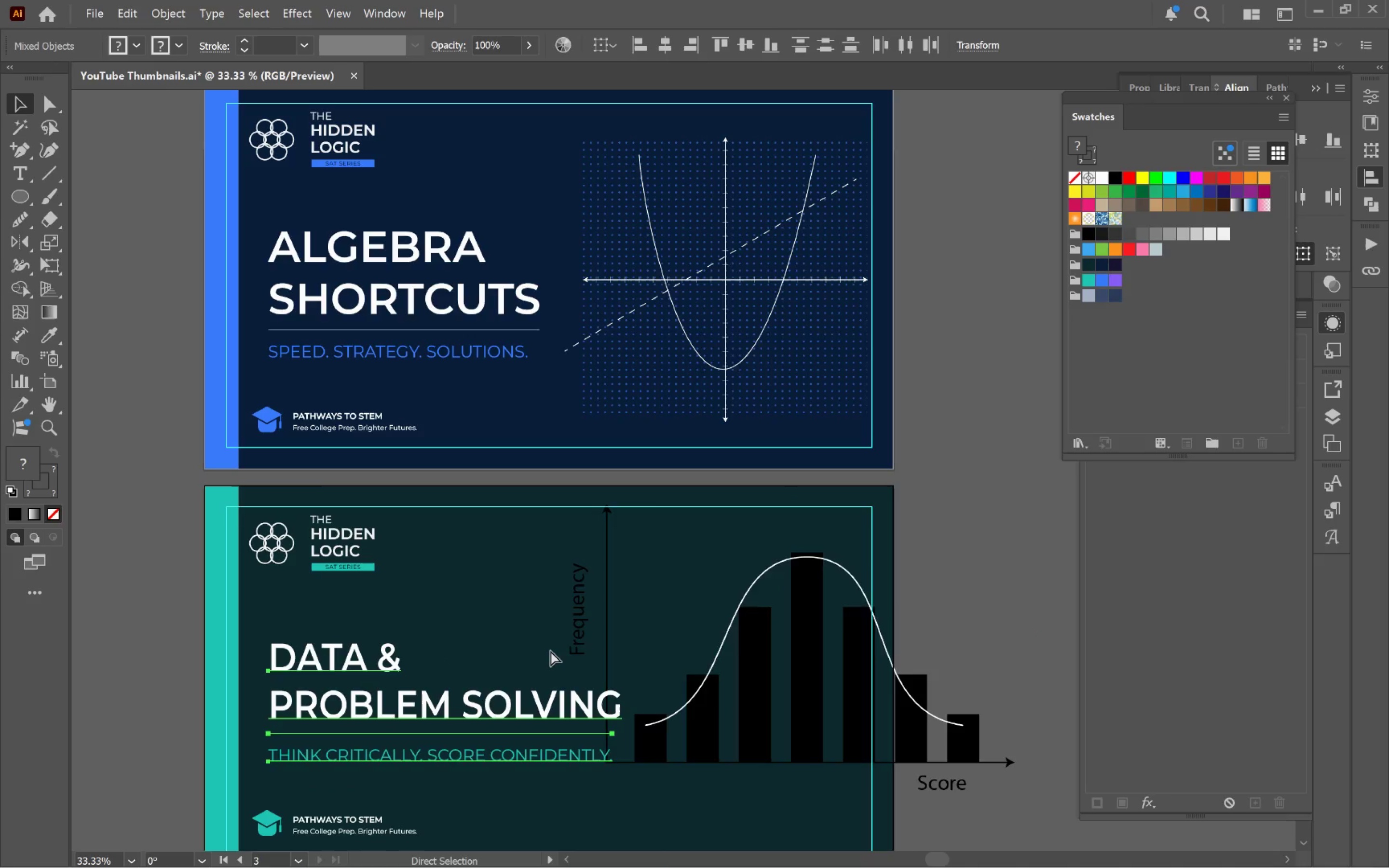 
key(Control+Z)
 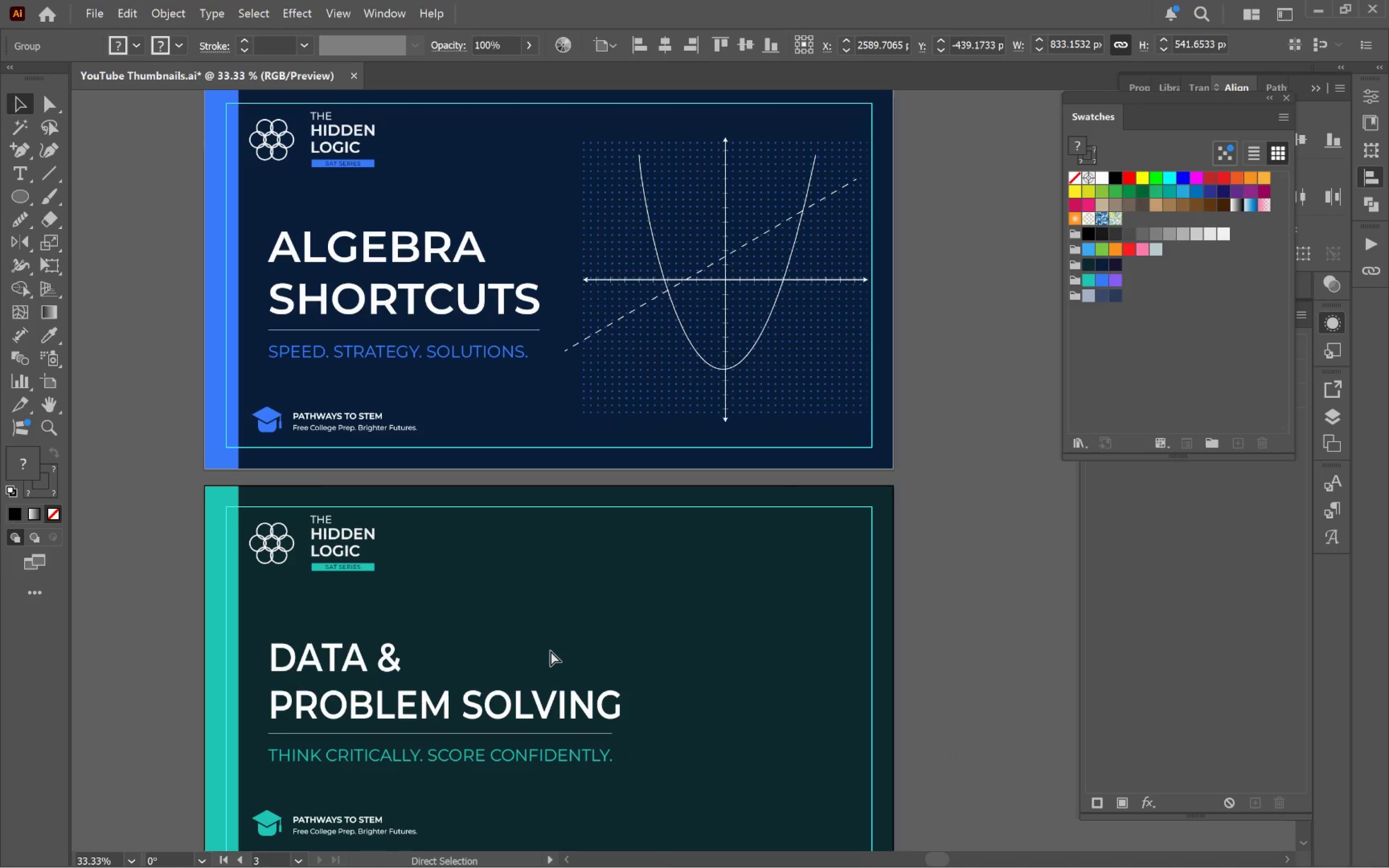 
key(Control+Z)
 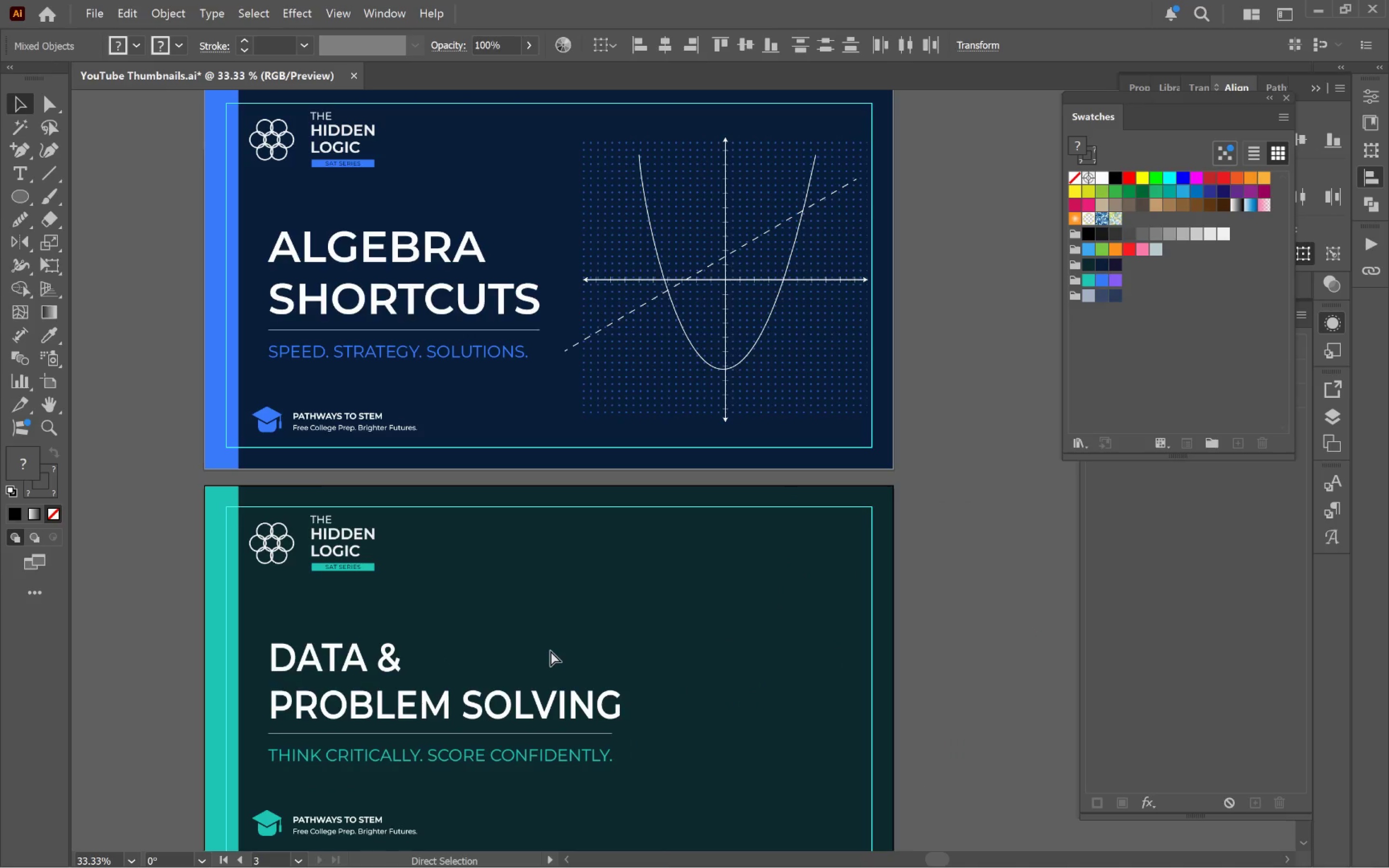 
key(Control+Z)
 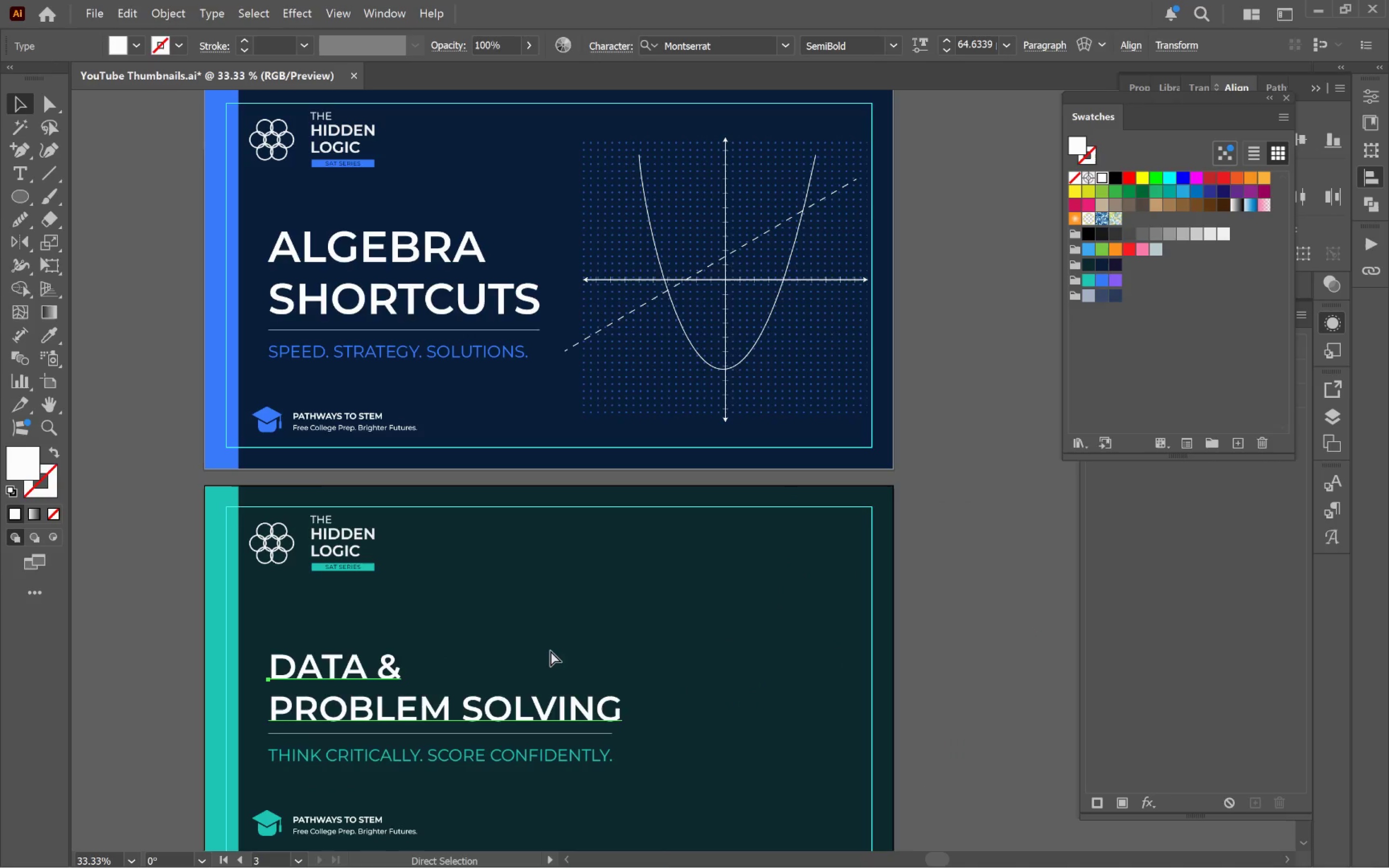 
key(Control+Z)
 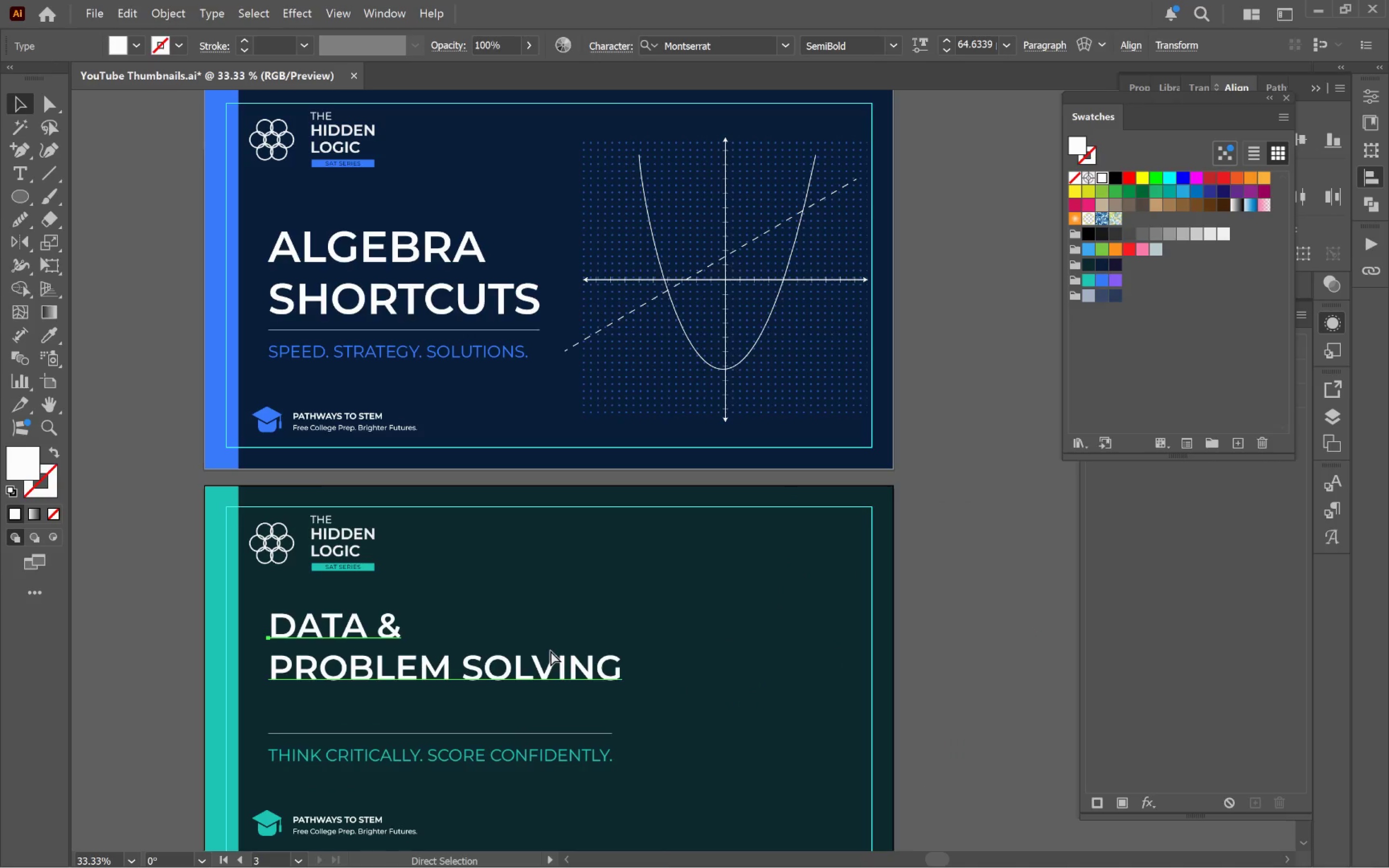 
key(Control+Z)
 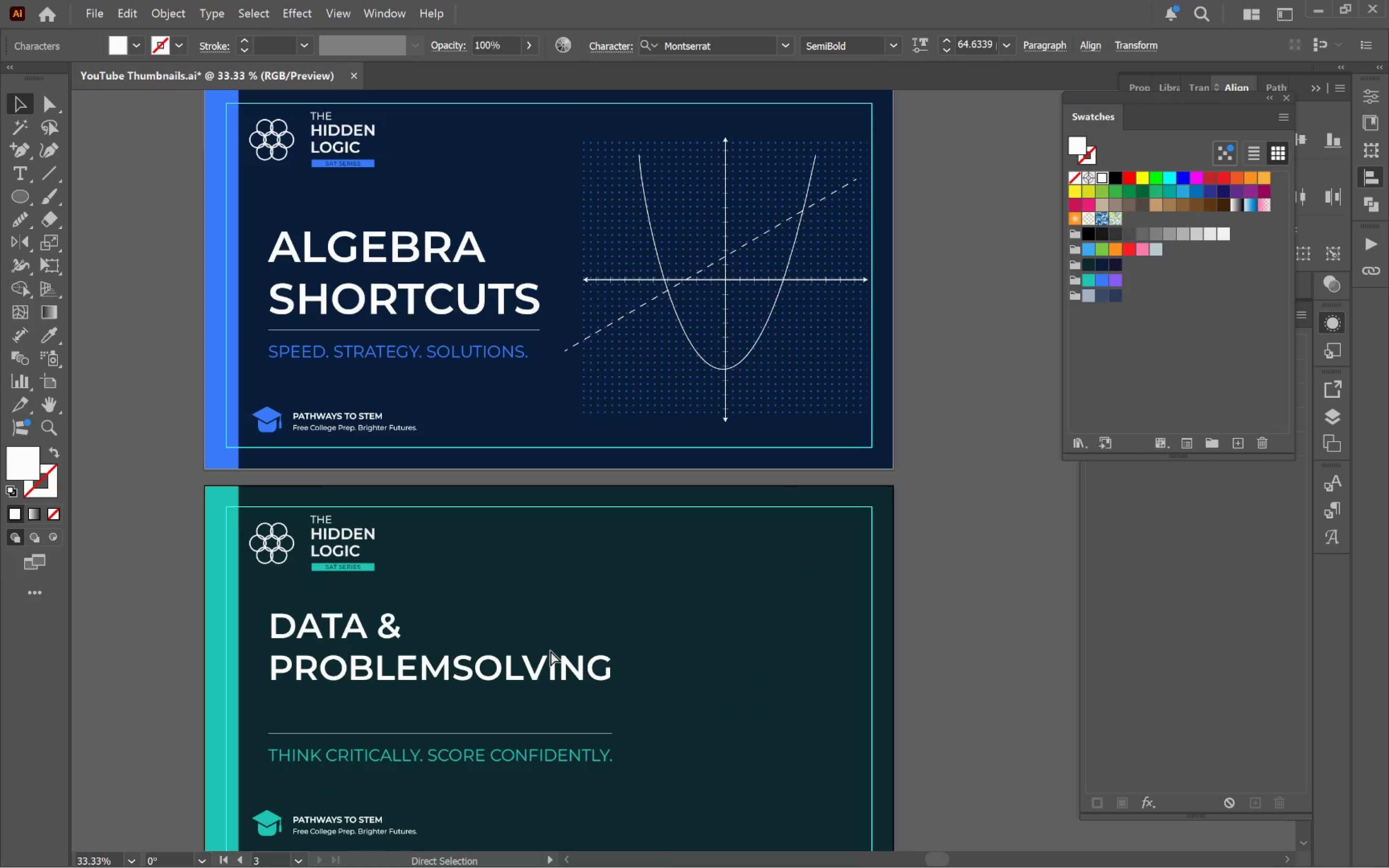 
key(Control+Z)
 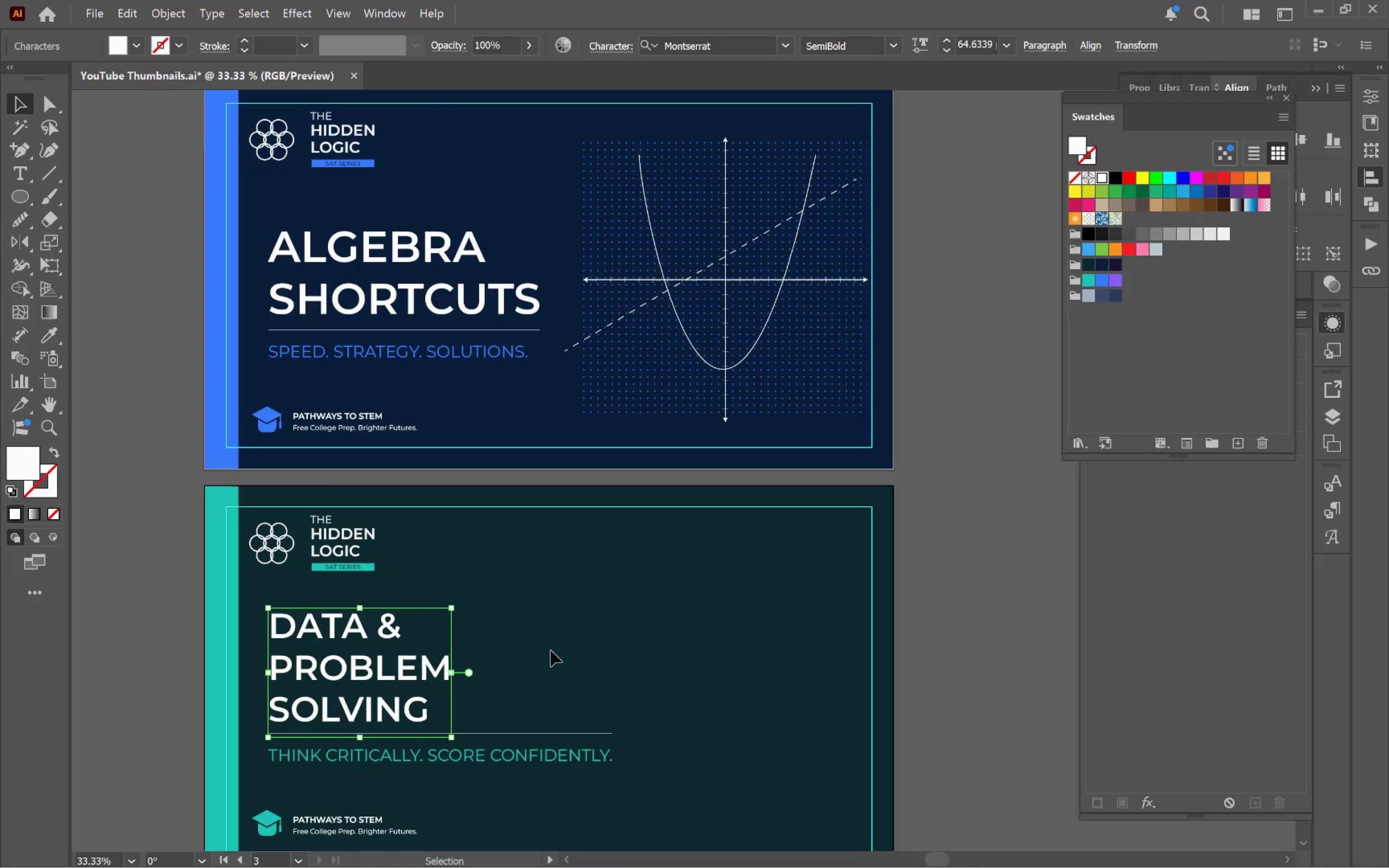 
wait(13.77)
 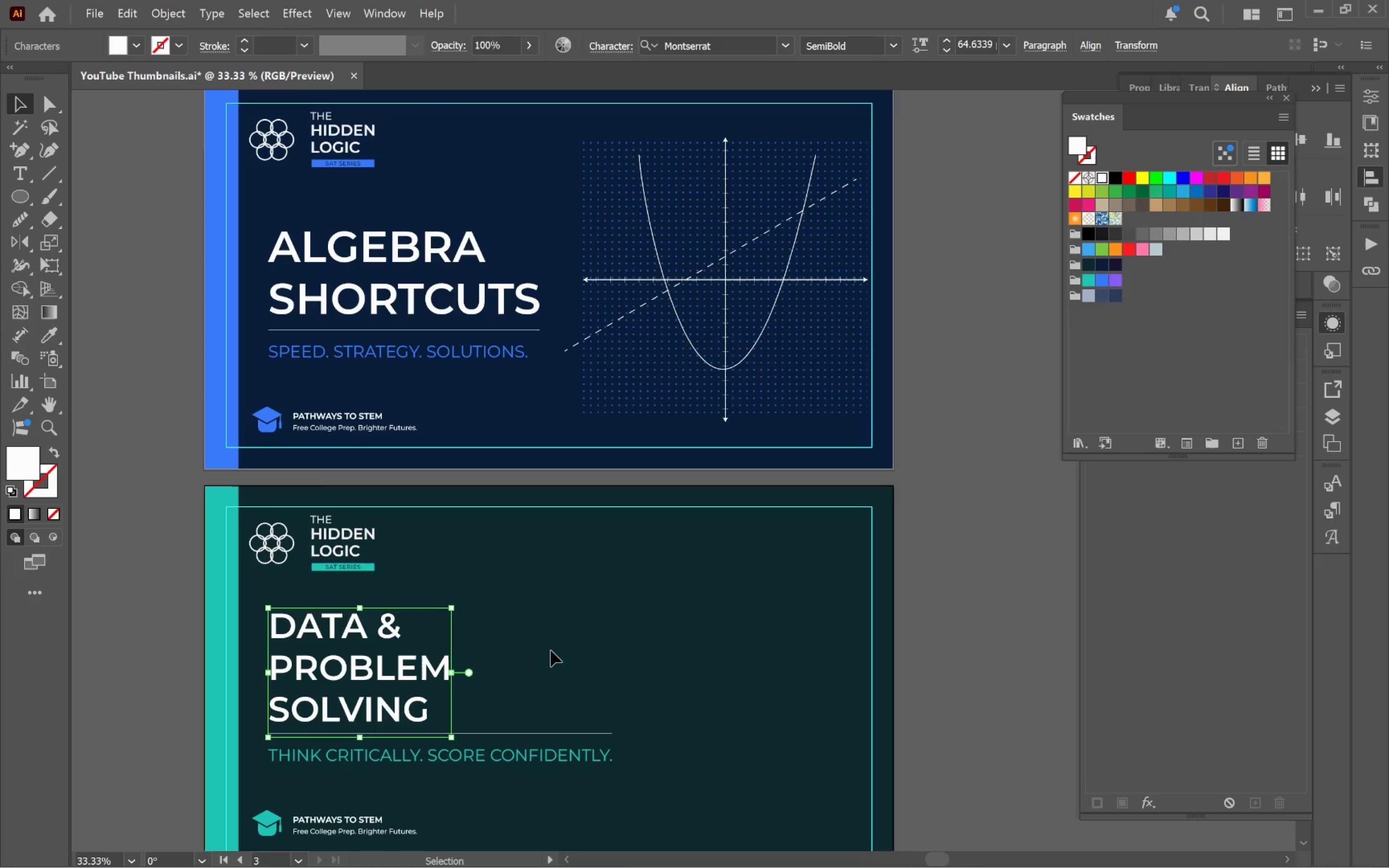 
hold_key(key=AltLeft, duration=0.7)
 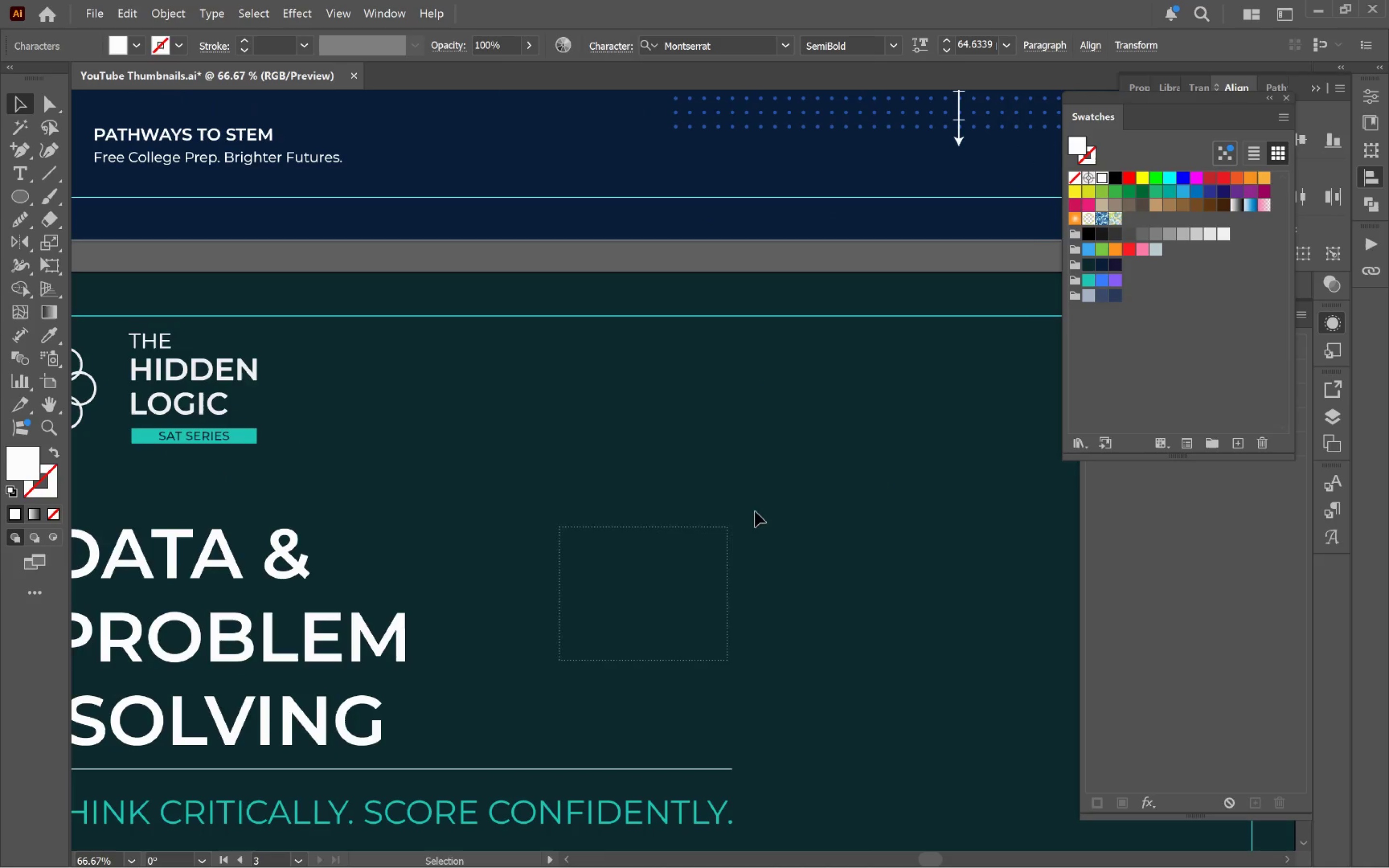 
hold_key(key=Space, duration=0.8)
 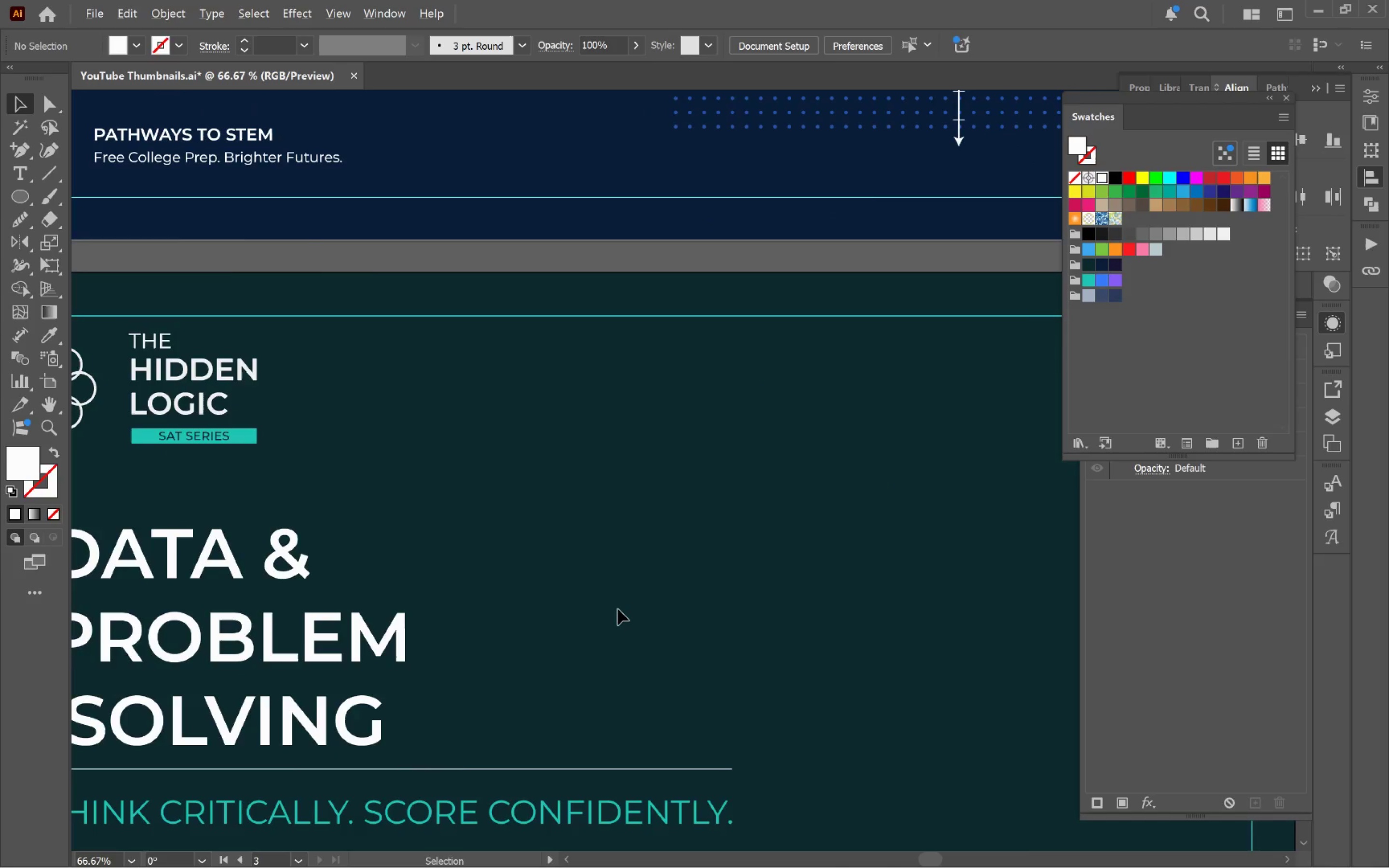 
left_click_drag(start_coordinate=[561, 661], to_coordinate=[830, 466])
 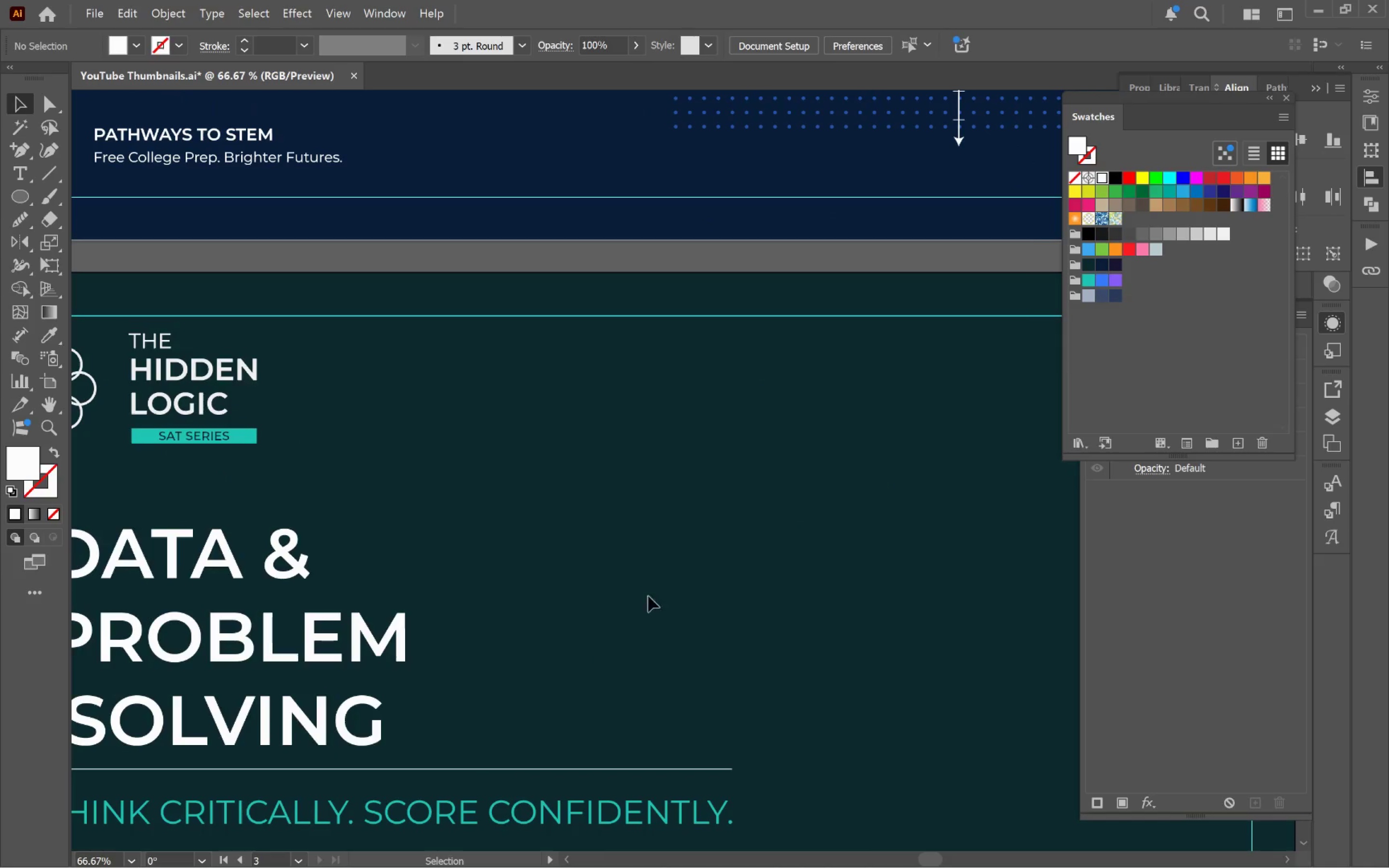 
scroll: coordinate [492, 699], scroll_direction: up, amount: 2.0
 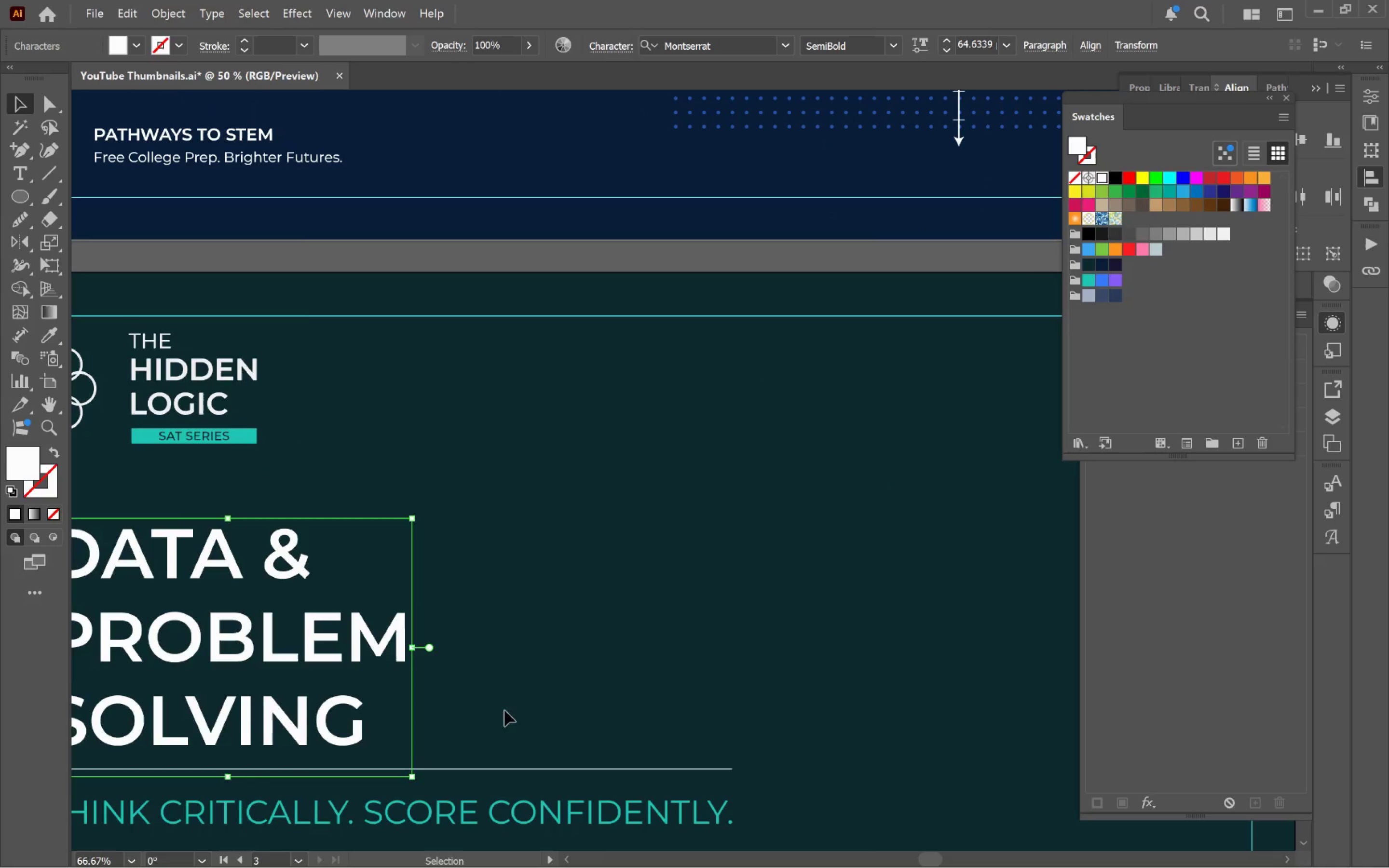 
hold_key(key=AltLeft, duration=0.46)
 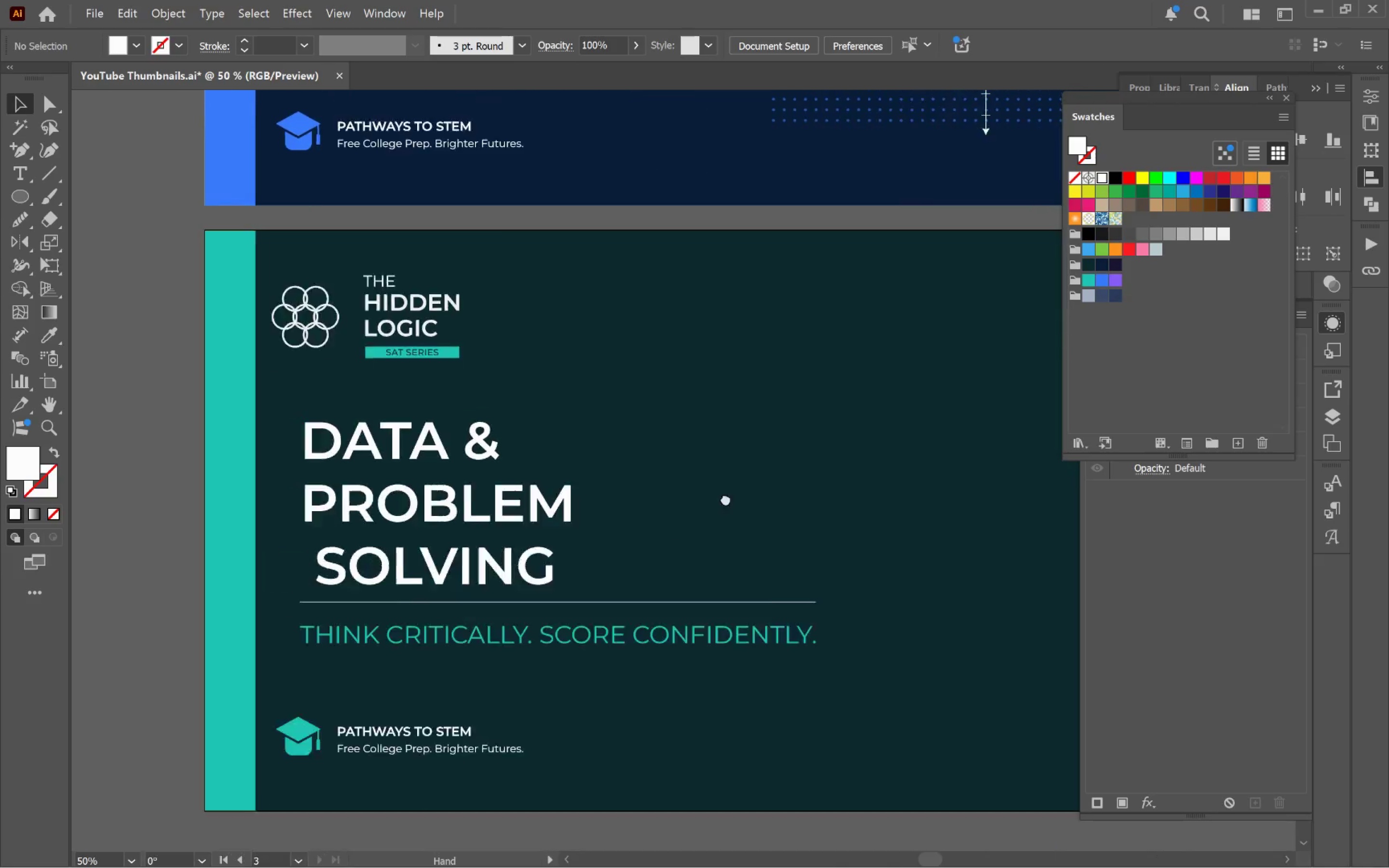 
hold_key(key=Space, duration=0.88)
 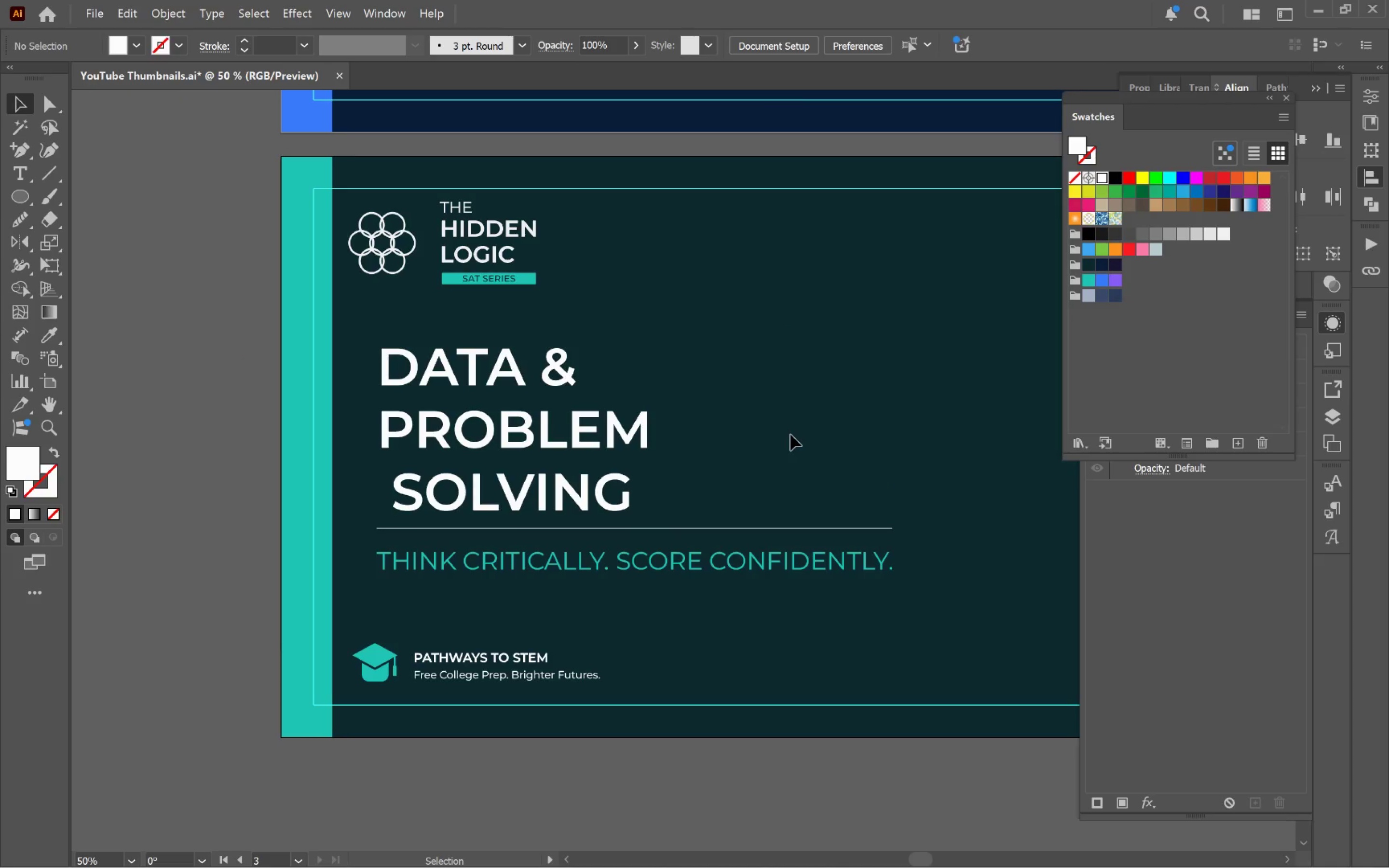 
scroll: coordinate [618, 609], scroll_direction: down, amount: 1.0
 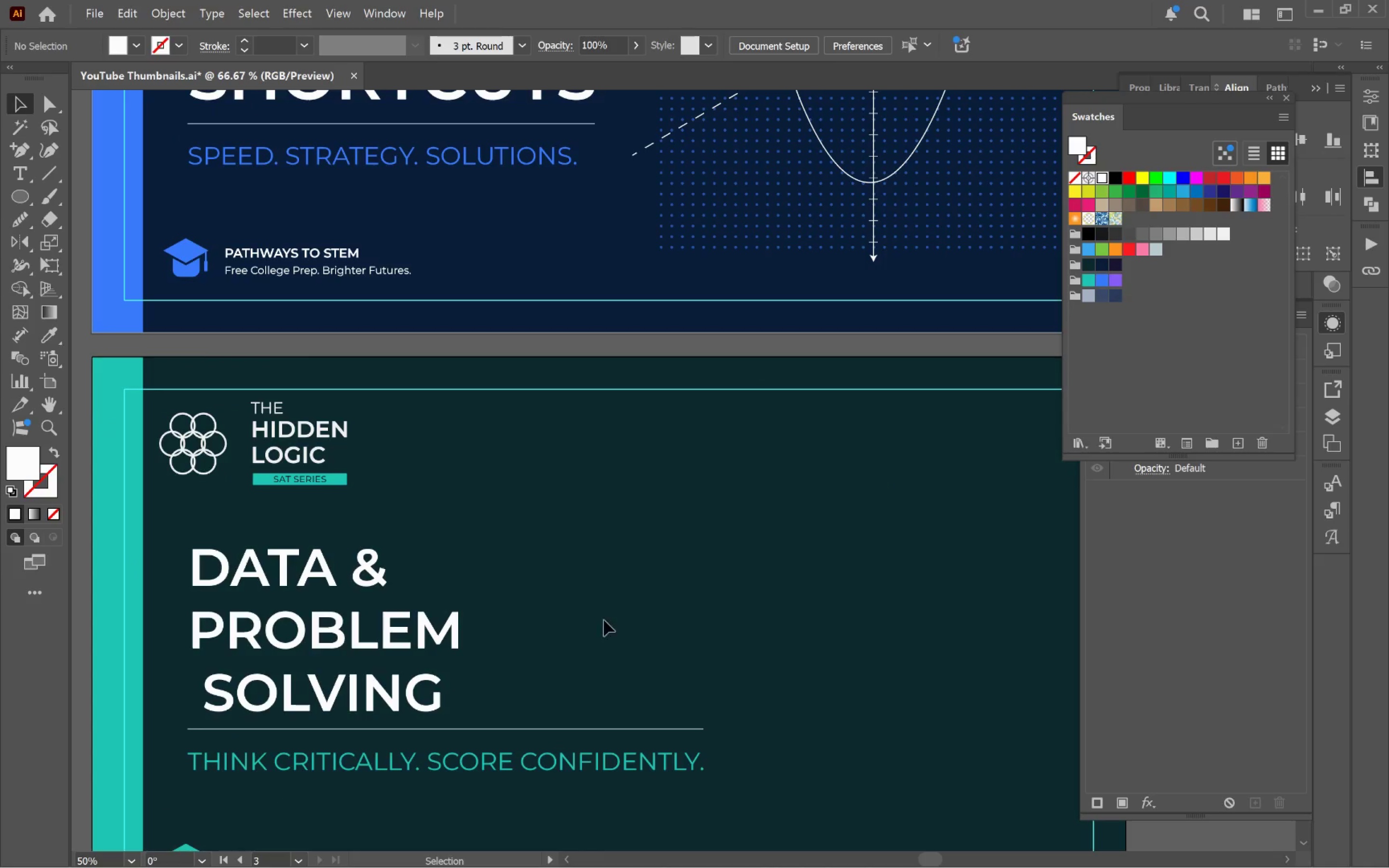 
left_click_drag(start_coordinate=[601, 637], to_coordinate=[790, 434])
 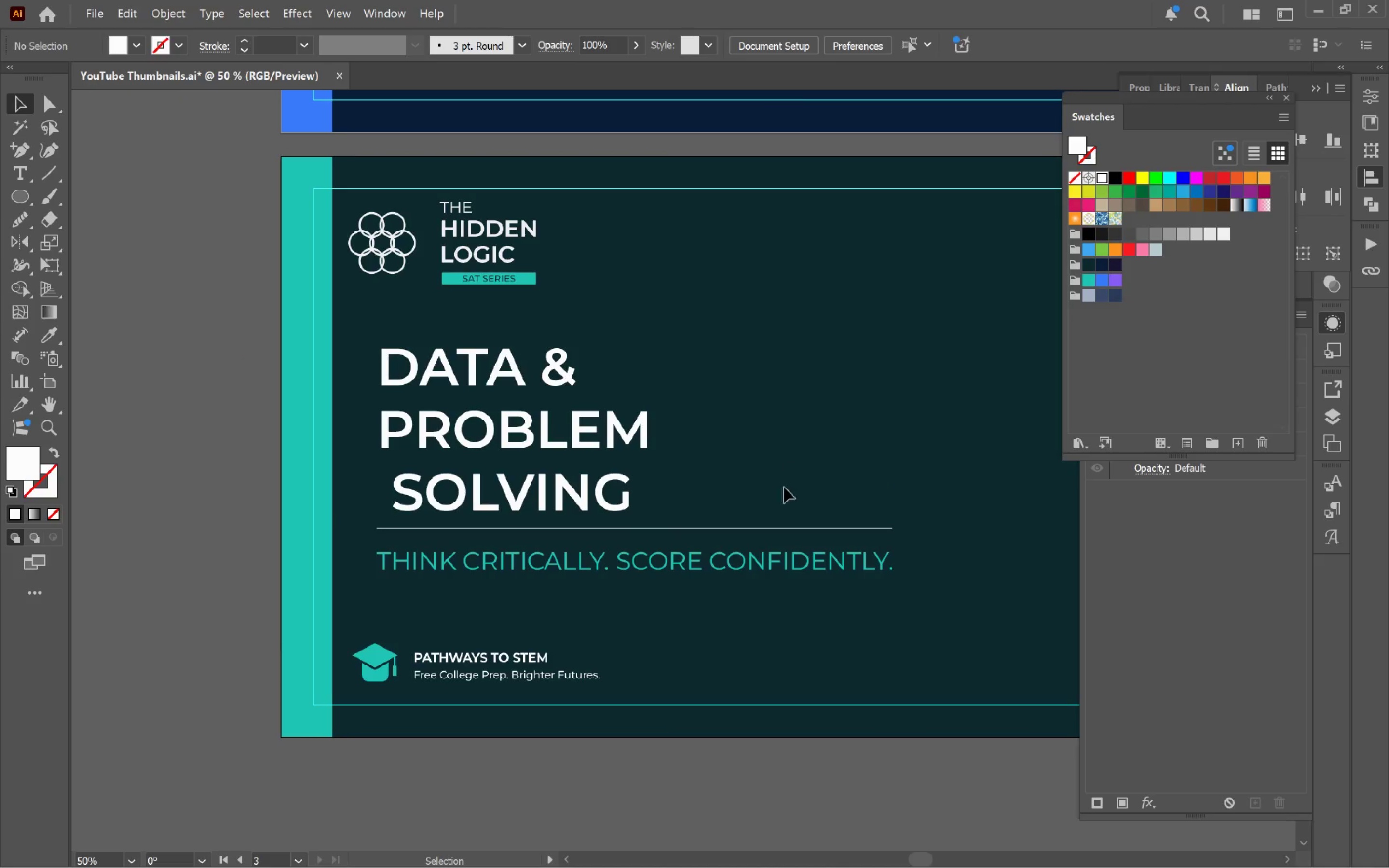 
wait(5.75)
 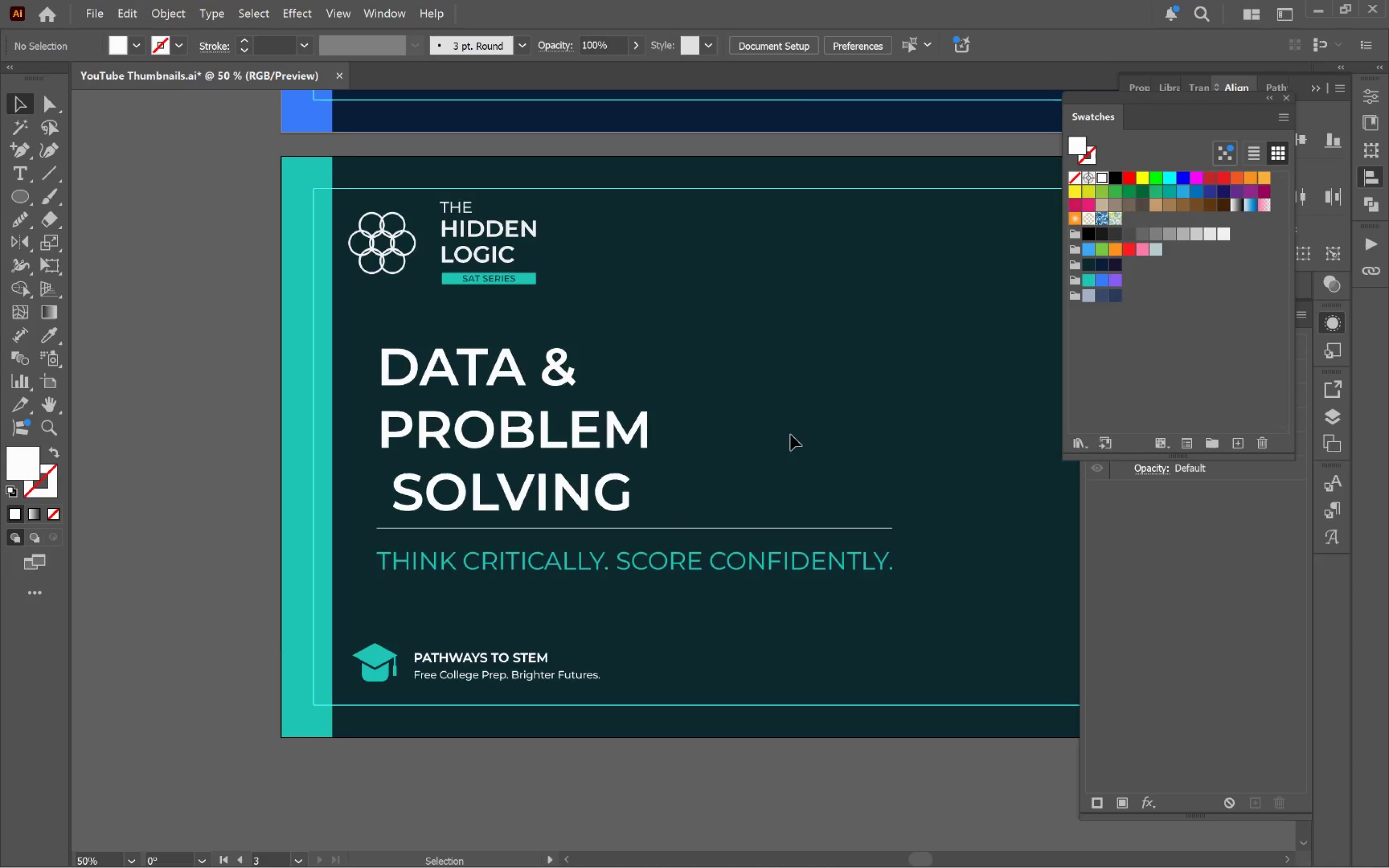 
double_click([621, 569])
 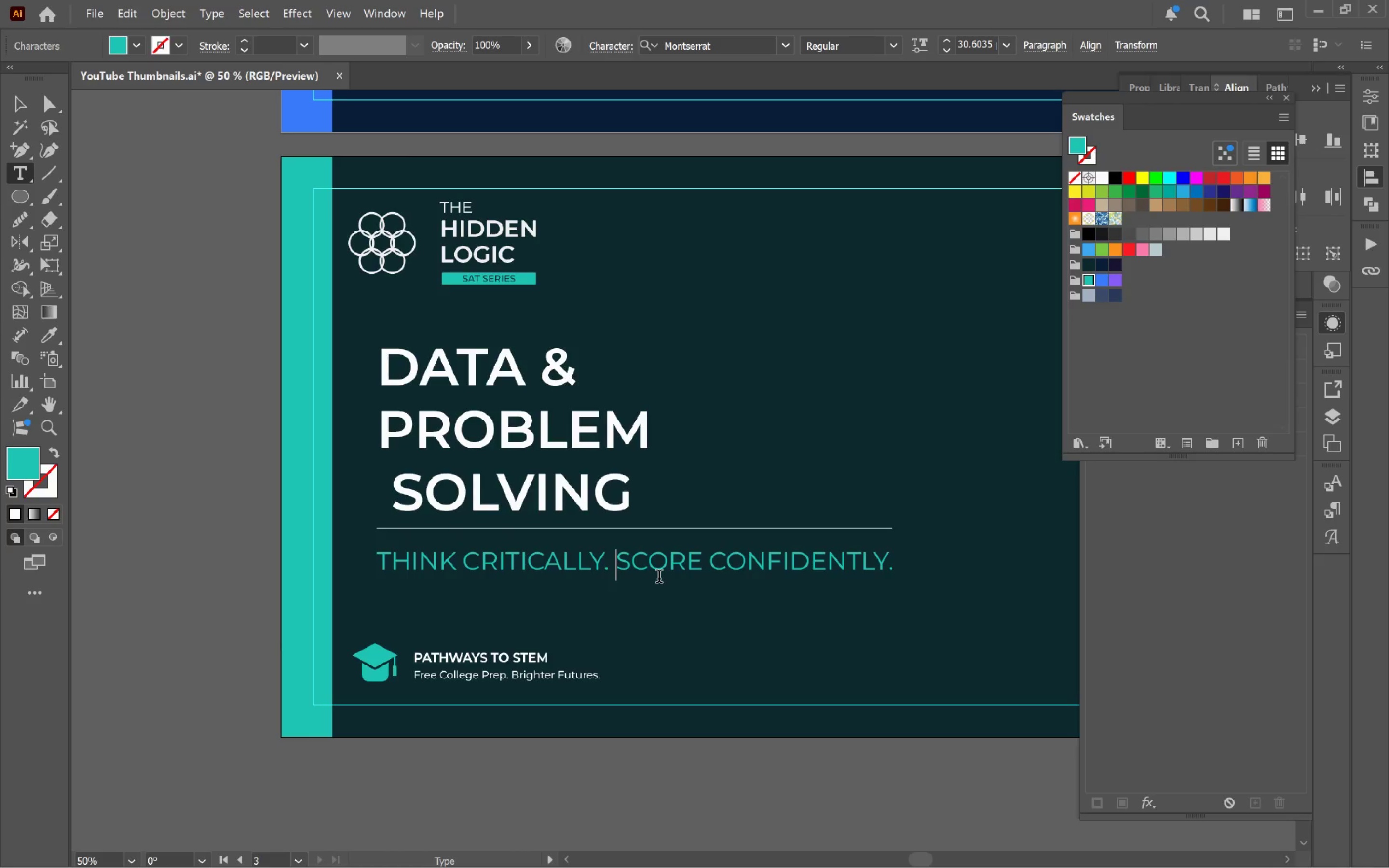 
key(Backspace)
 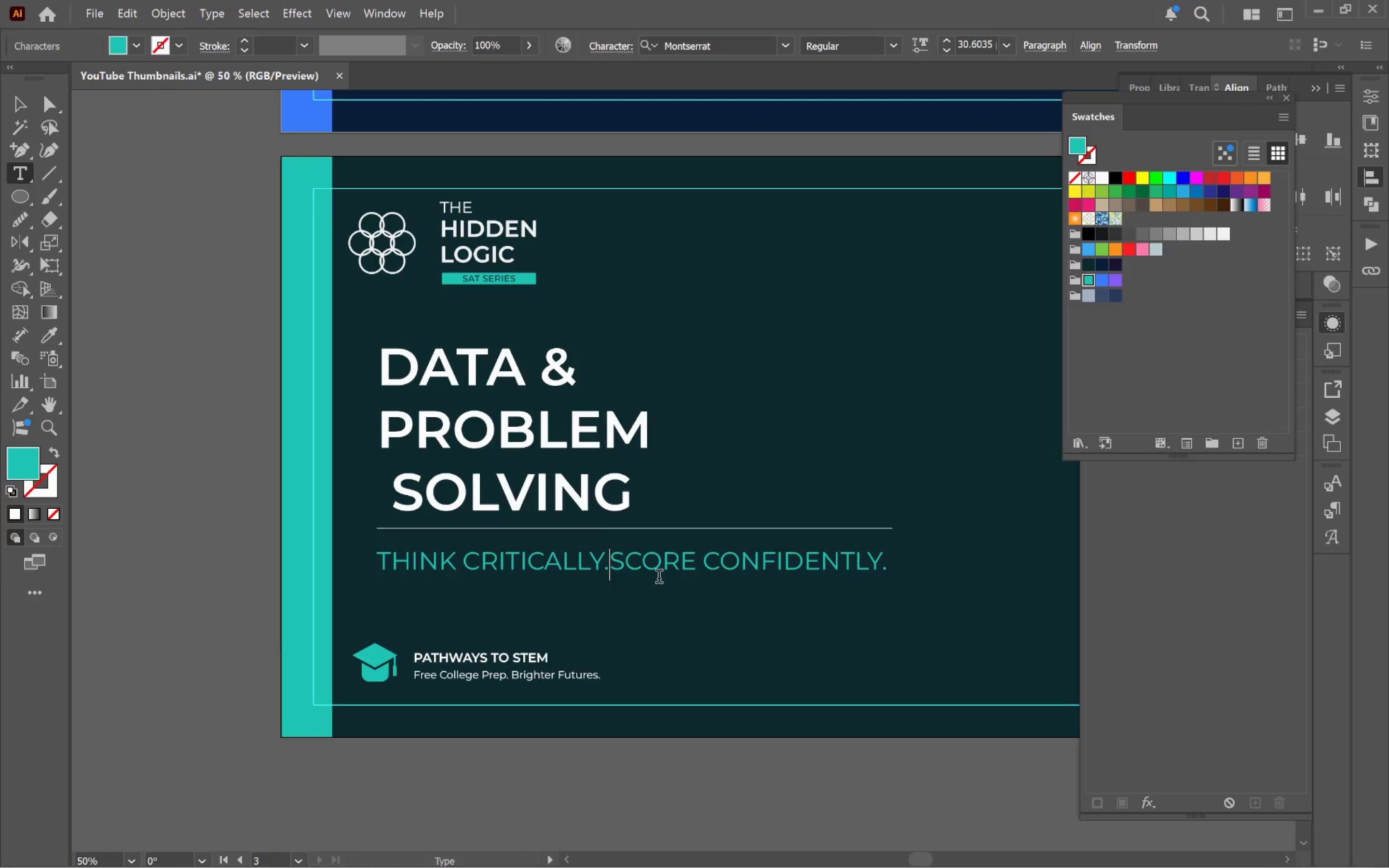 
key(Enter)
 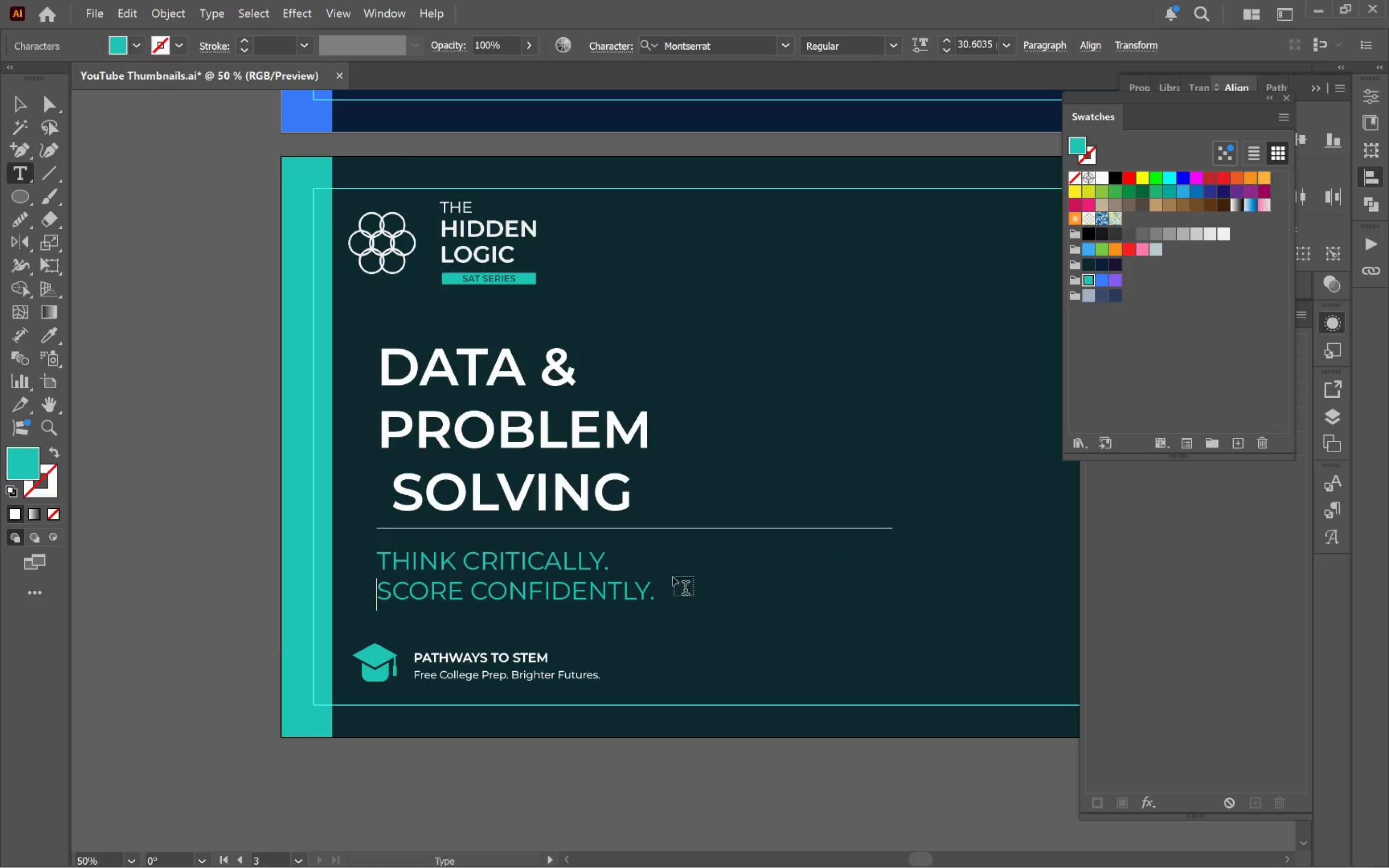 
hold_key(key=ControlLeft, duration=0.7)
 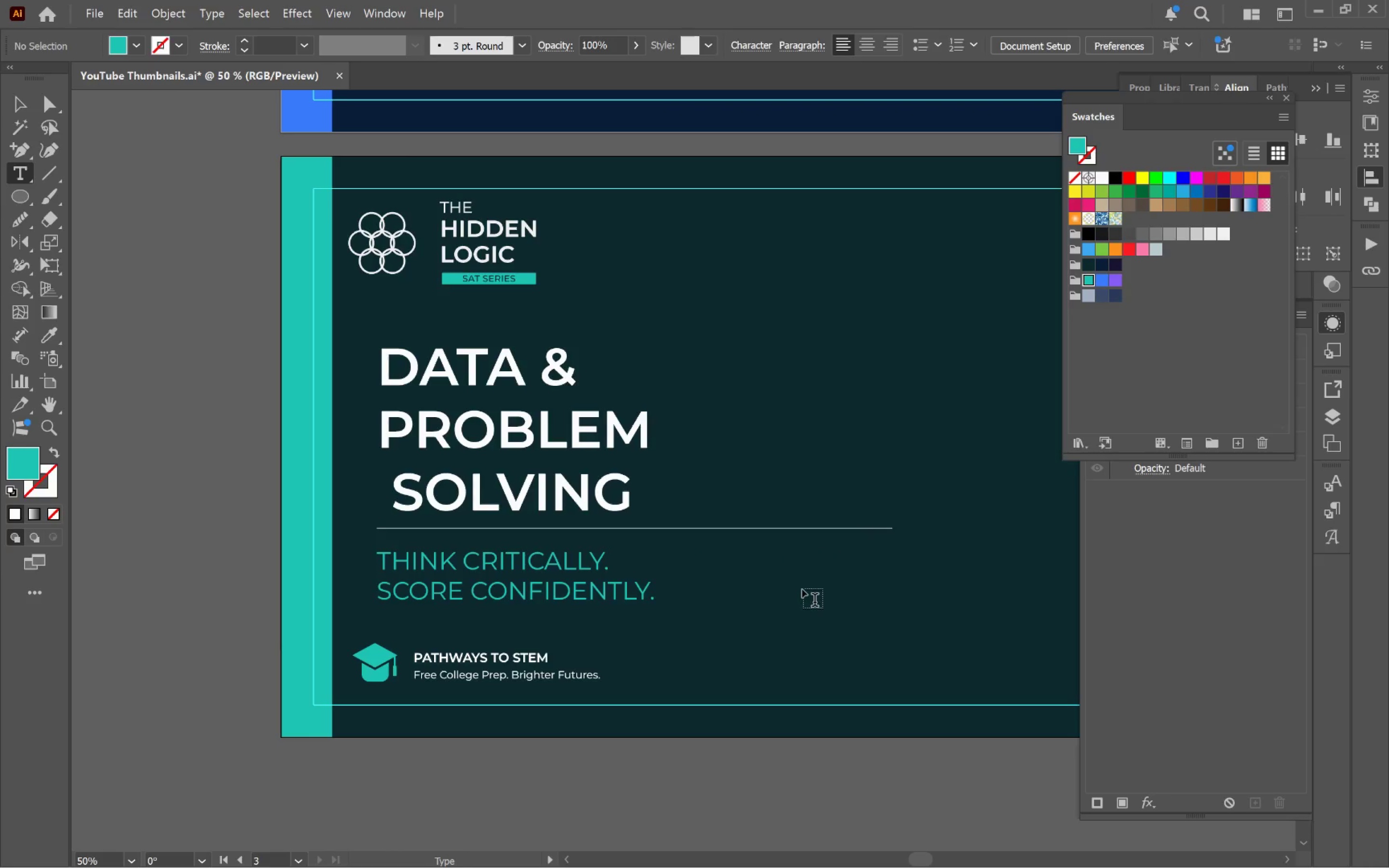 
key(V)
 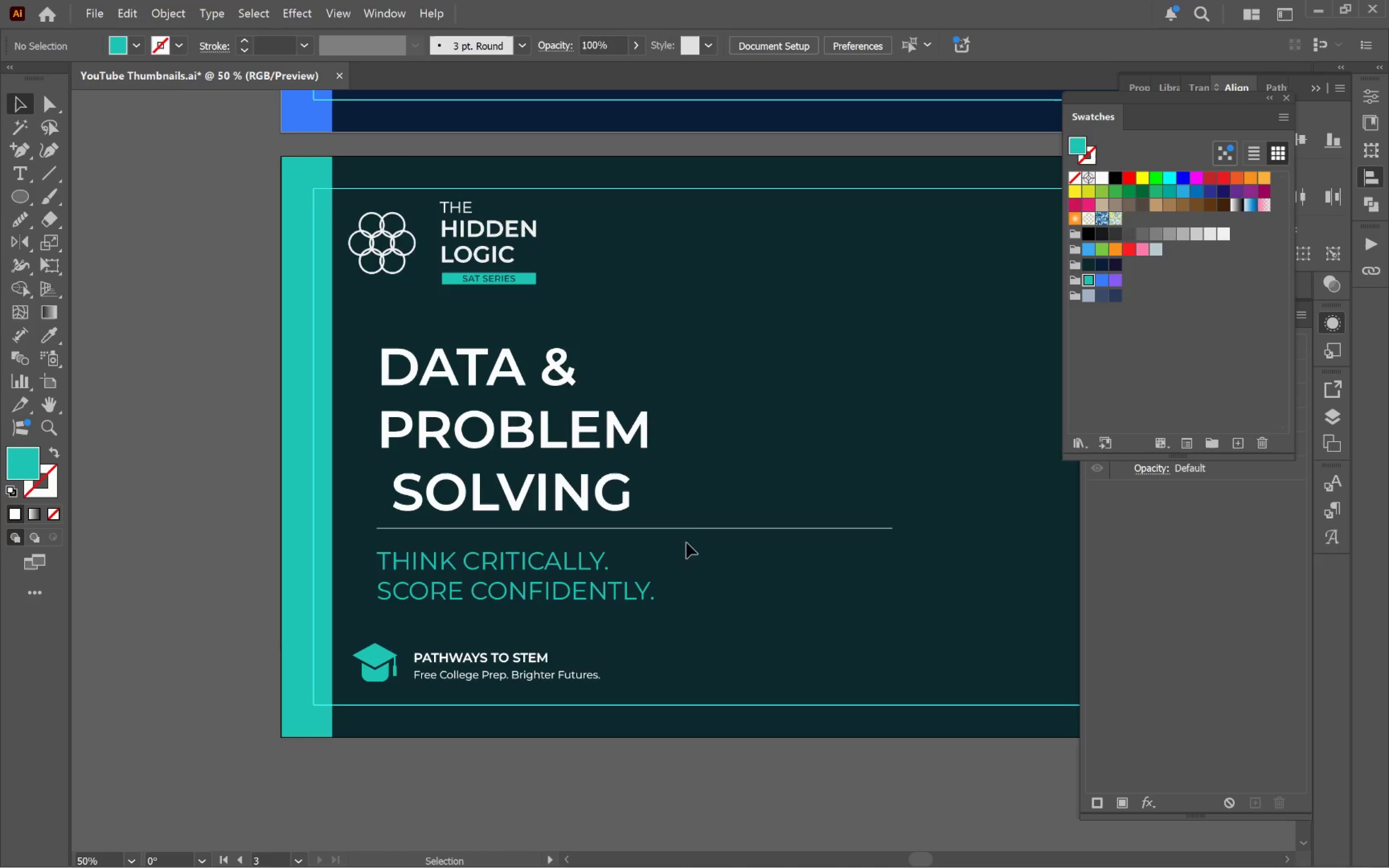 
left_click([694, 530])
 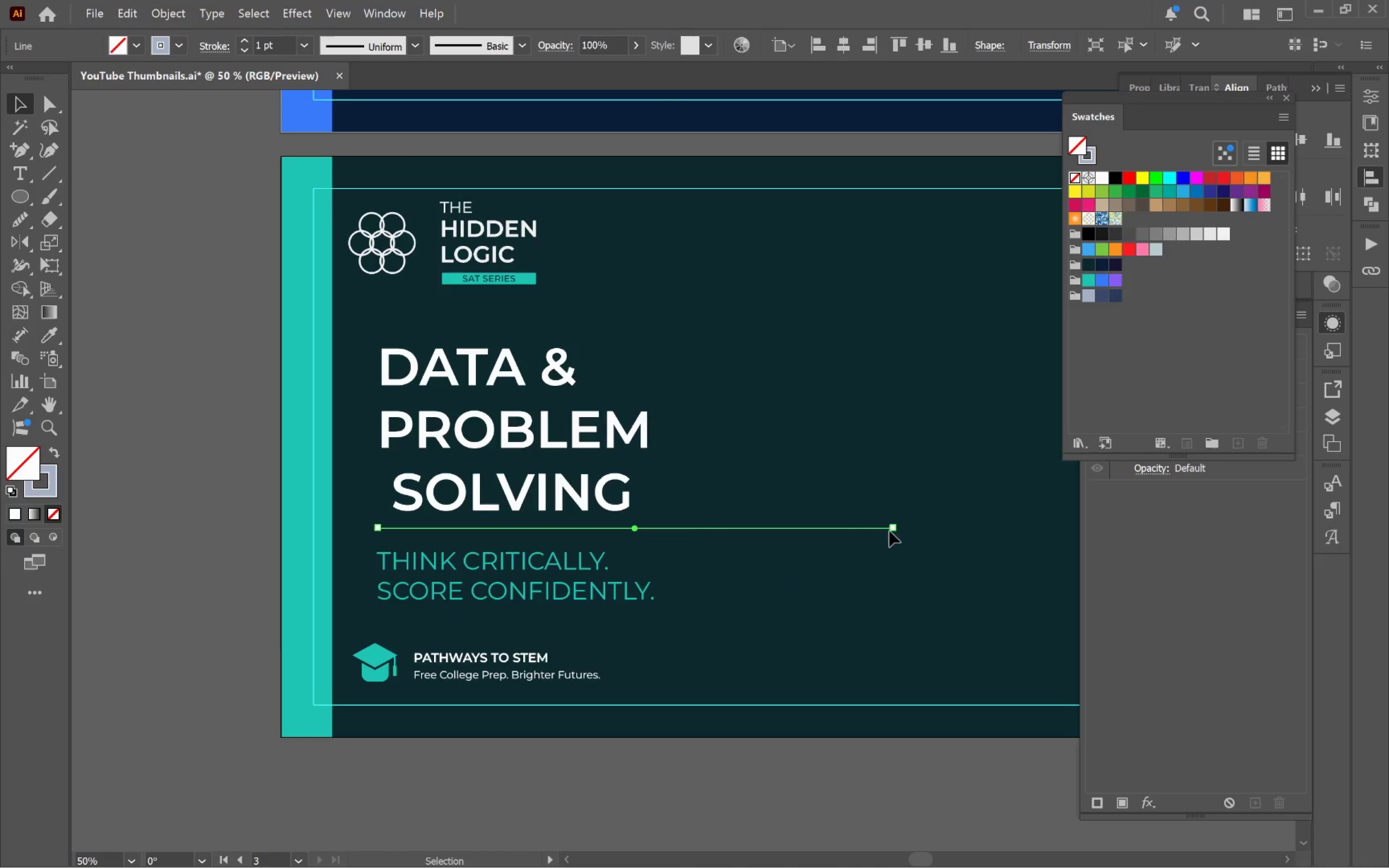 
left_click_drag(start_coordinate=[891, 531], to_coordinate=[682, 537])
 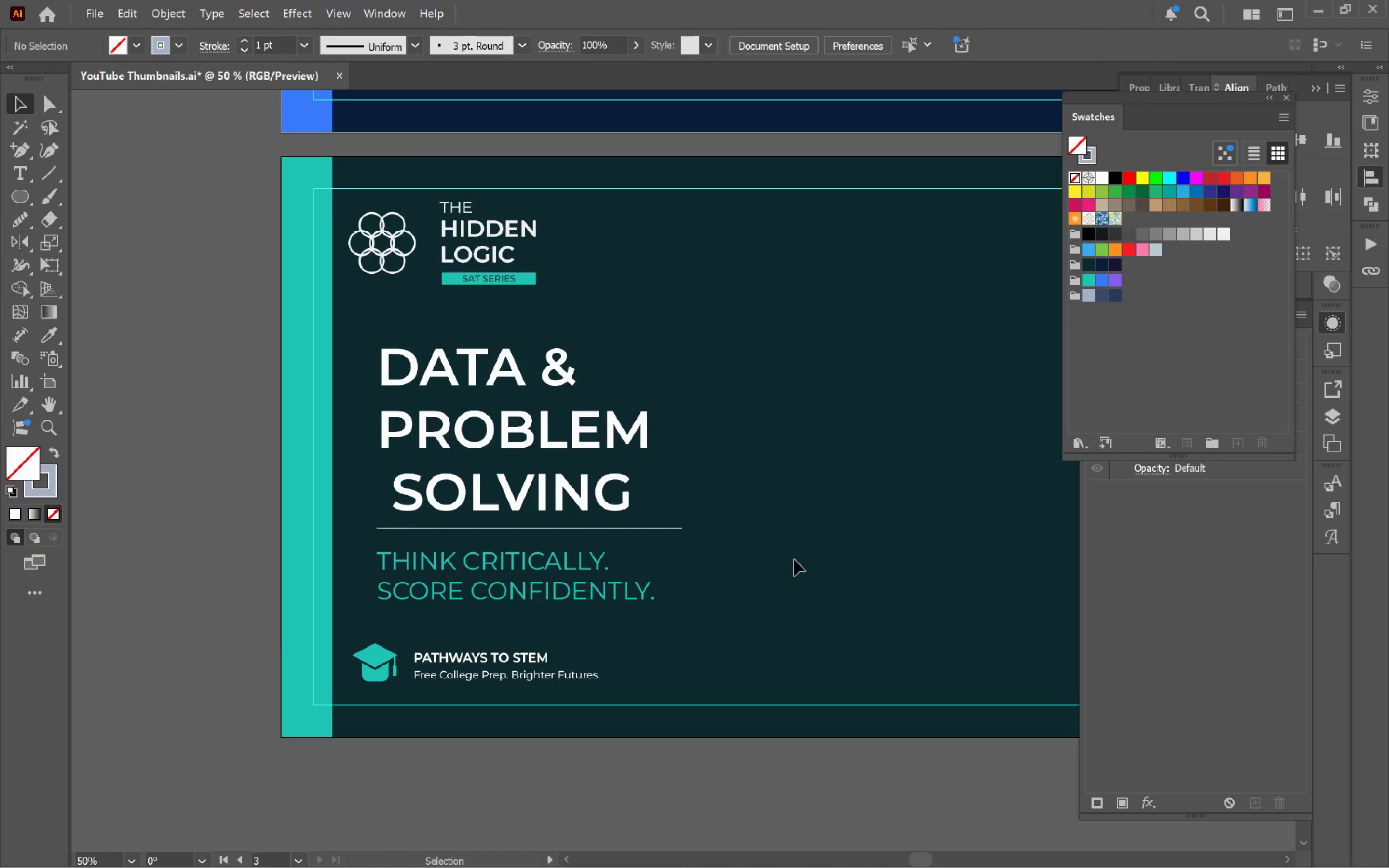 
hold_key(key=ShiftLeft, duration=2.37)
 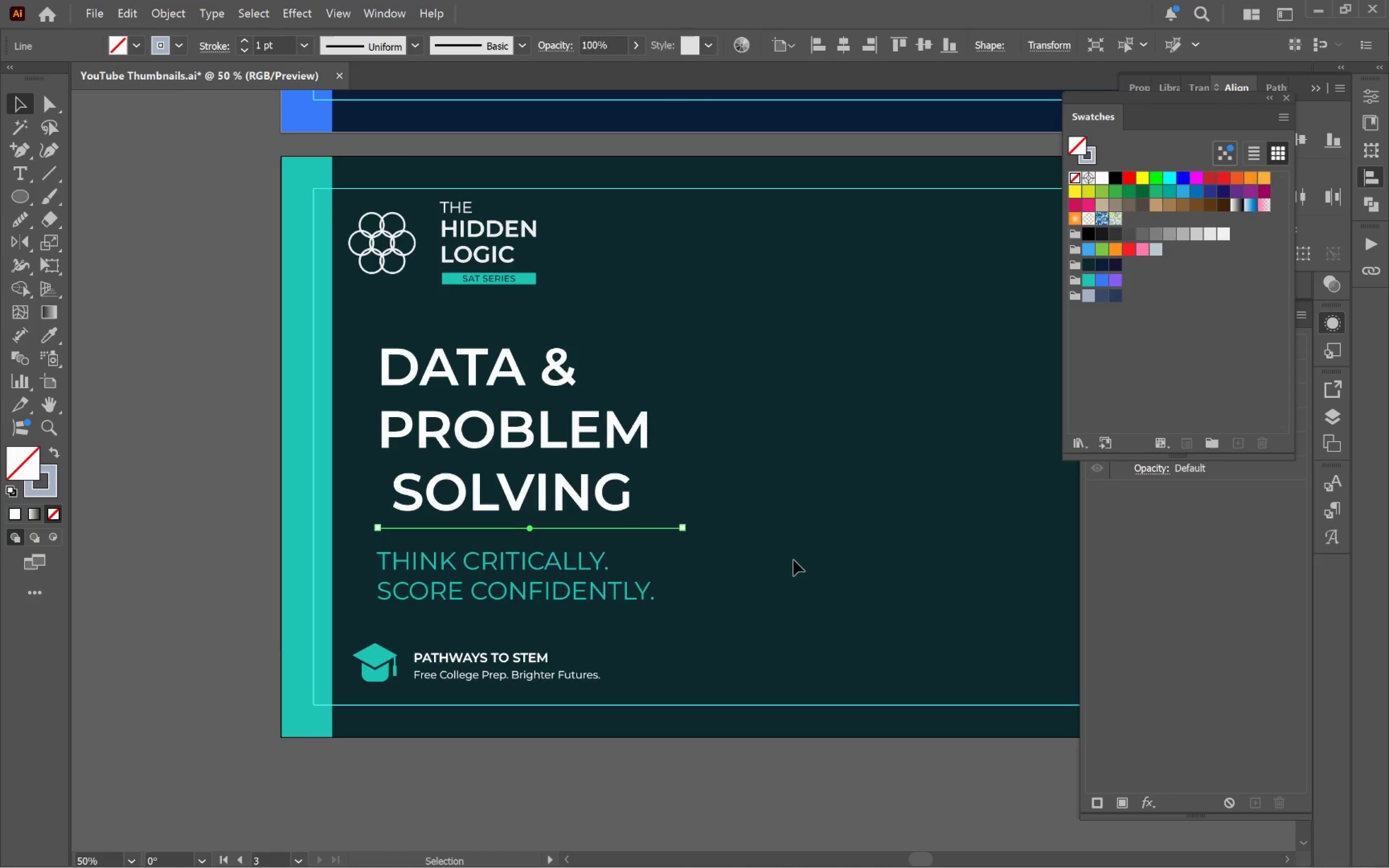 
left_click([793, 560])
 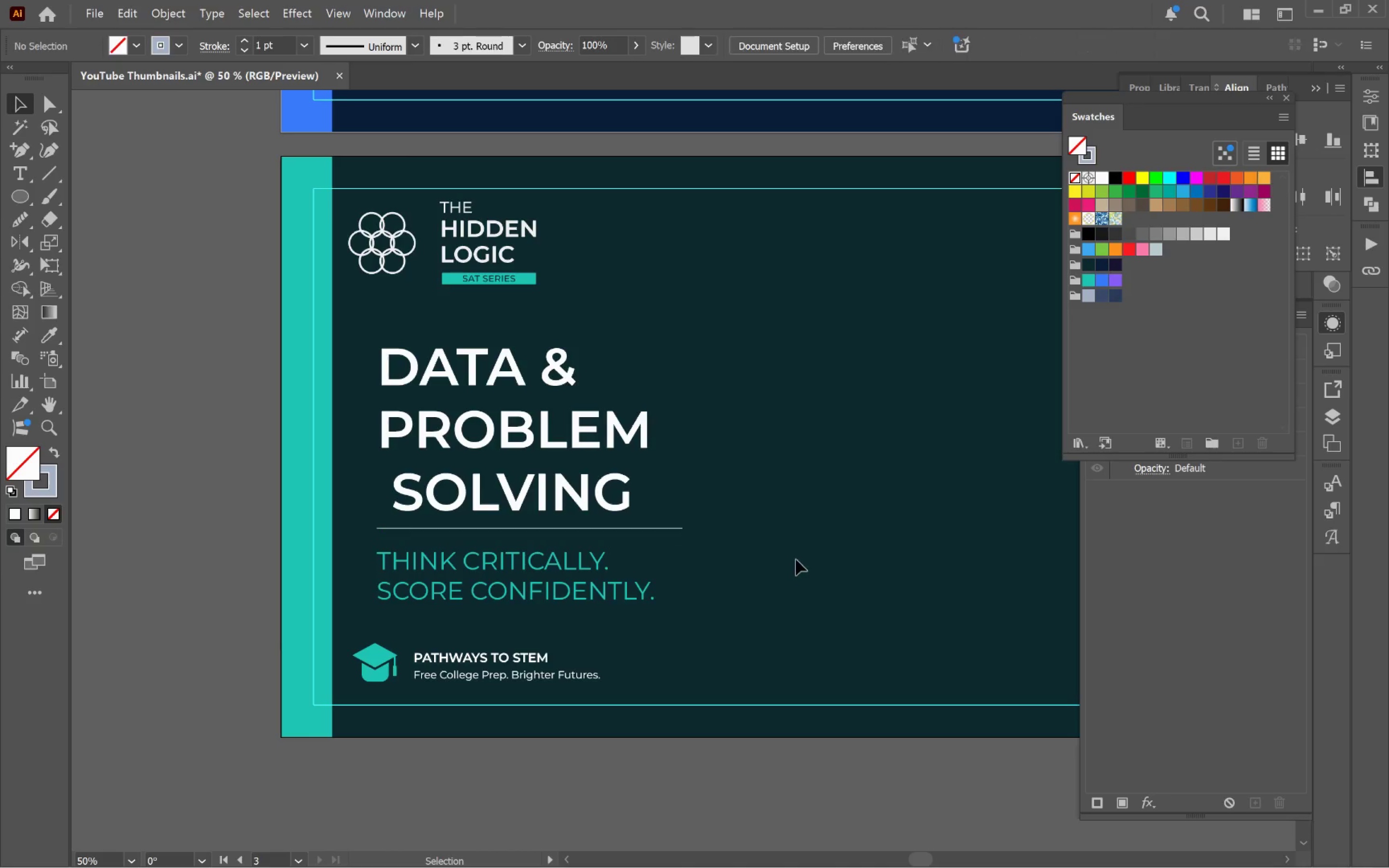 
hold_key(key=AltLeft, duration=0.34)
 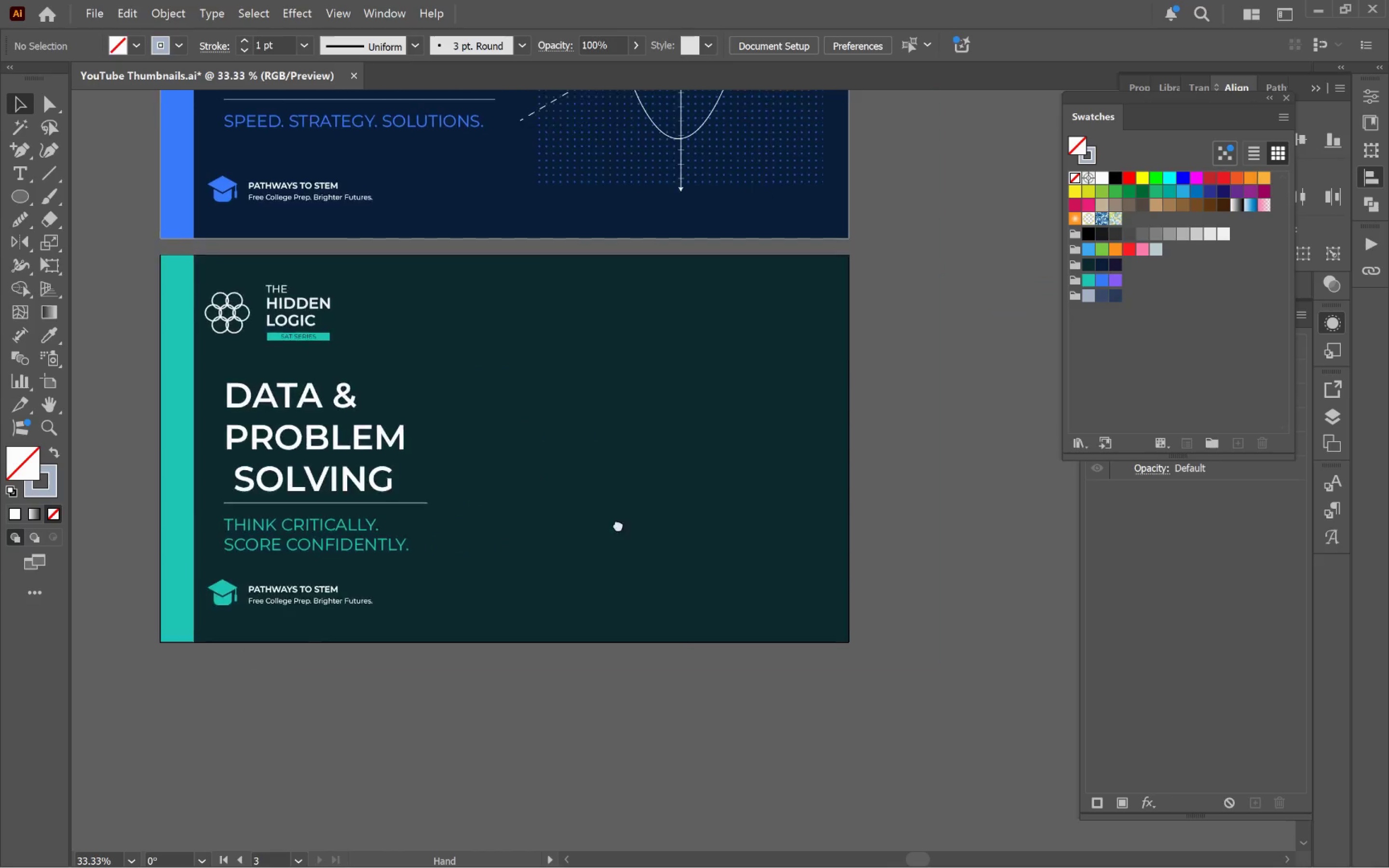 
hold_key(key=Space, duration=0.73)
 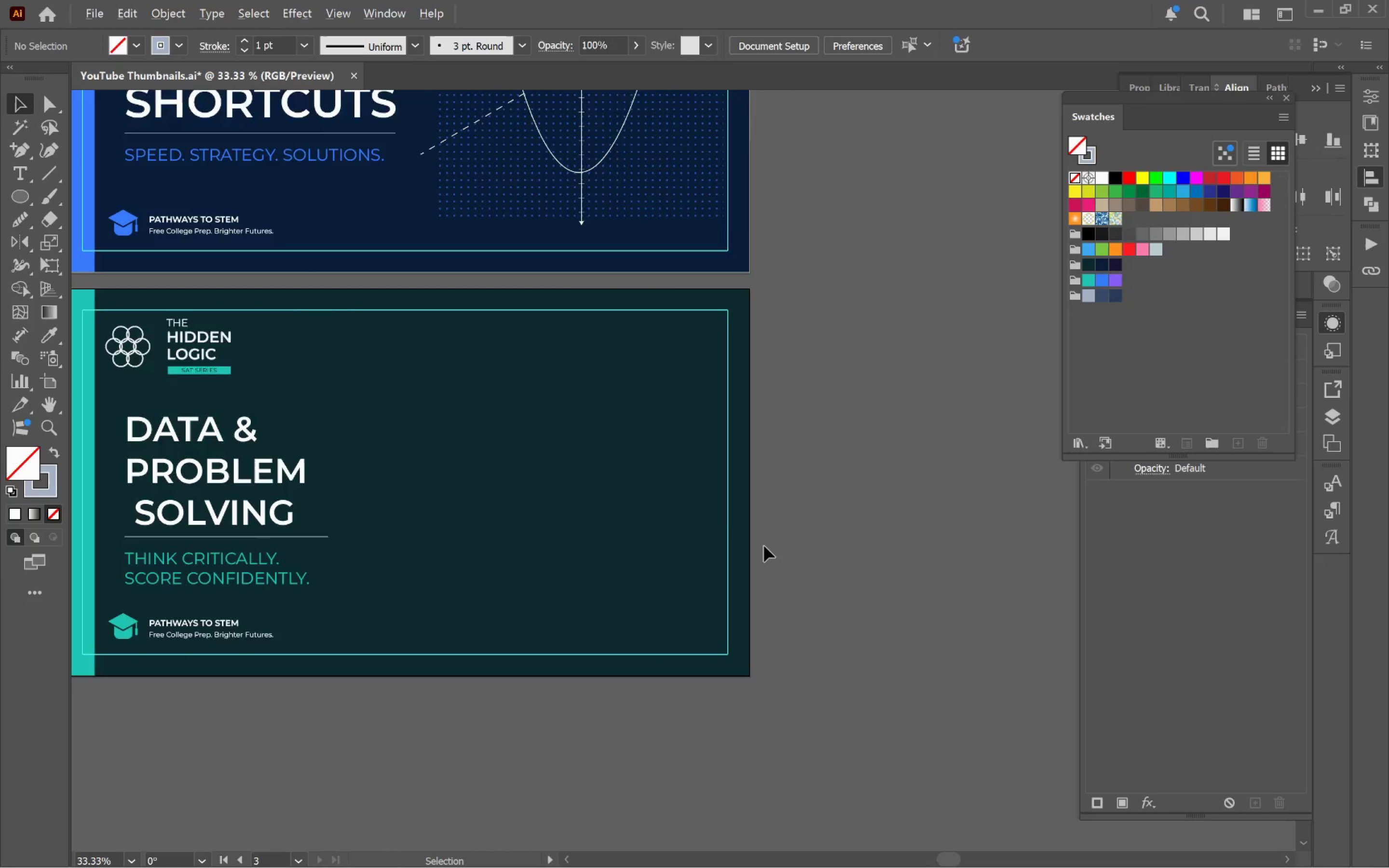 
left_click_drag(start_coordinate=[945, 573], to_coordinate=[545, 566])
 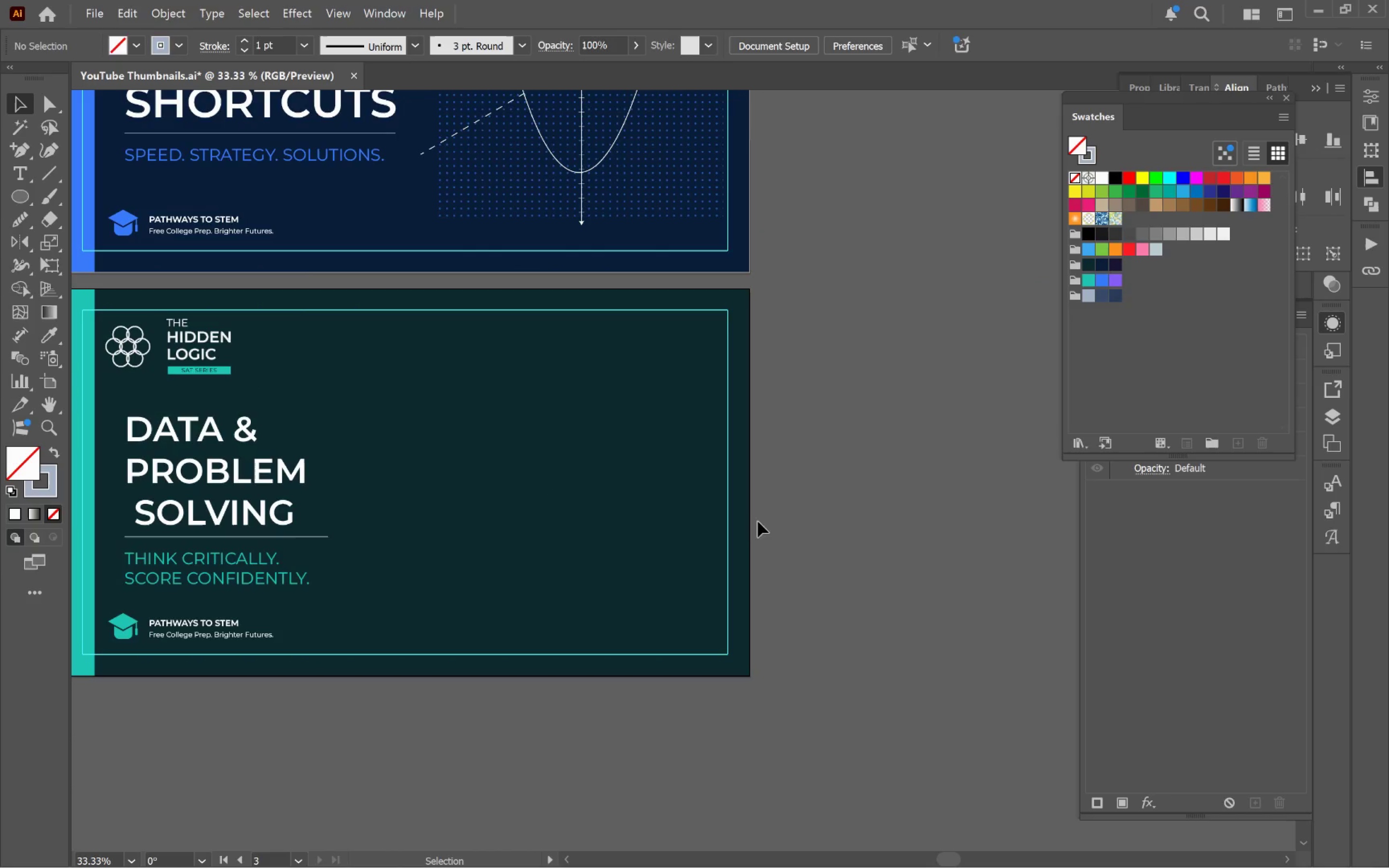 
scroll: coordinate [819, 575], scroll_direction: down, amount: 1.0
 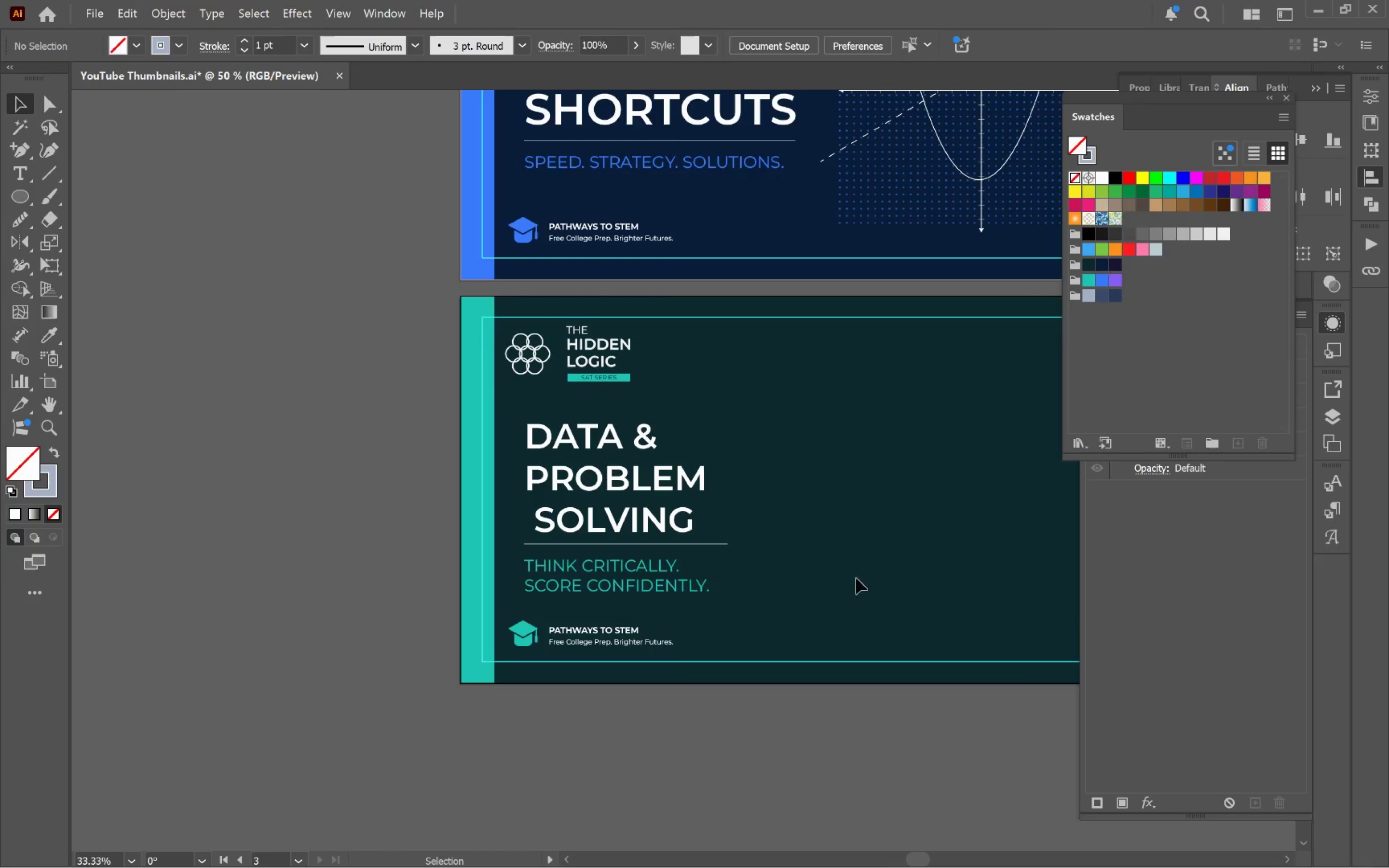 
hold_key(key=AltLeft, duration=0.63)
 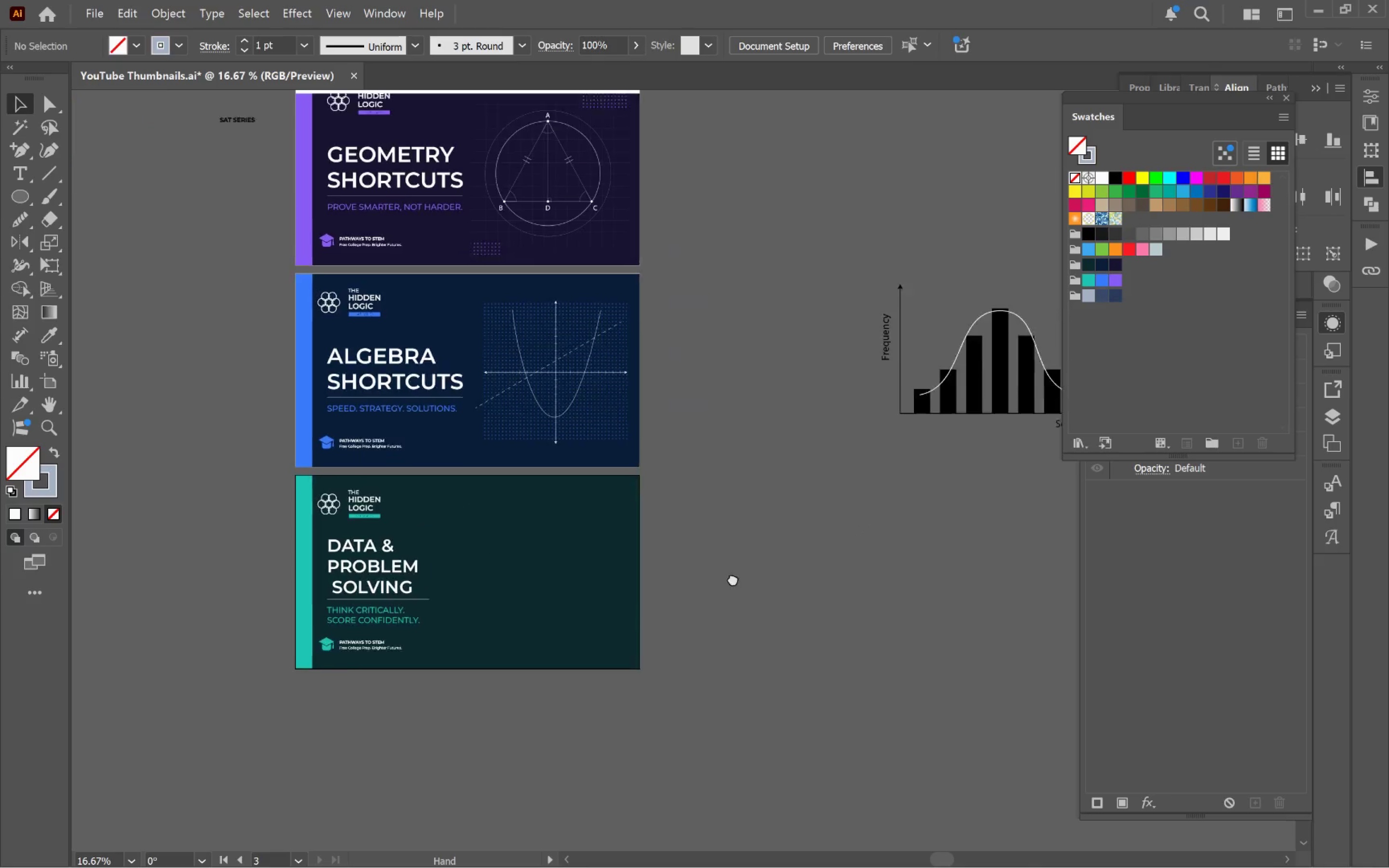 
hold_key(key=Space, duration=0.52)
 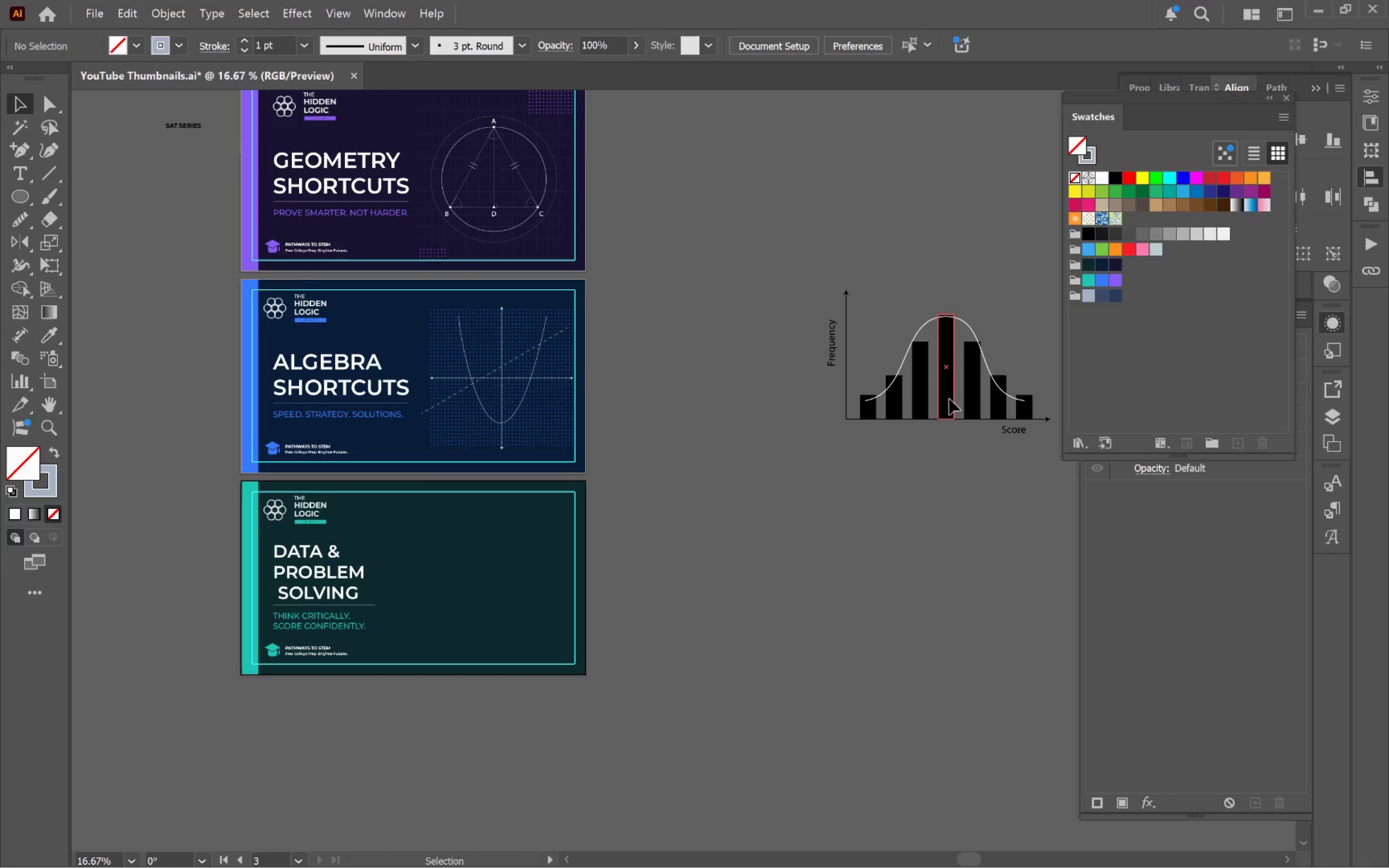 
scroll: coordinate [763, 547], scroll_direction: down, amount: 2.0
 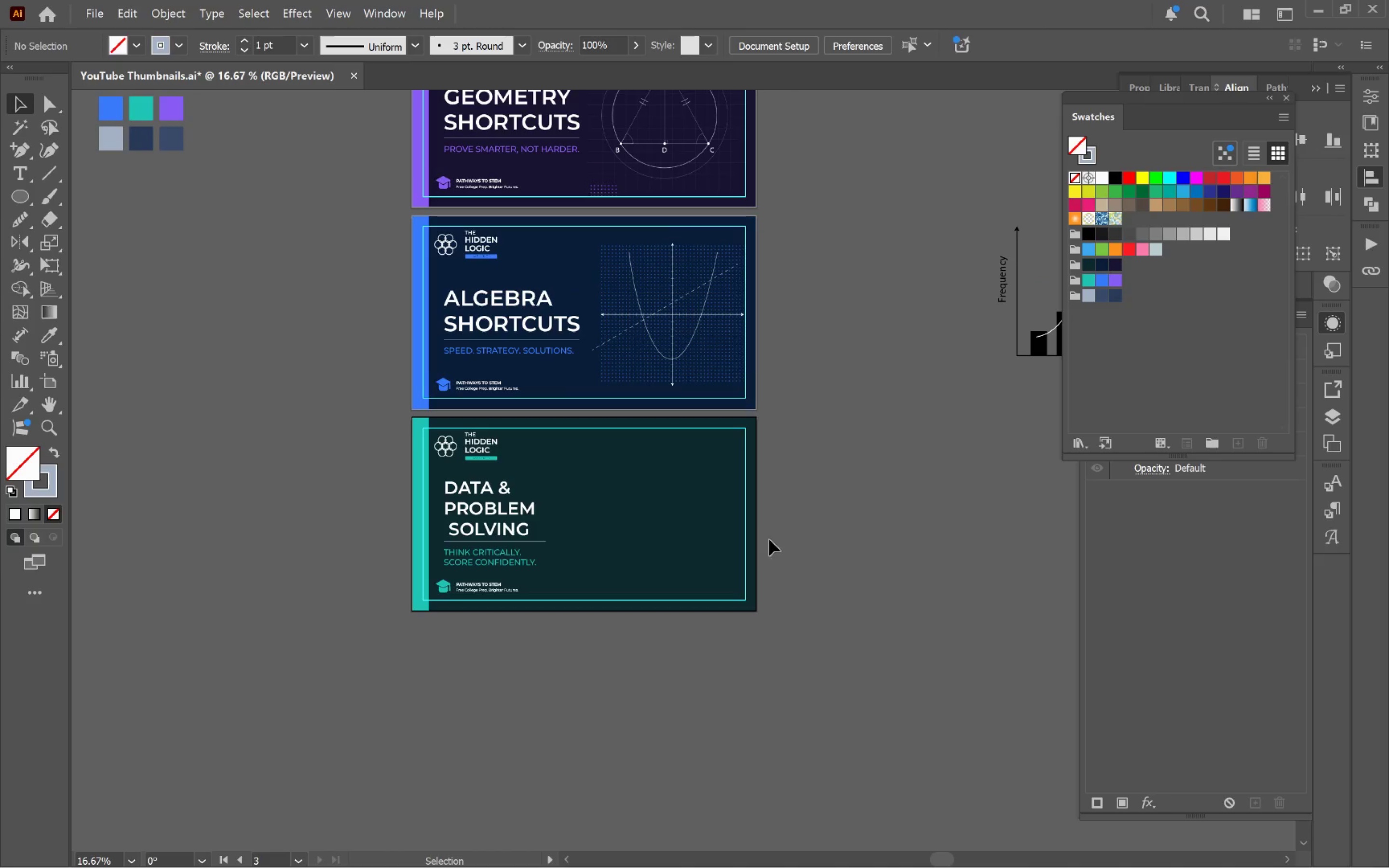 
left_click_drag(start_coordinate=[872, 515], to_coordinate=[700, 578])
 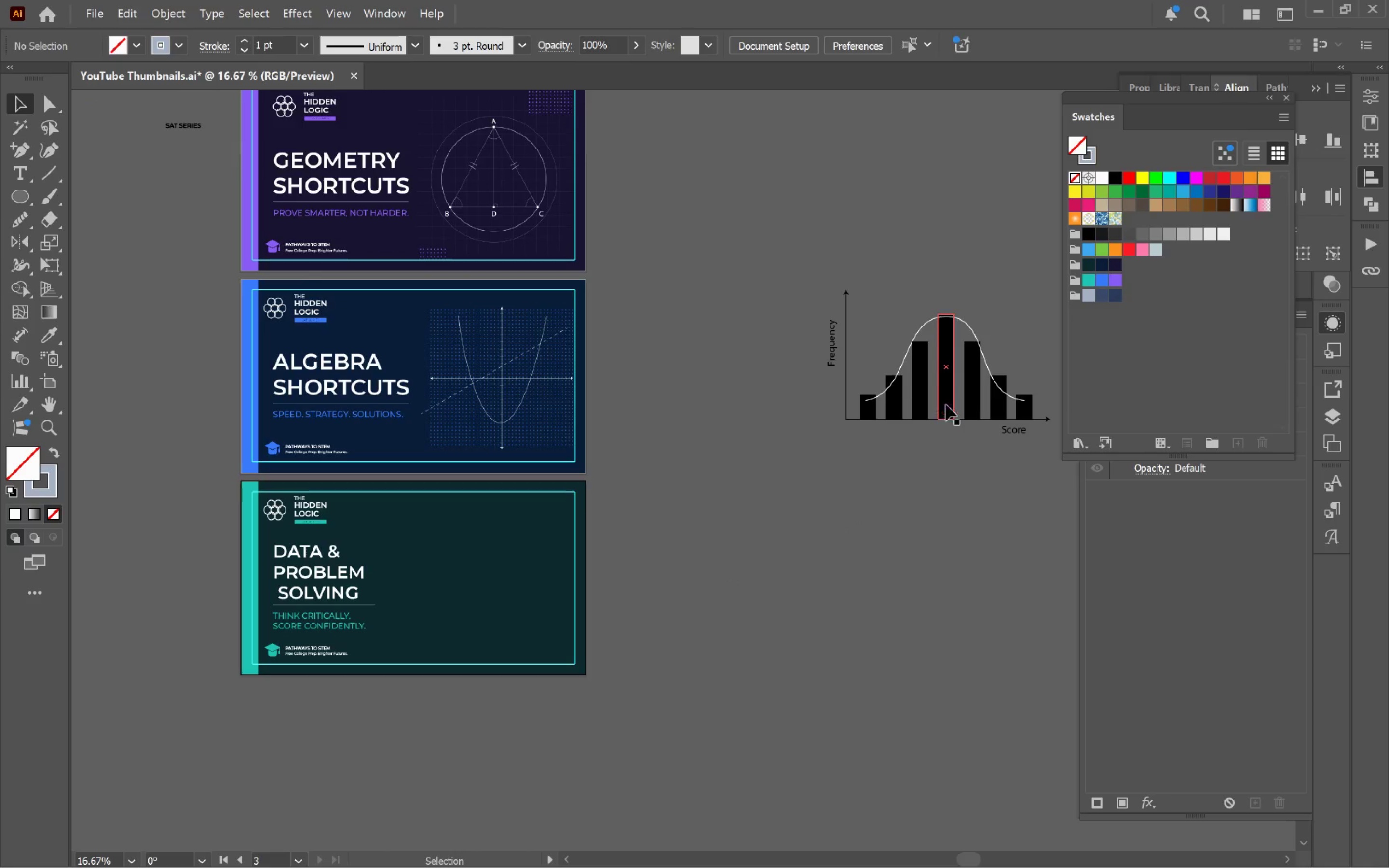 
left_click_drag(start_coordinate=[949, 399], to_coordinate=[776, 520])
 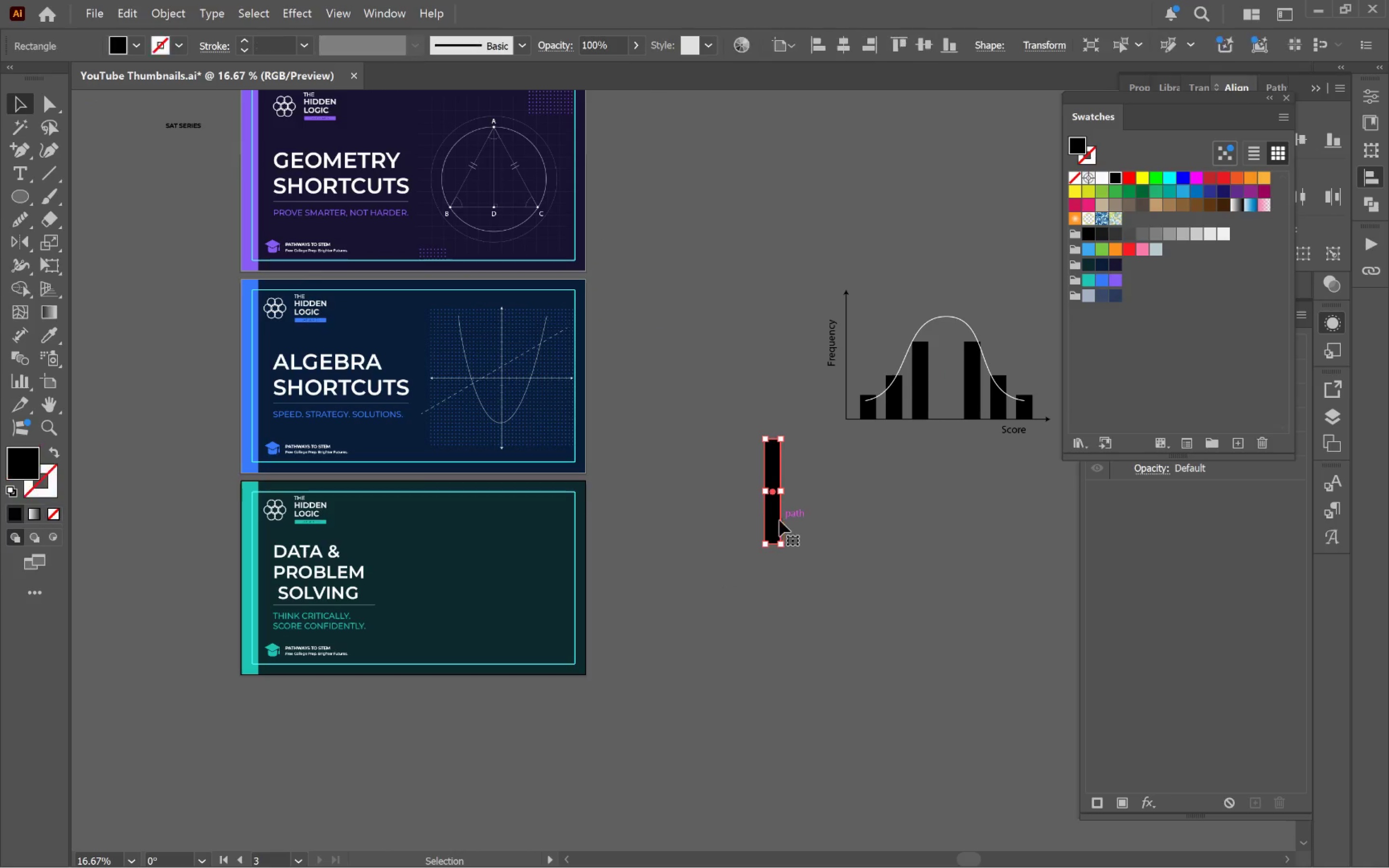 
key(Control+Z)
 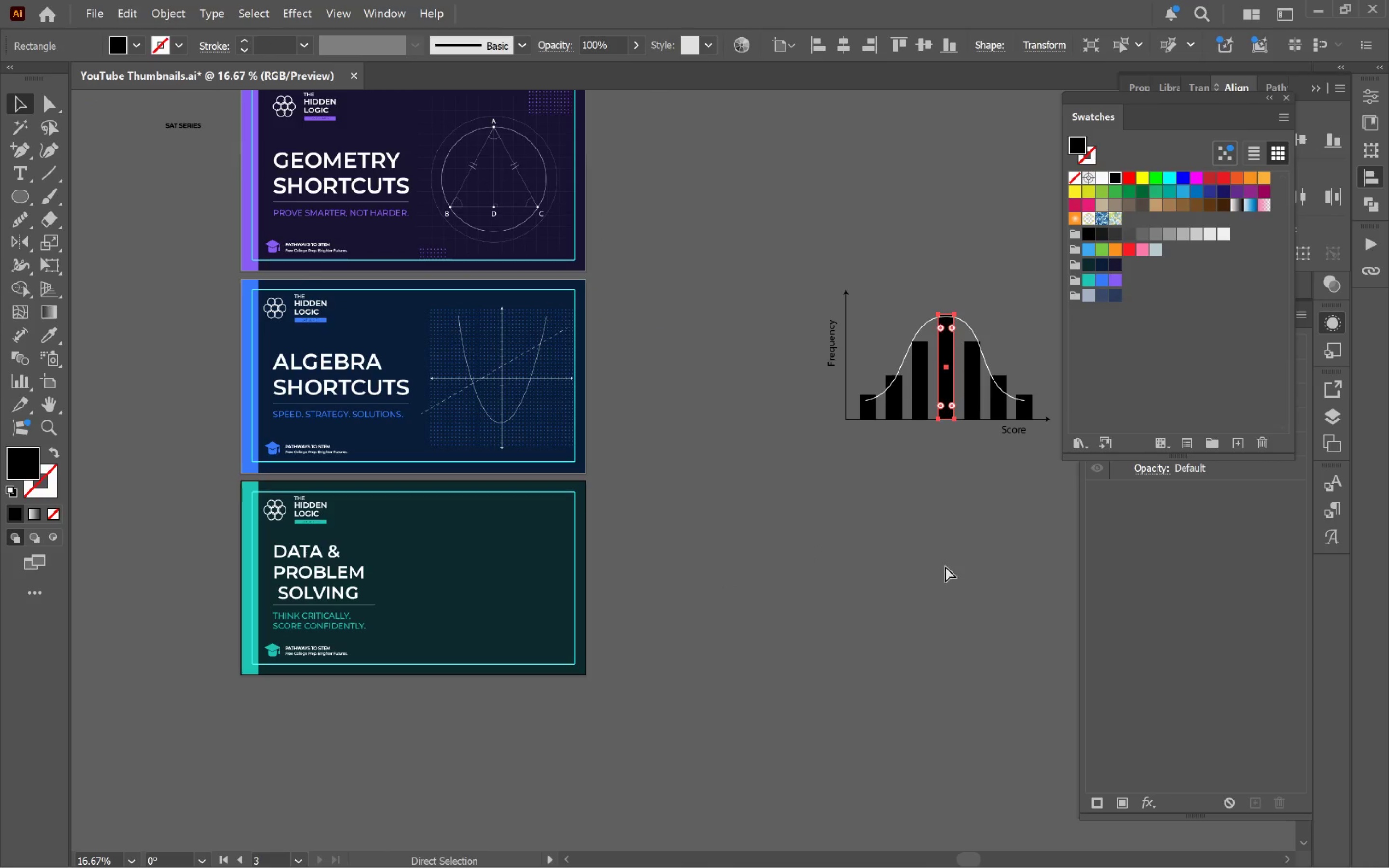 
left_click([947, 565])
 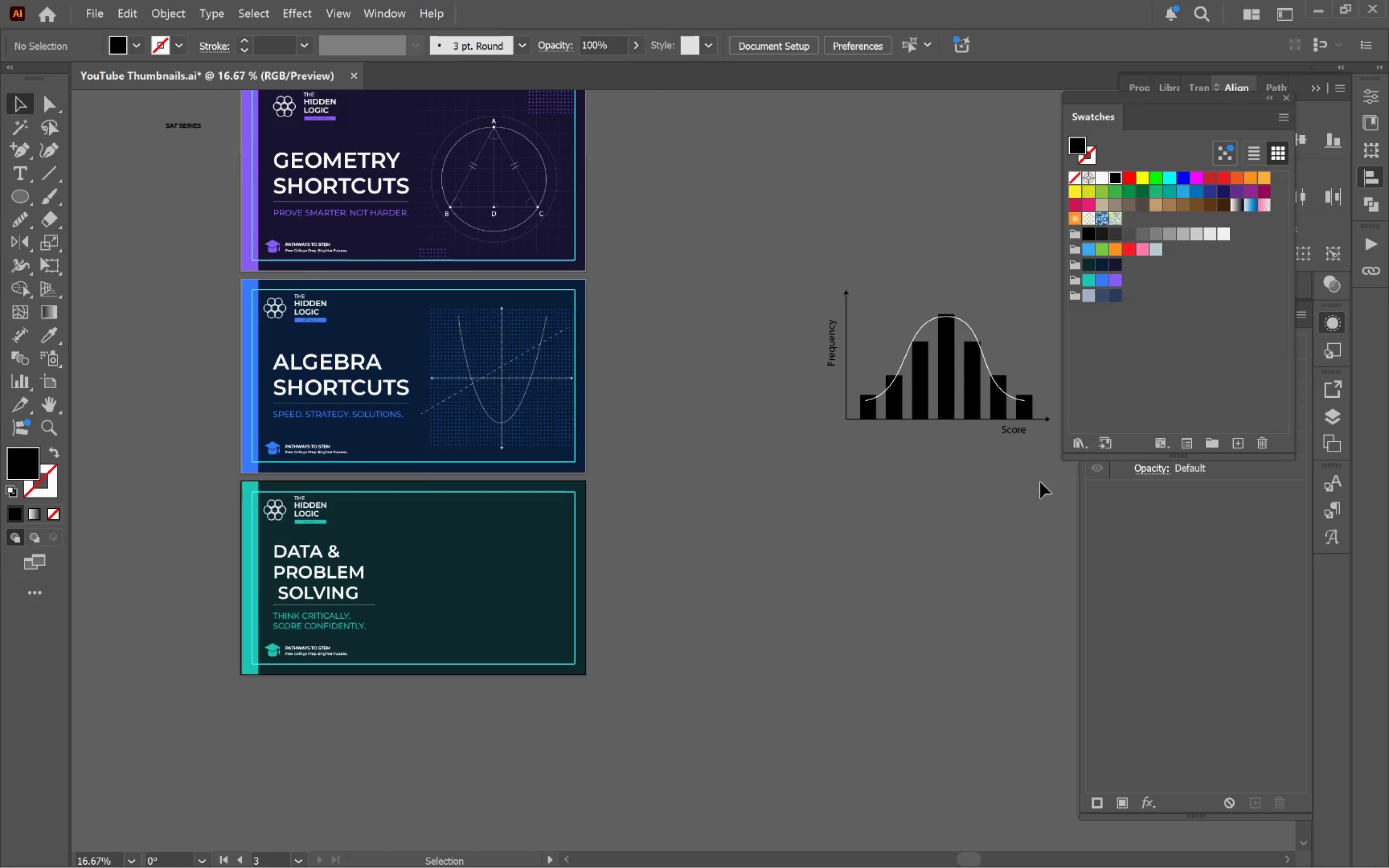 
left_click_drag(start_coordinate=[1050, 482], to_coordinate=[781, 279])
 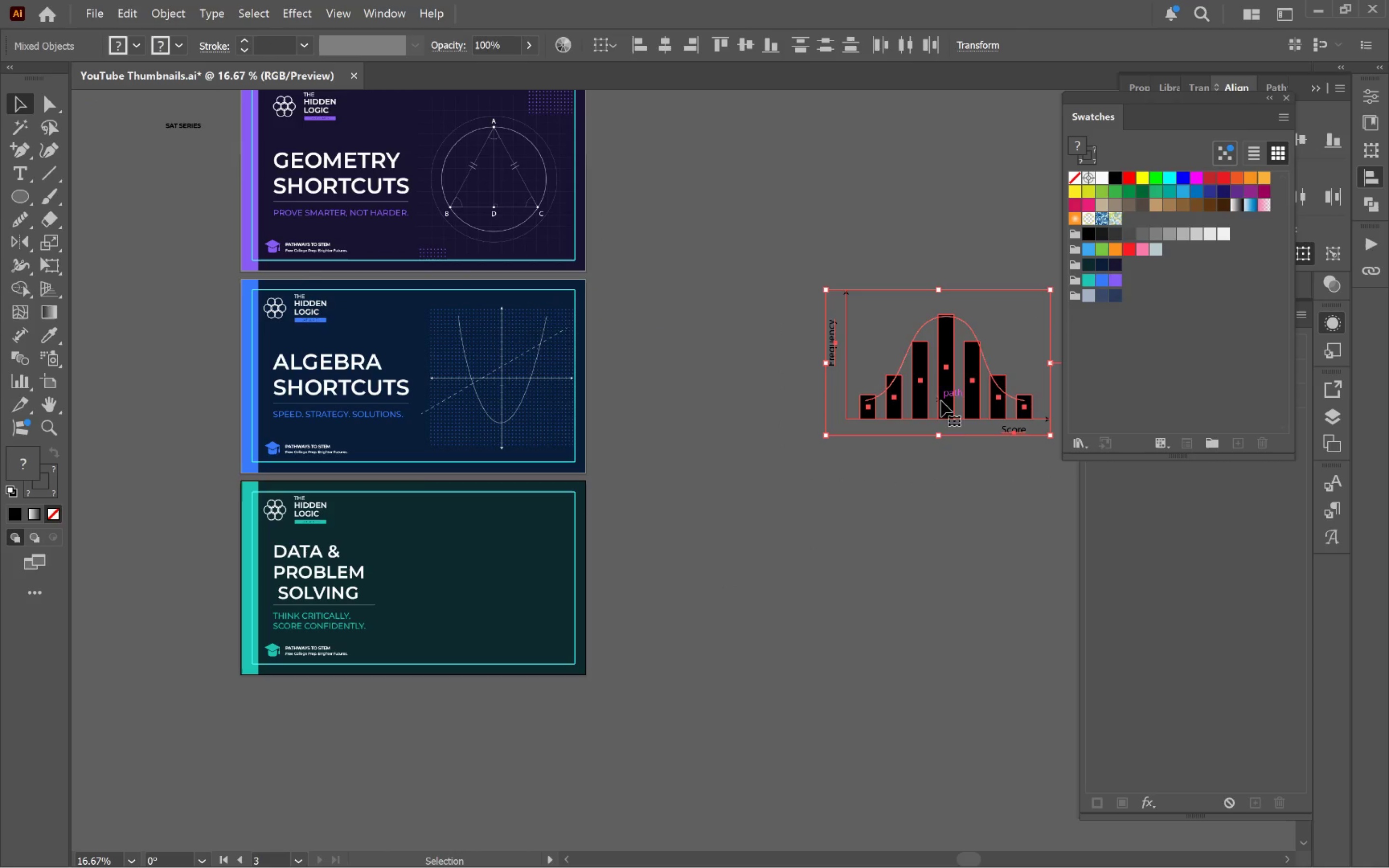 
left_click_drag(start_coordinate=[945, 406], to_coordinate=[494, 620])
 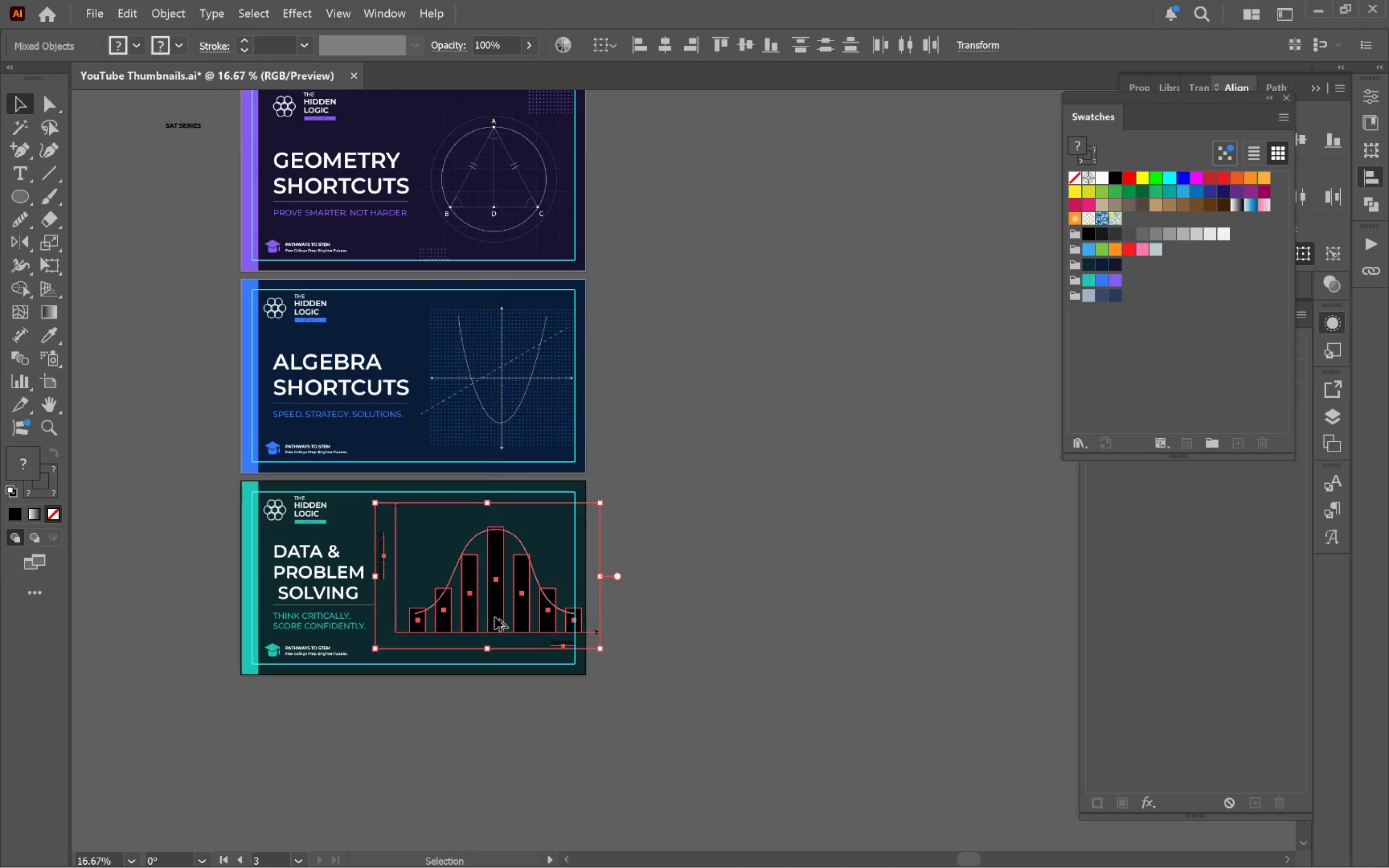 
hold_key(key=AltLeft, duration=0.63)
 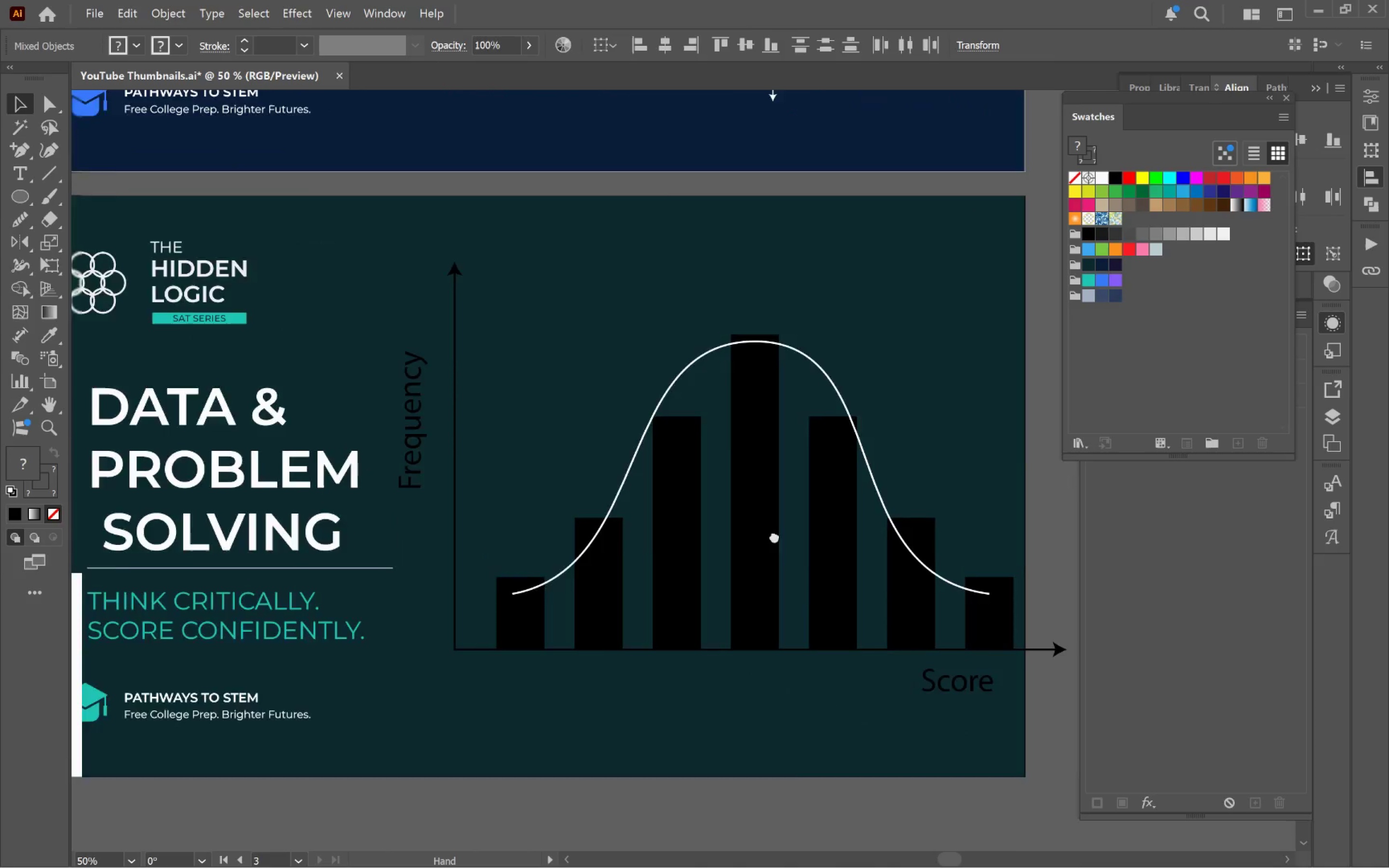 
hold_key(key=Space, duration=0.62)
 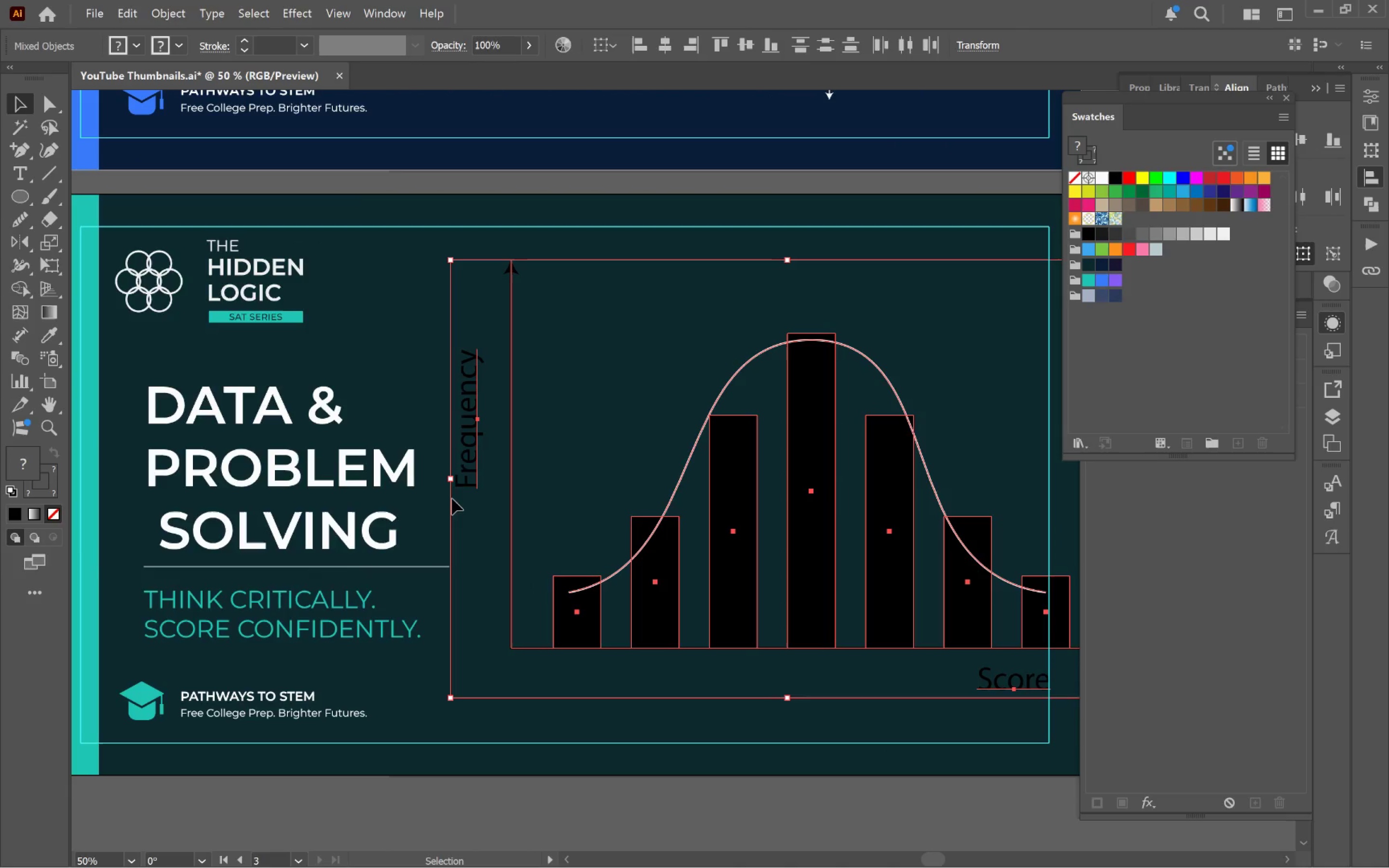 
left_click_drag(start_coordinate=[500, 575], to_coordinate=[817, 534])
 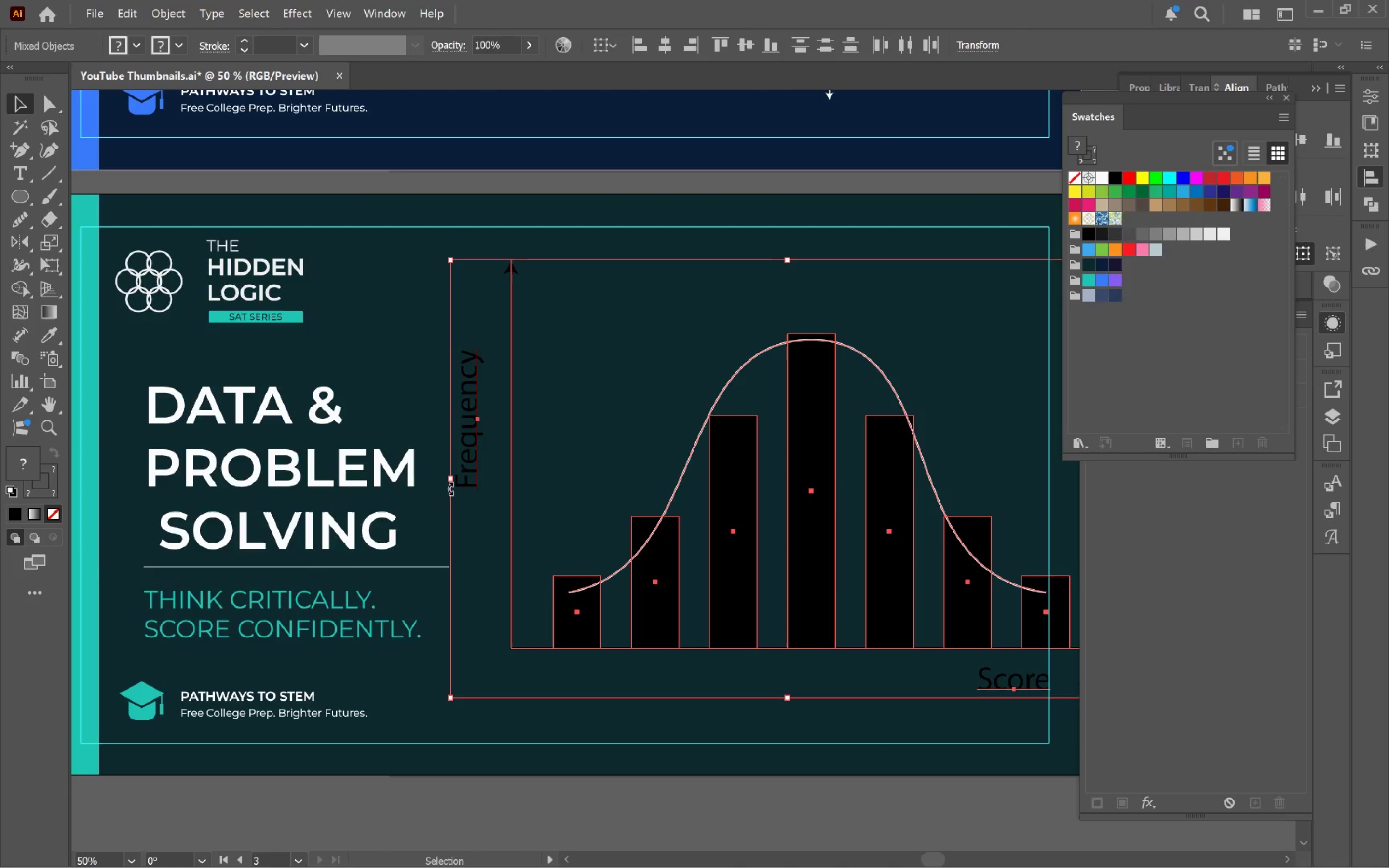 
scroll: coordinate [497, 604], scroll_direction: up, amount: 3.0
 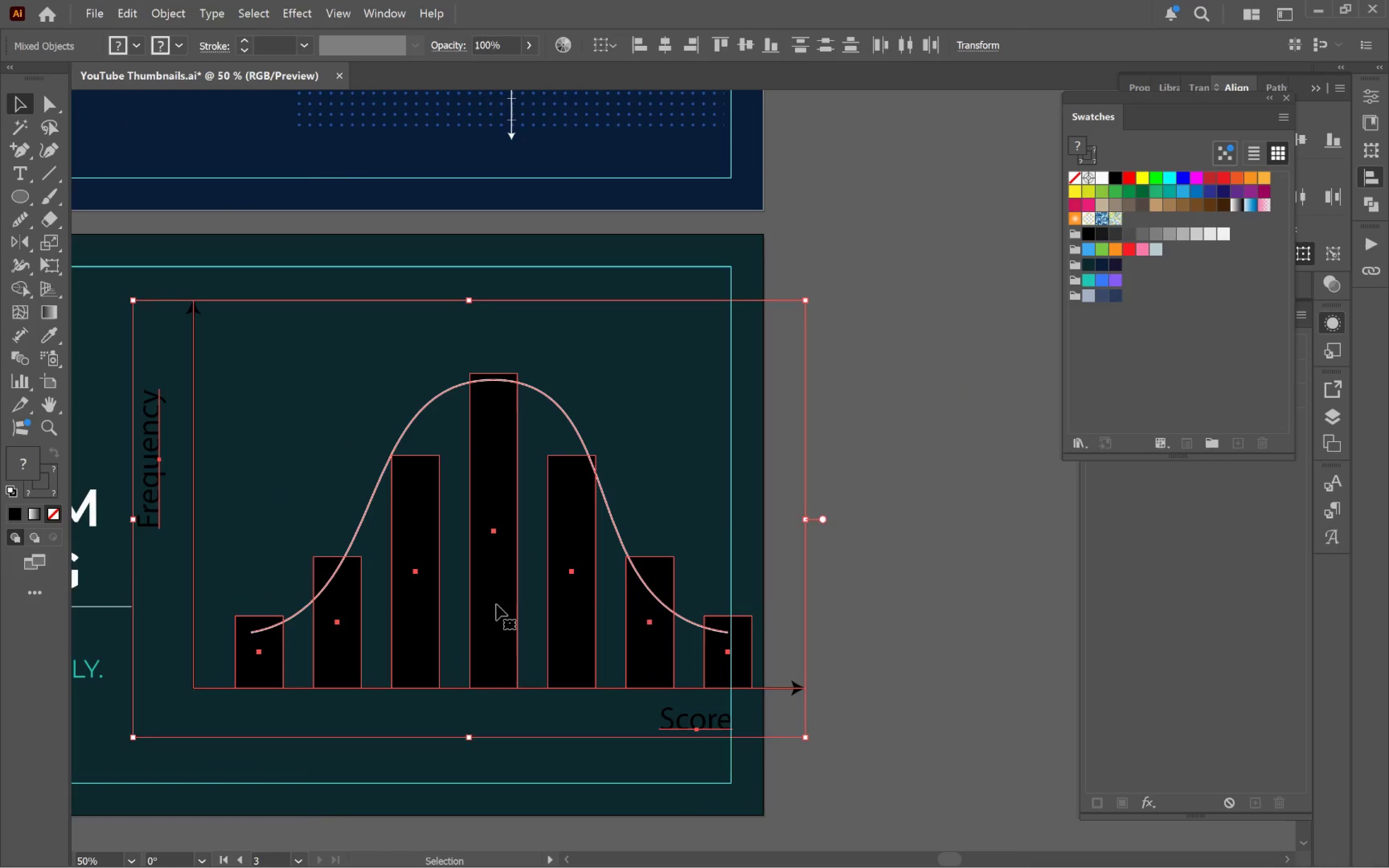 
left_click([448, 486])
 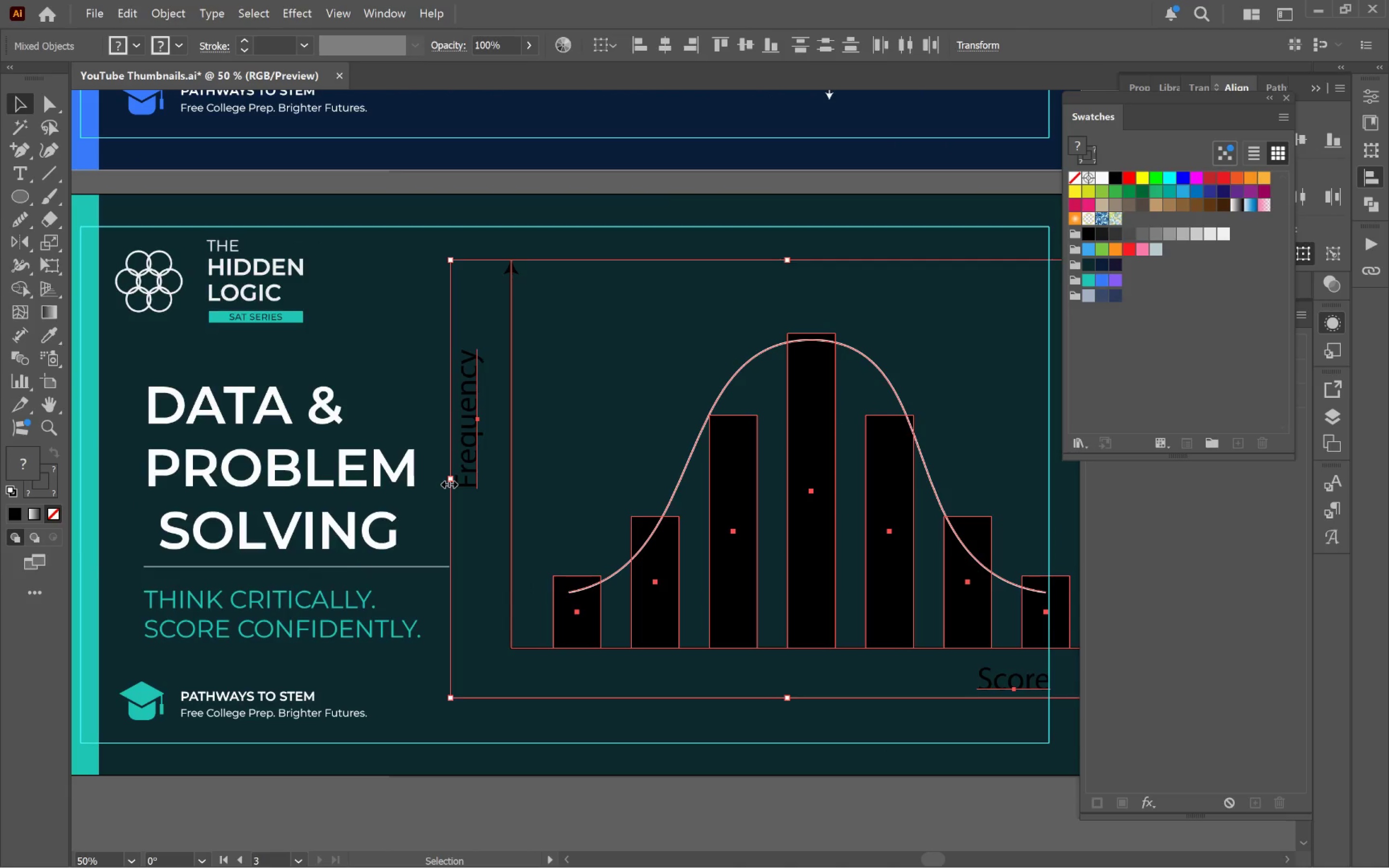 
left_click_drag(start_coordinate=[447, 482], to_coordinate=[561, 485])
 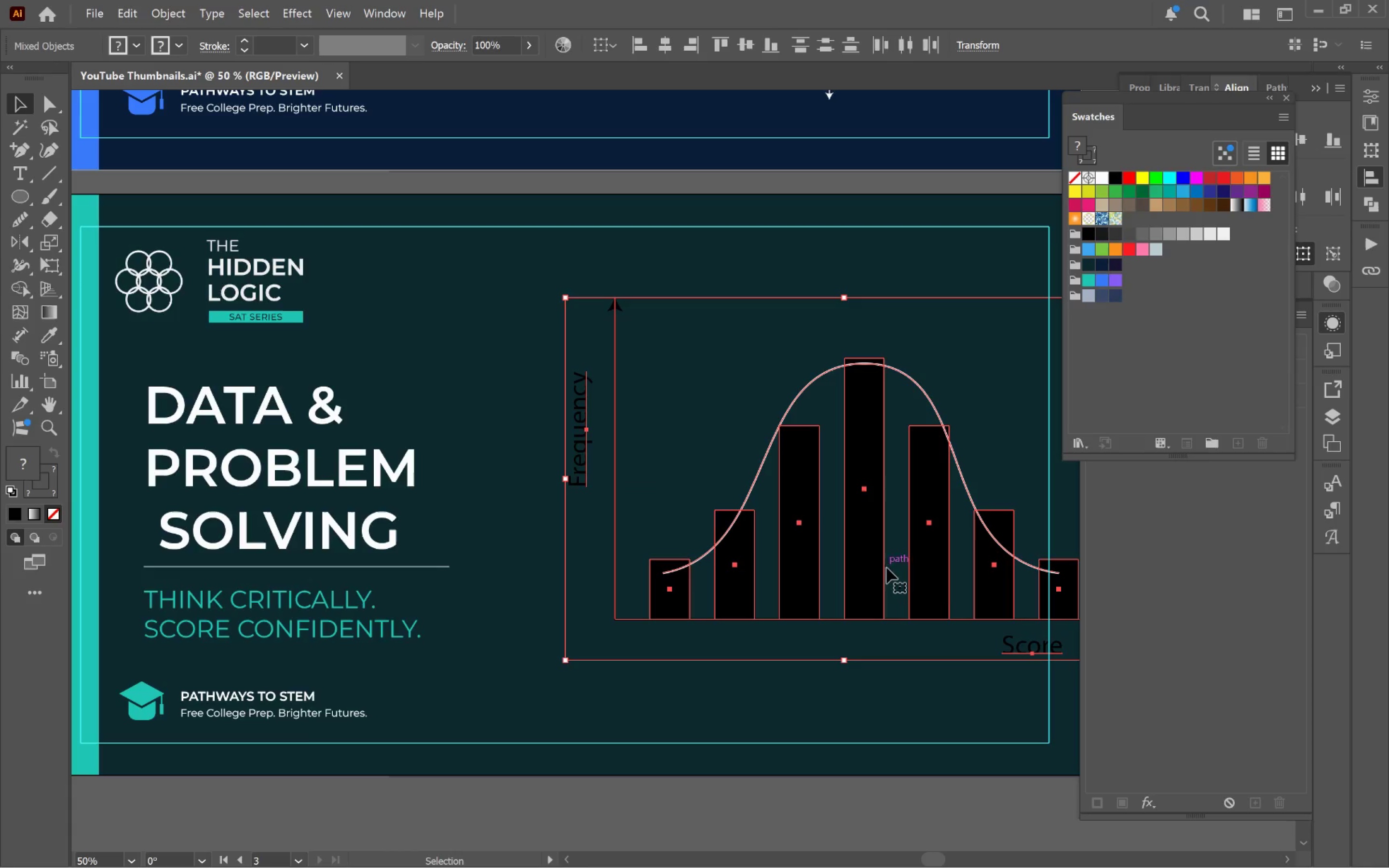 
hold_key(key=ShiftLeft, duration=0.97)
 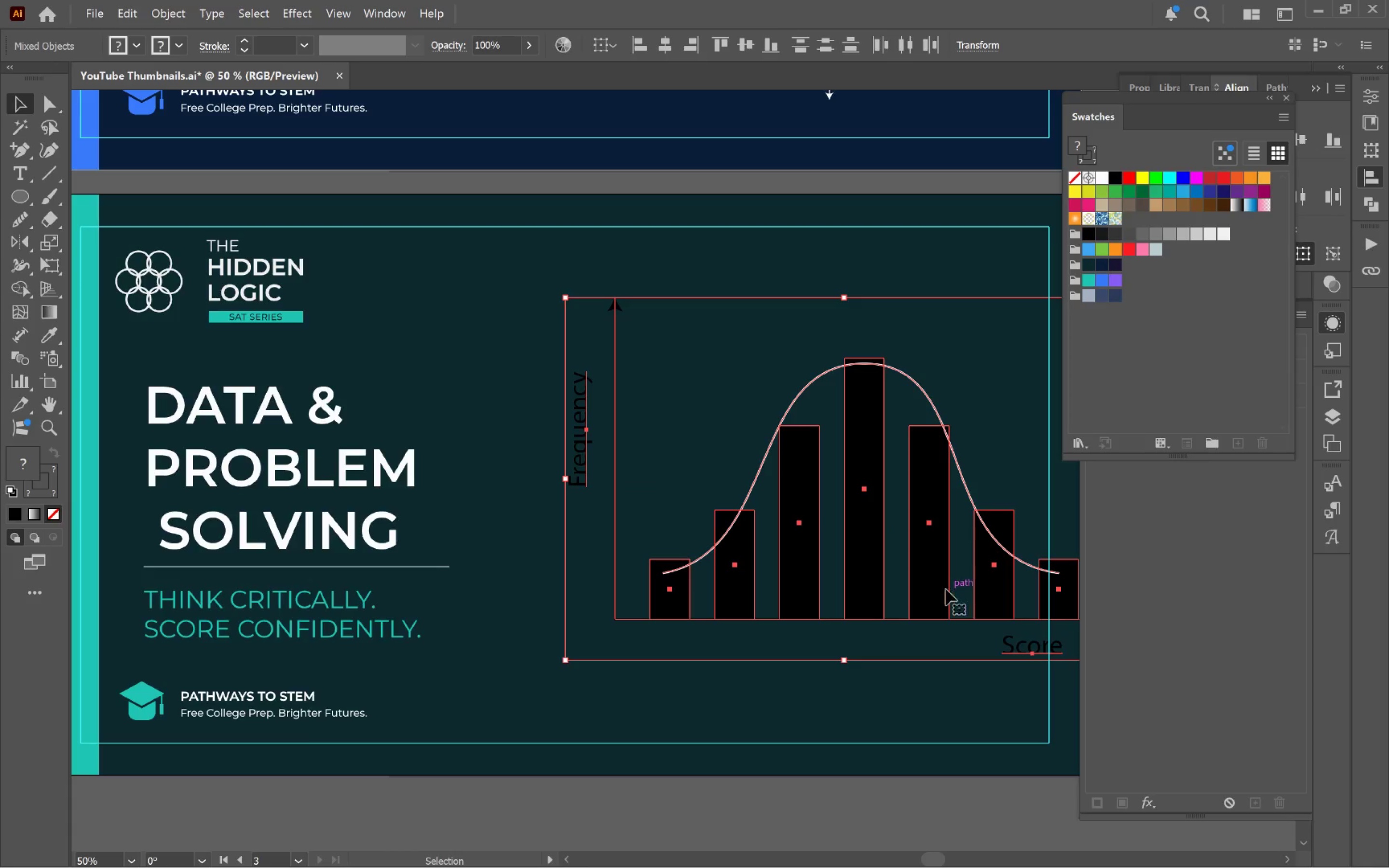 
left_click_drag(start_coordinate=[932, 587], to_coordinate=[841, 583])
 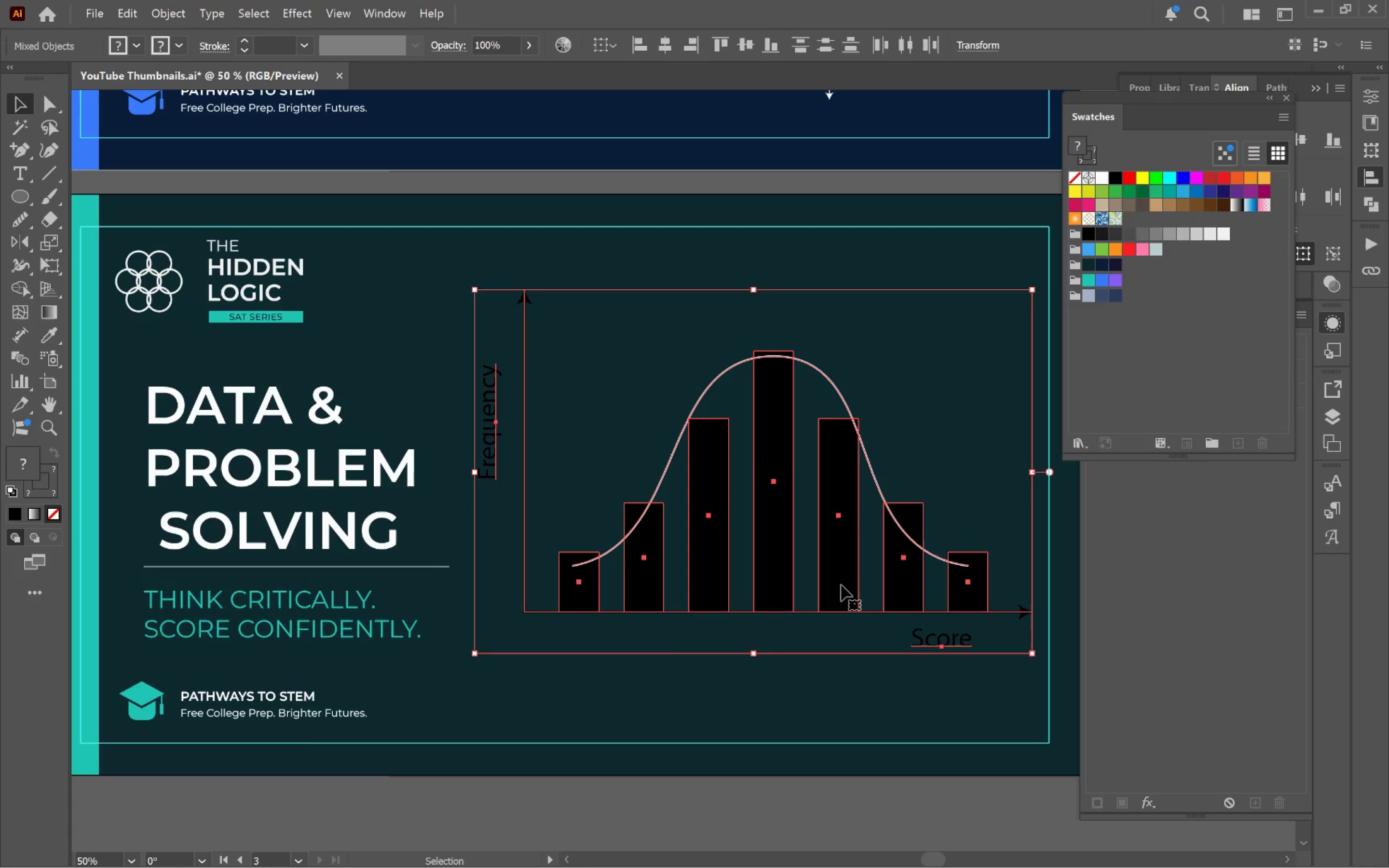 
key(Control+G)
 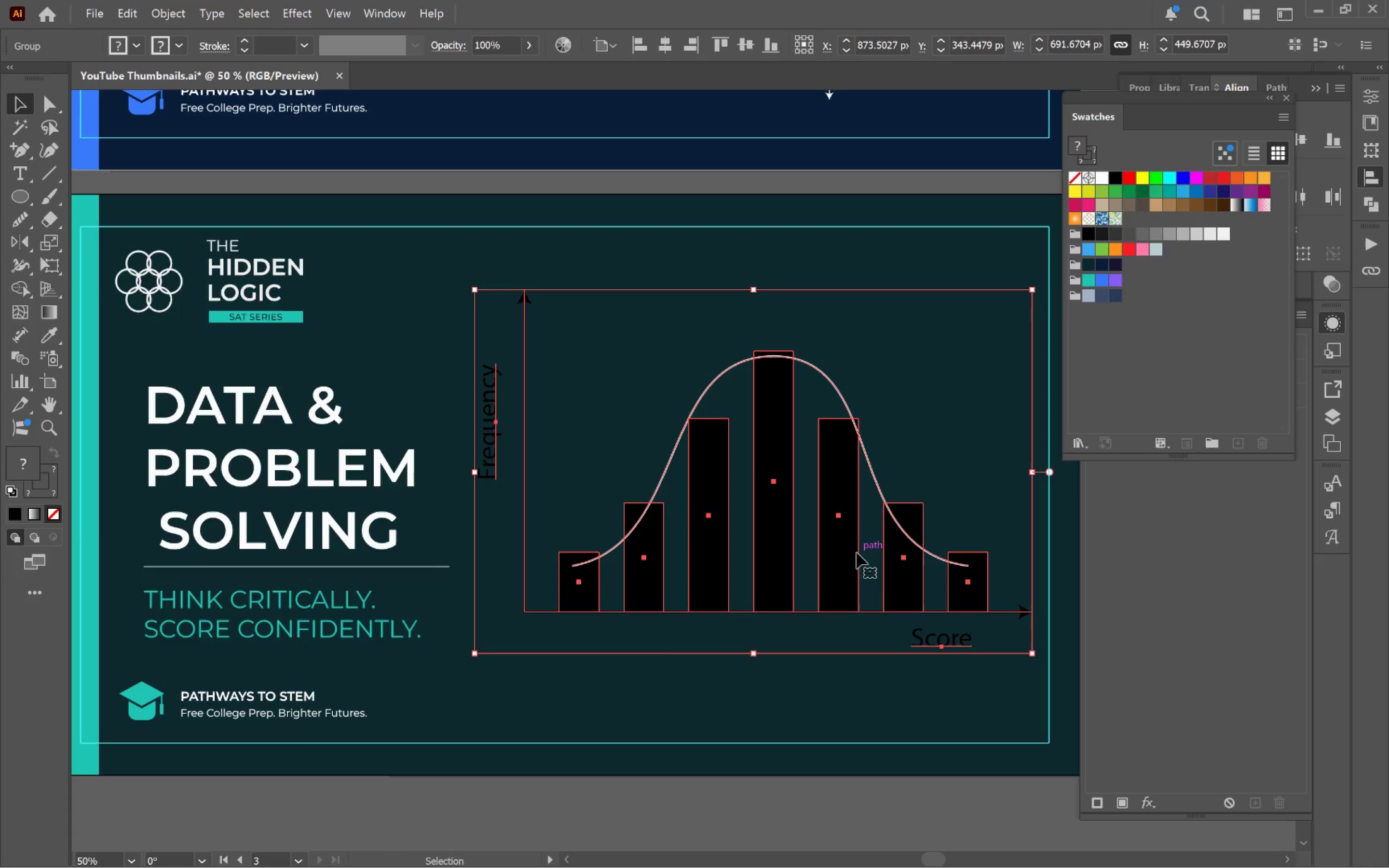 
wait(31.38)
 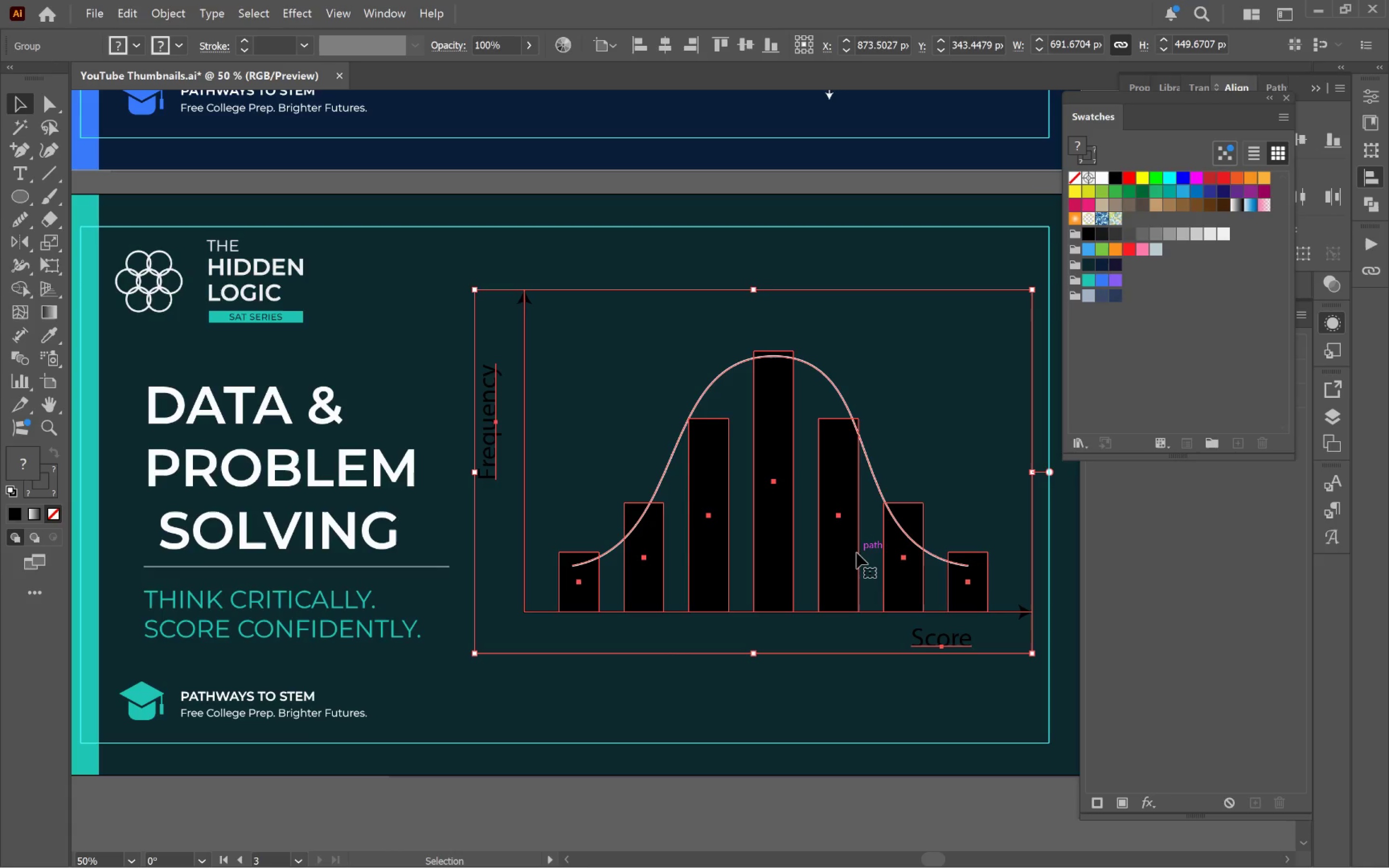 
hold_key(key=AltLeft, duration=0.42)
 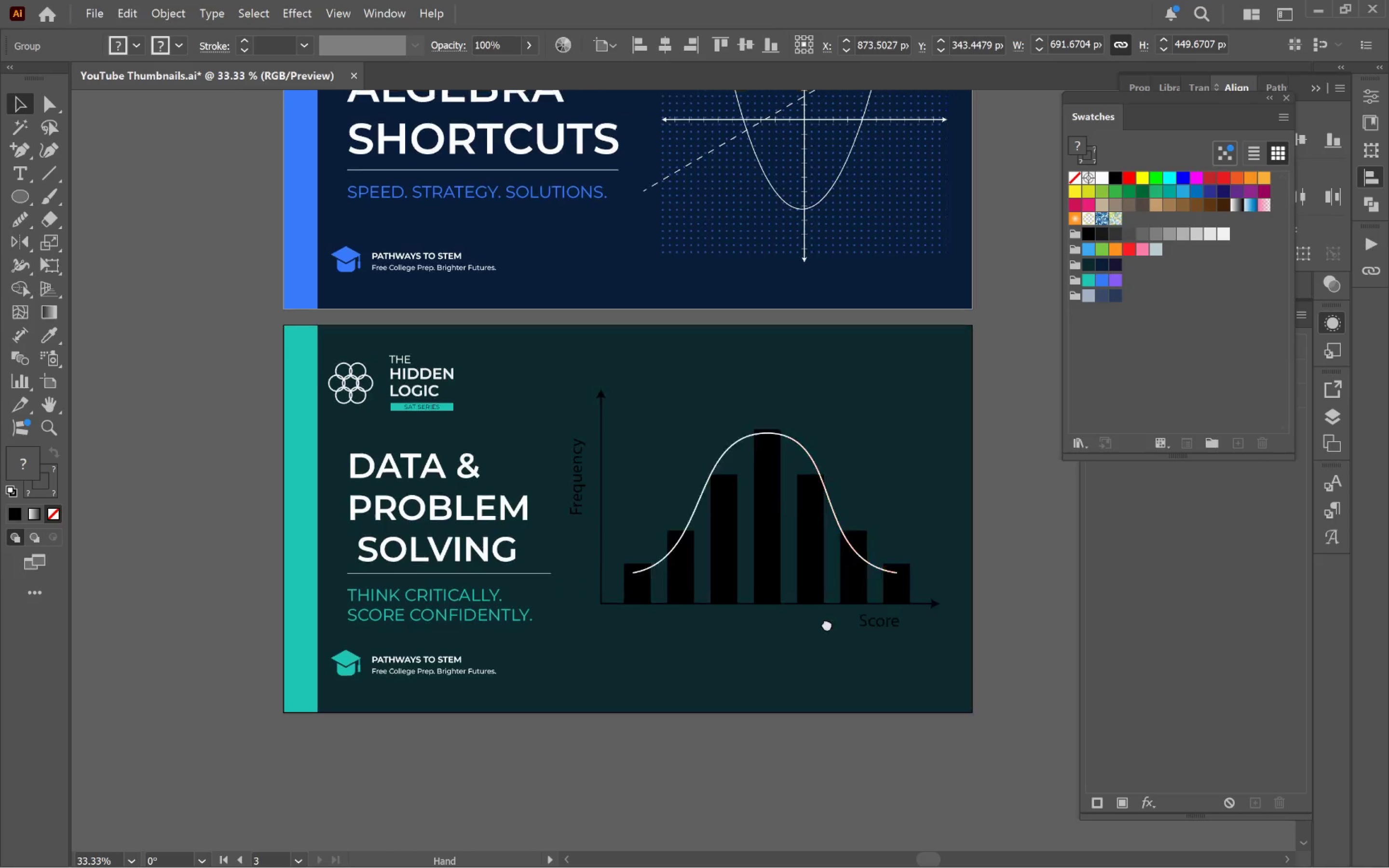 
hold_key(key=Space, duration=0.7)
 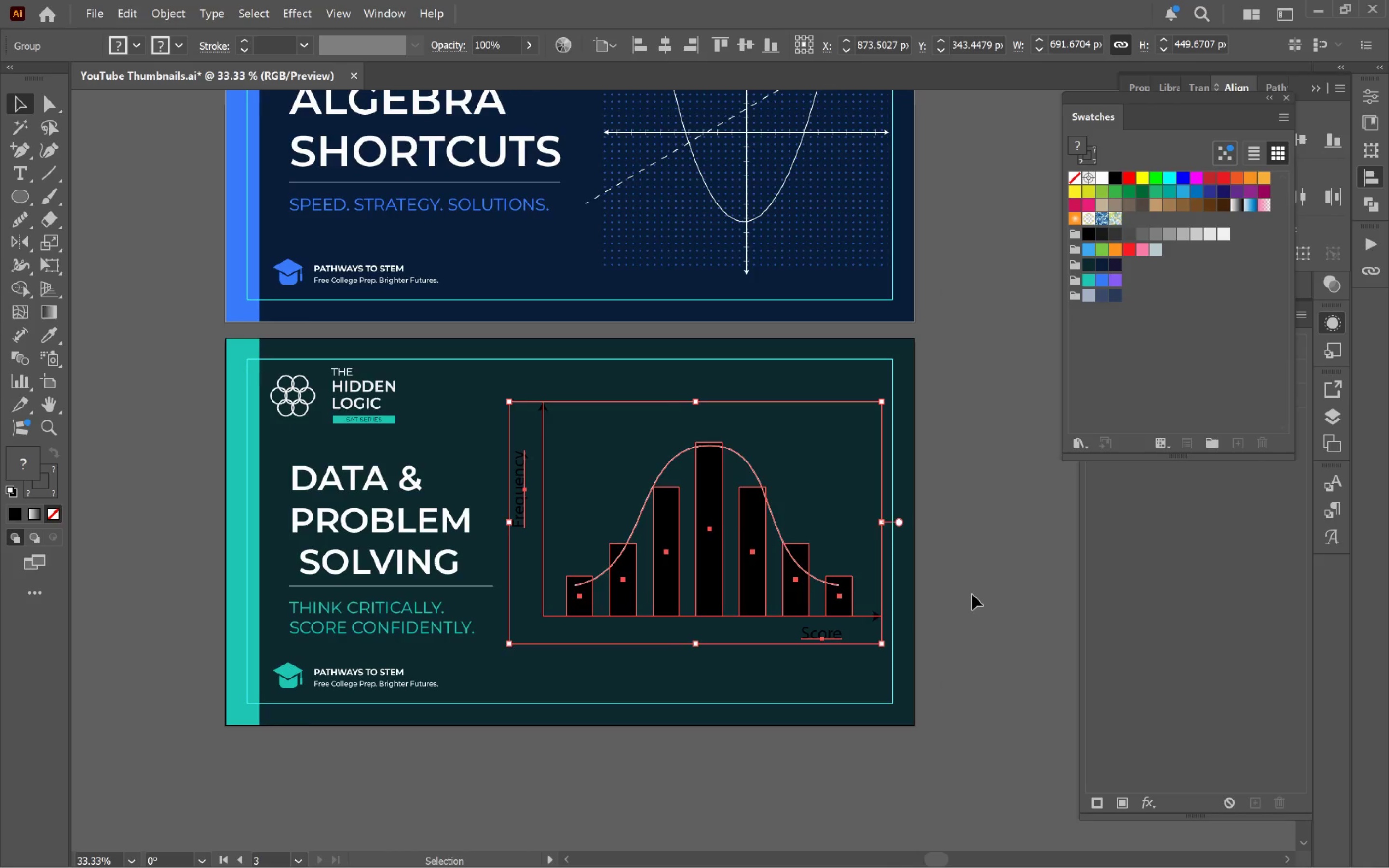 
scroll: coordinate [856, 582], scroll_direction: down, amount: 1.0
 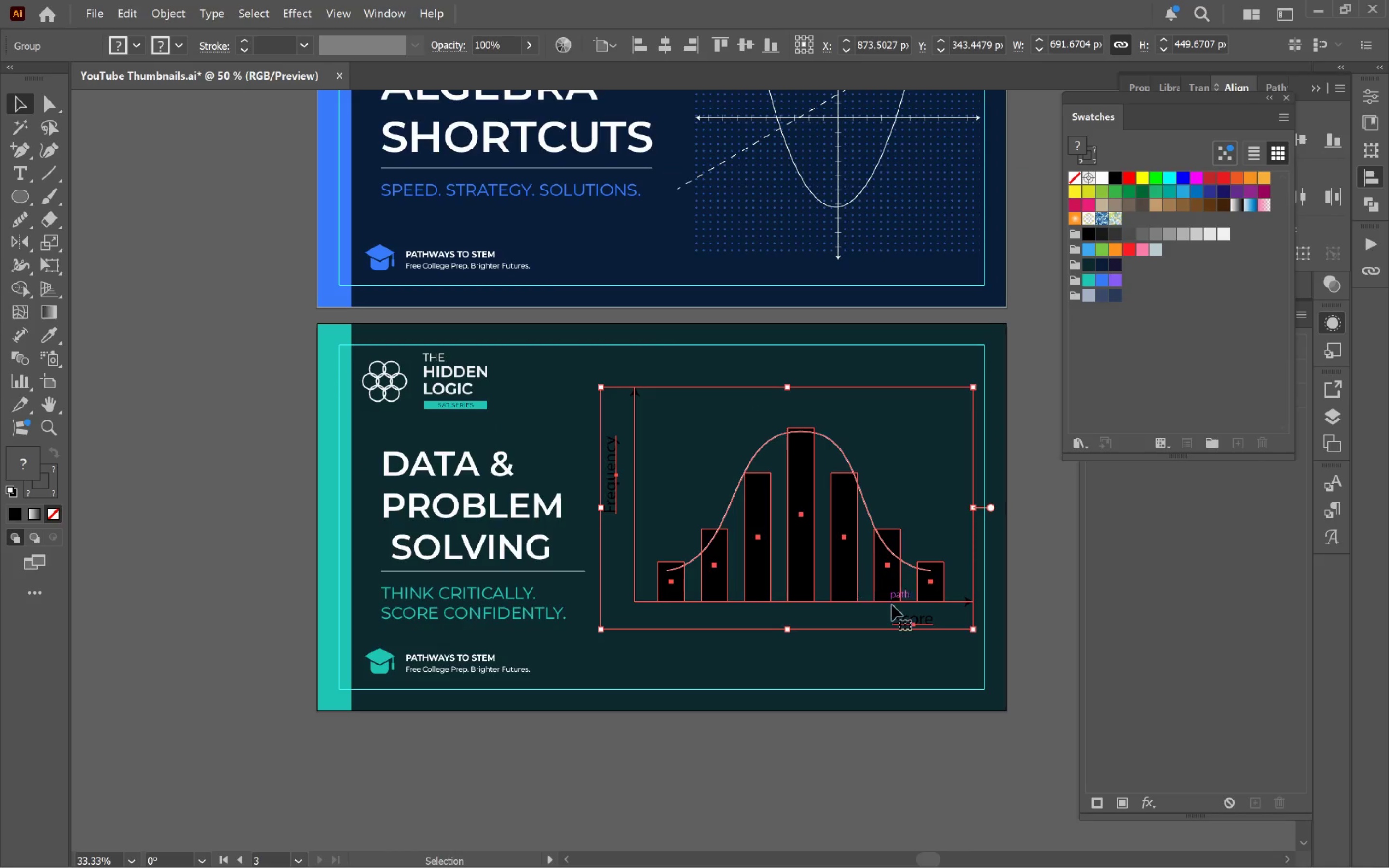 
left_click_drag(start_coordinate=[884, 621], to_coordinate=[792, 635])
 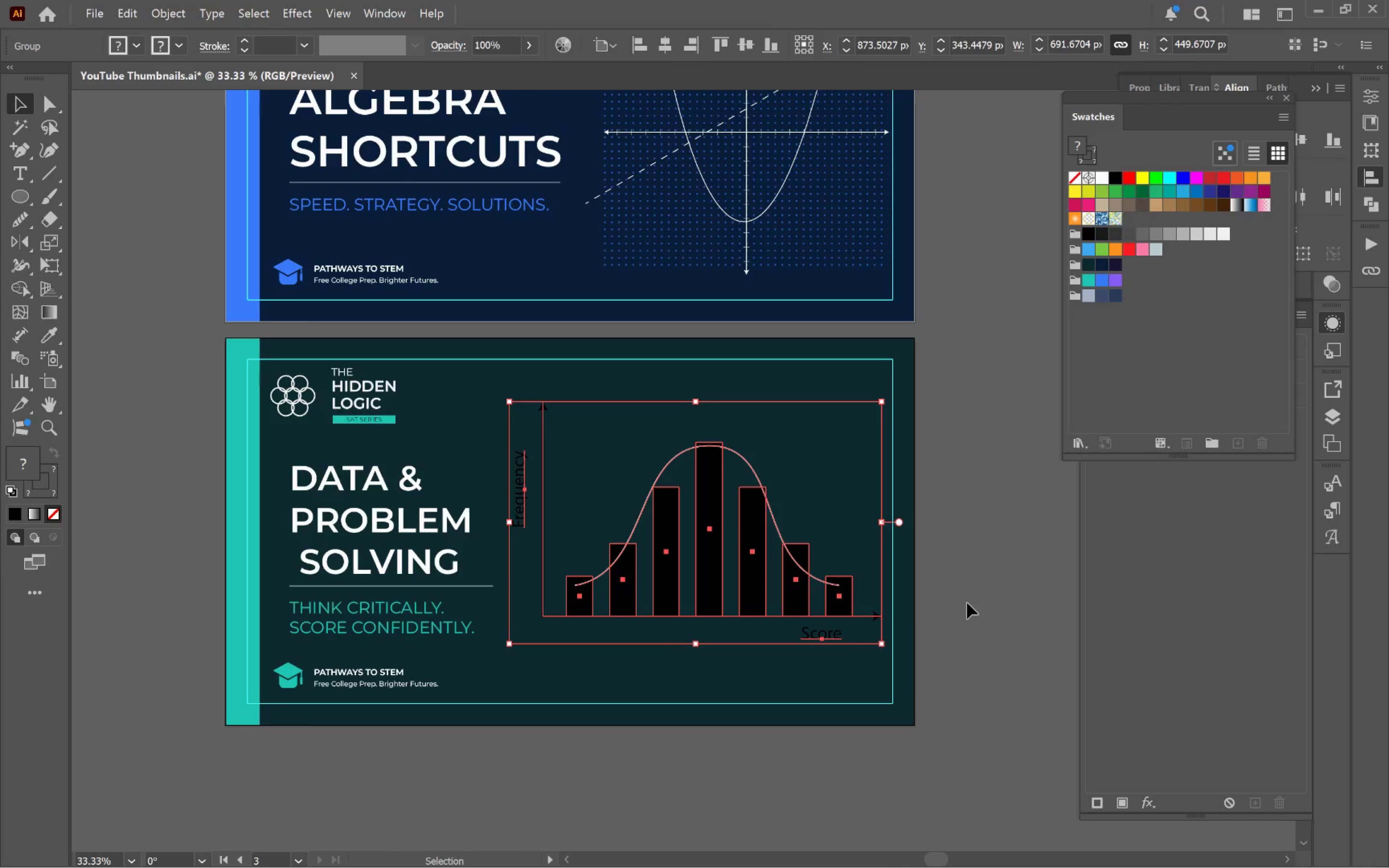 
left_click([972, 594])
 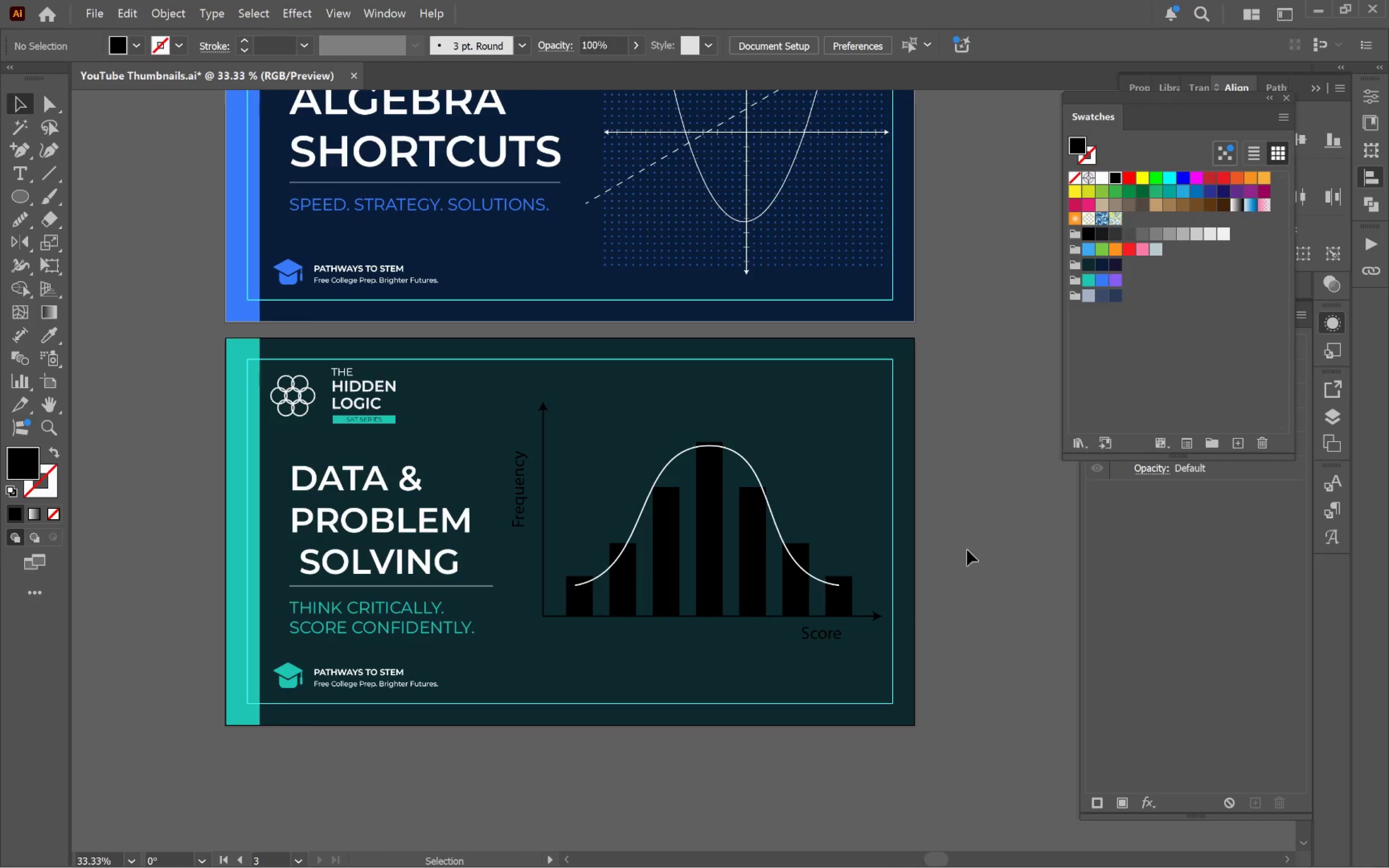 
wait(6.09)
 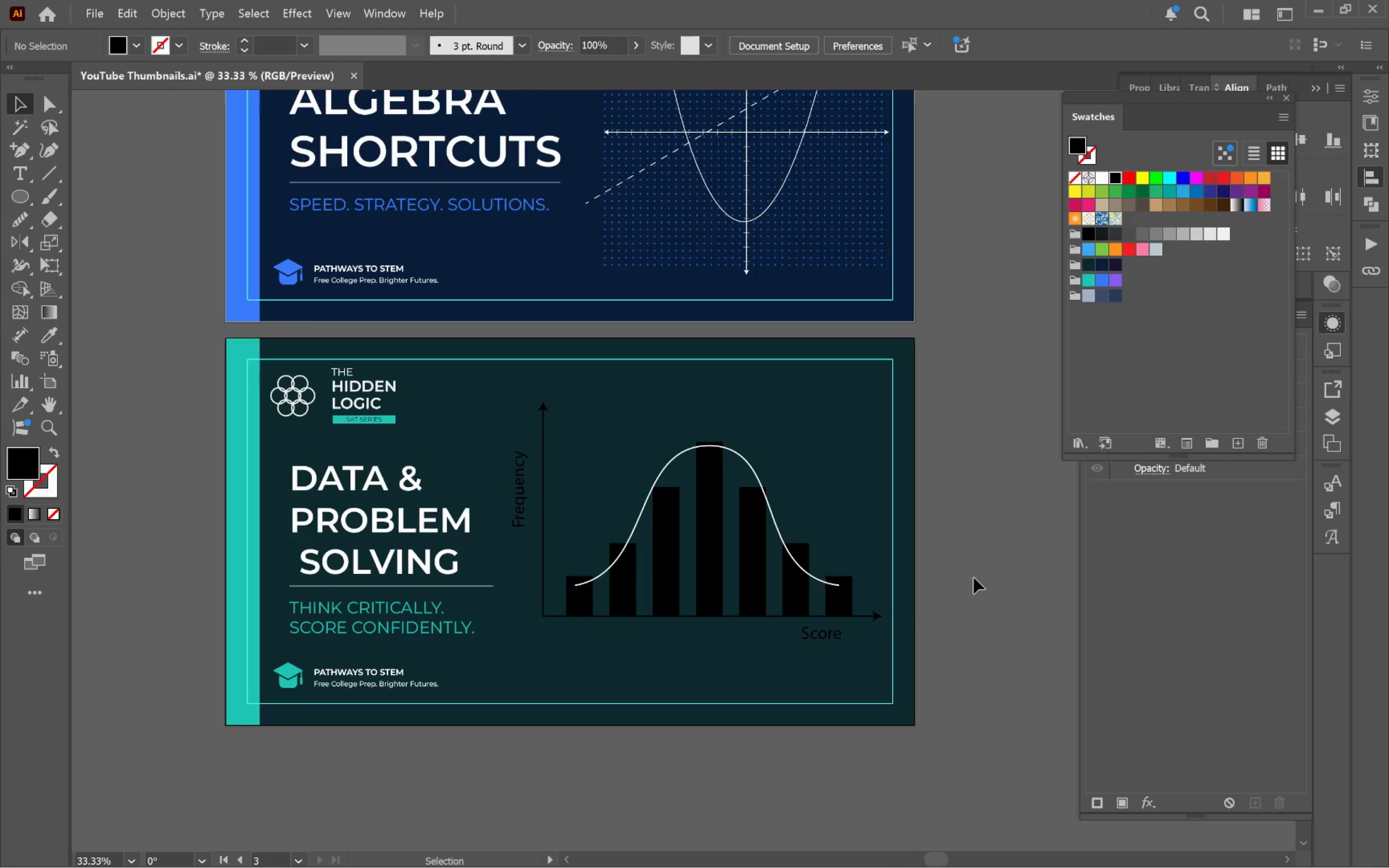 
left_click([705, 564])
 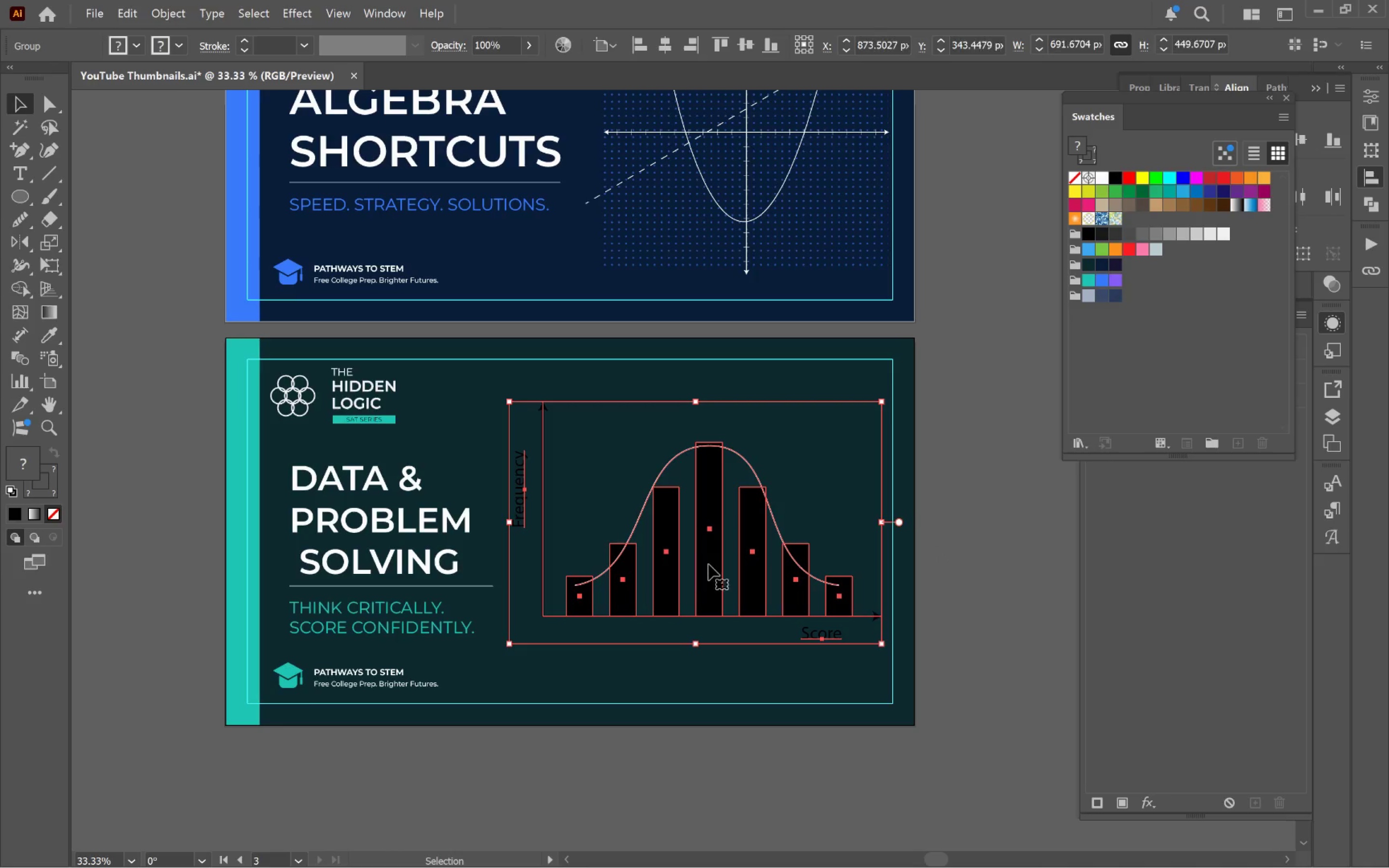 
double_click([708, 564])
 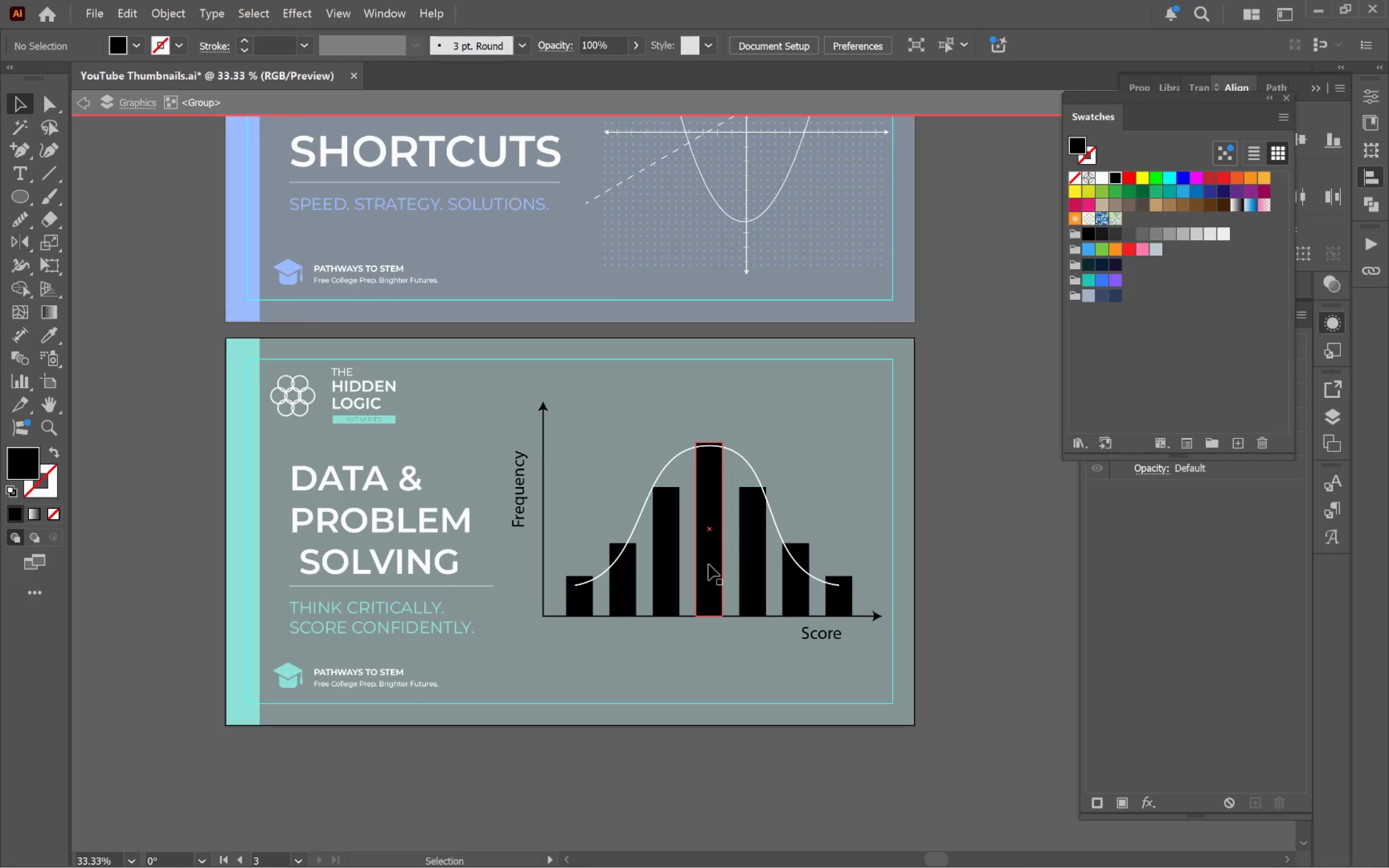 
triple_click([708, 564])
 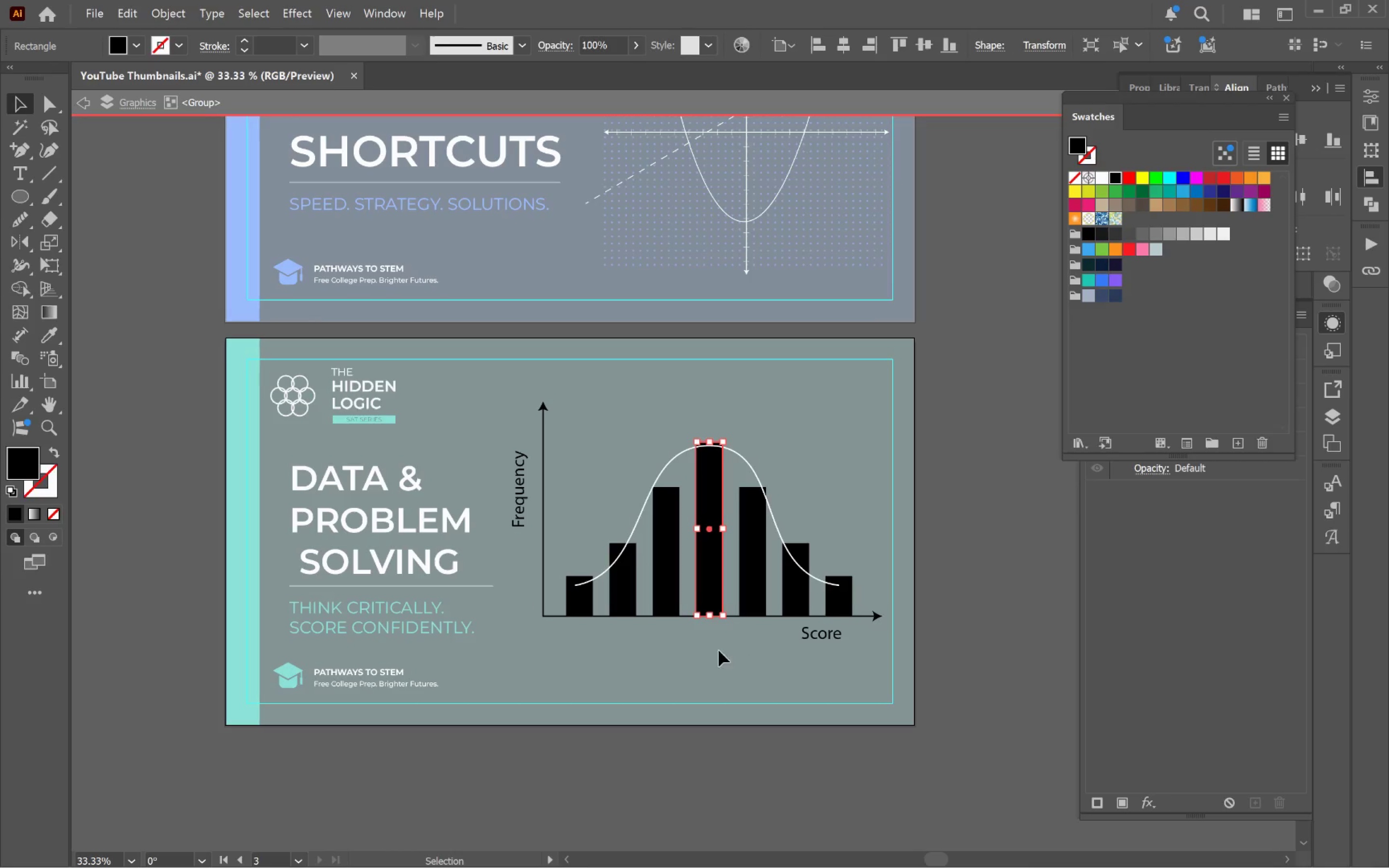 
hold_key(key=AltLeft, duration=0.44)
 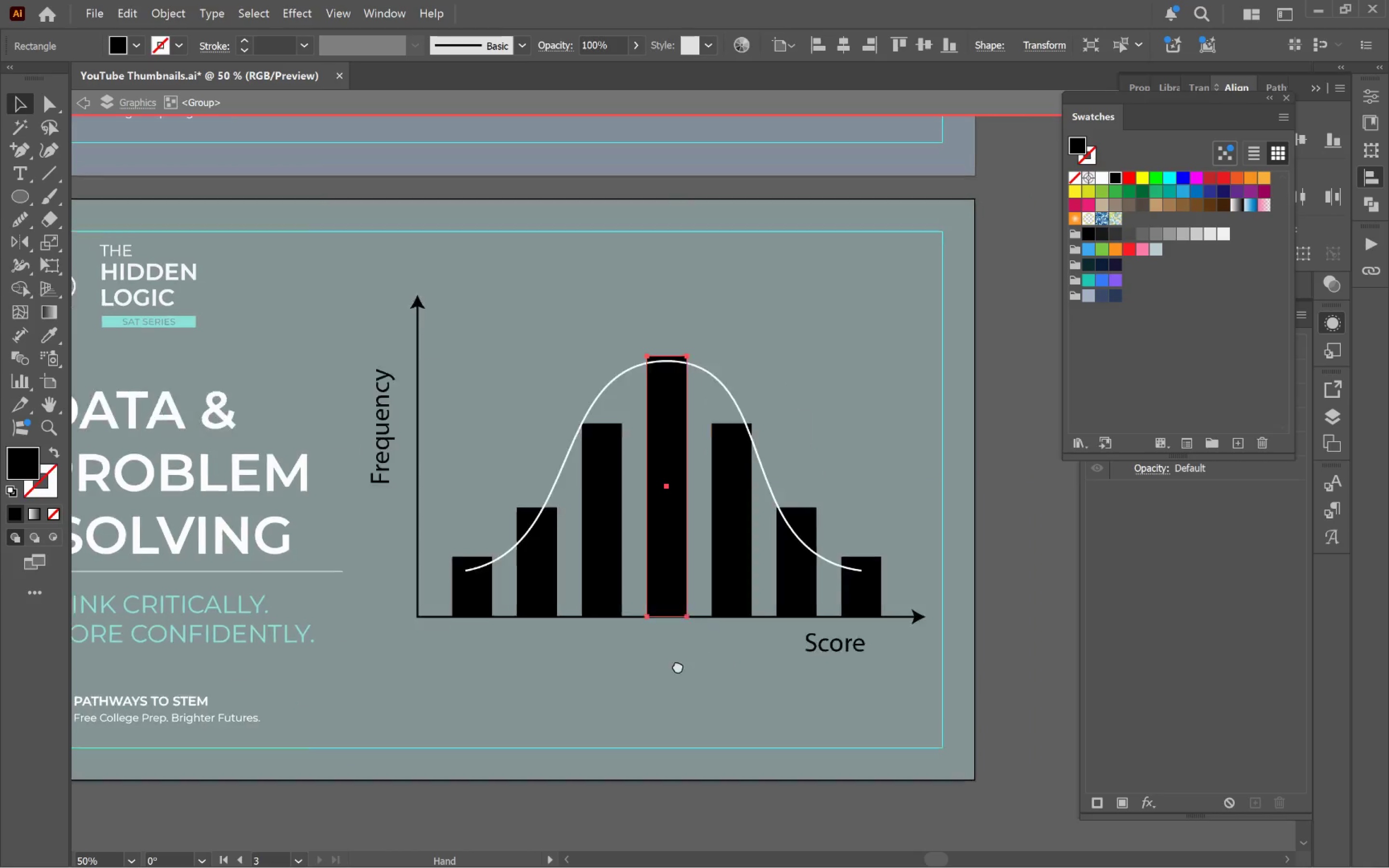 
hold_key(key=Space, duration=0.7)
 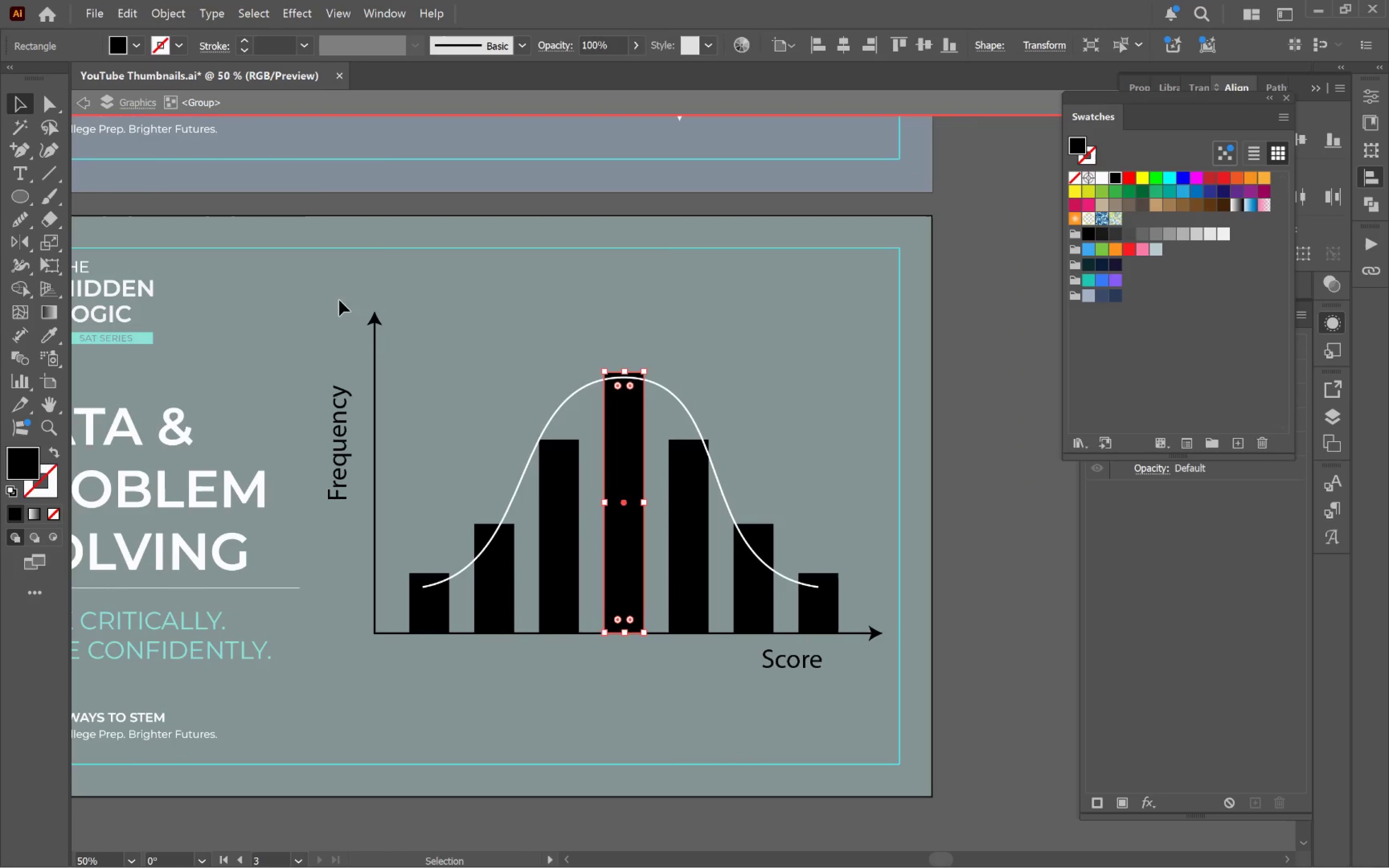 
scroll: coordinate [686, 634], scroll_direction: up, amount: 1.0
 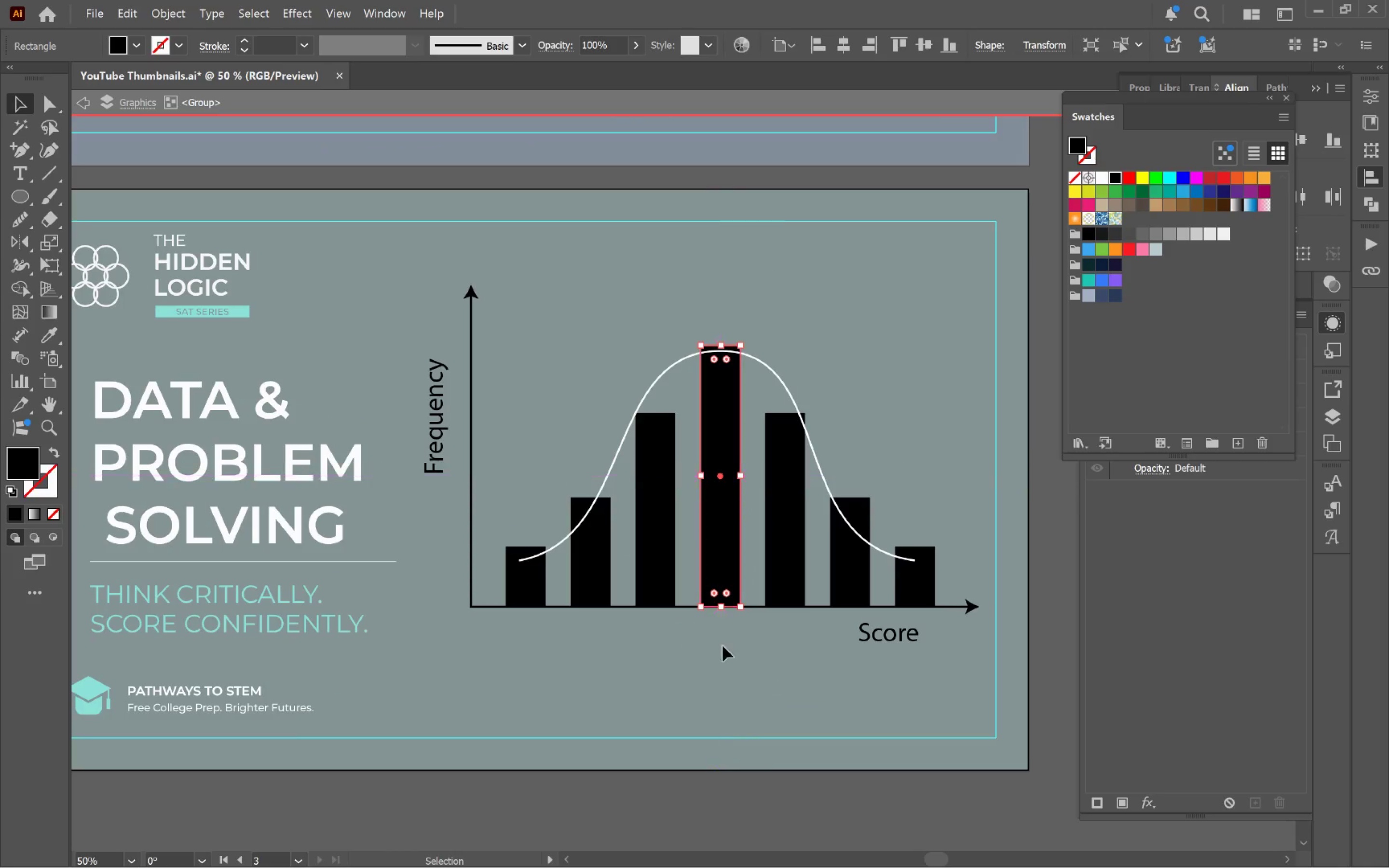 
left_click_drag(start_coordinate=[743, 654], to_coordinate=[646, 681])
 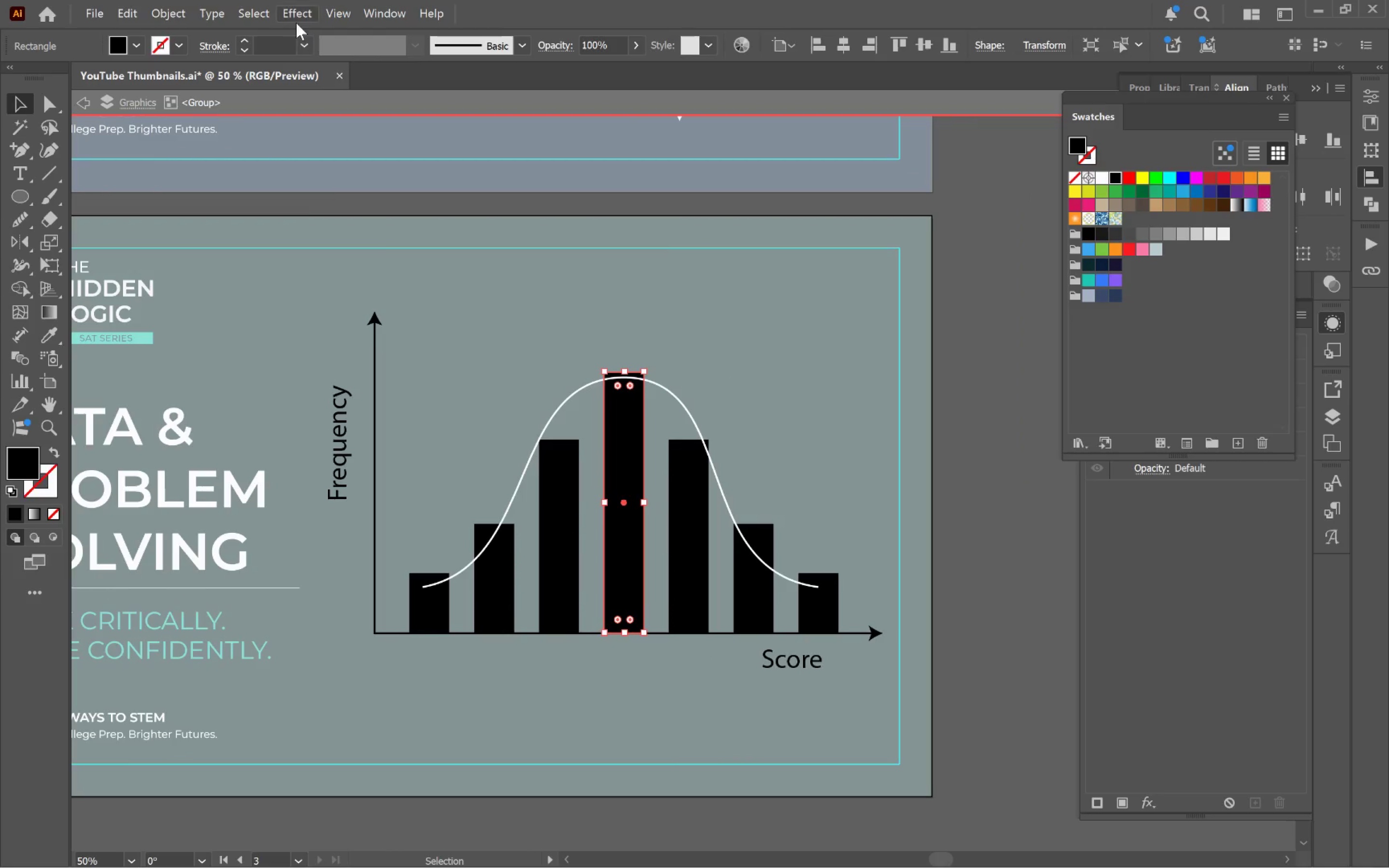 
left_click([263, 13])
 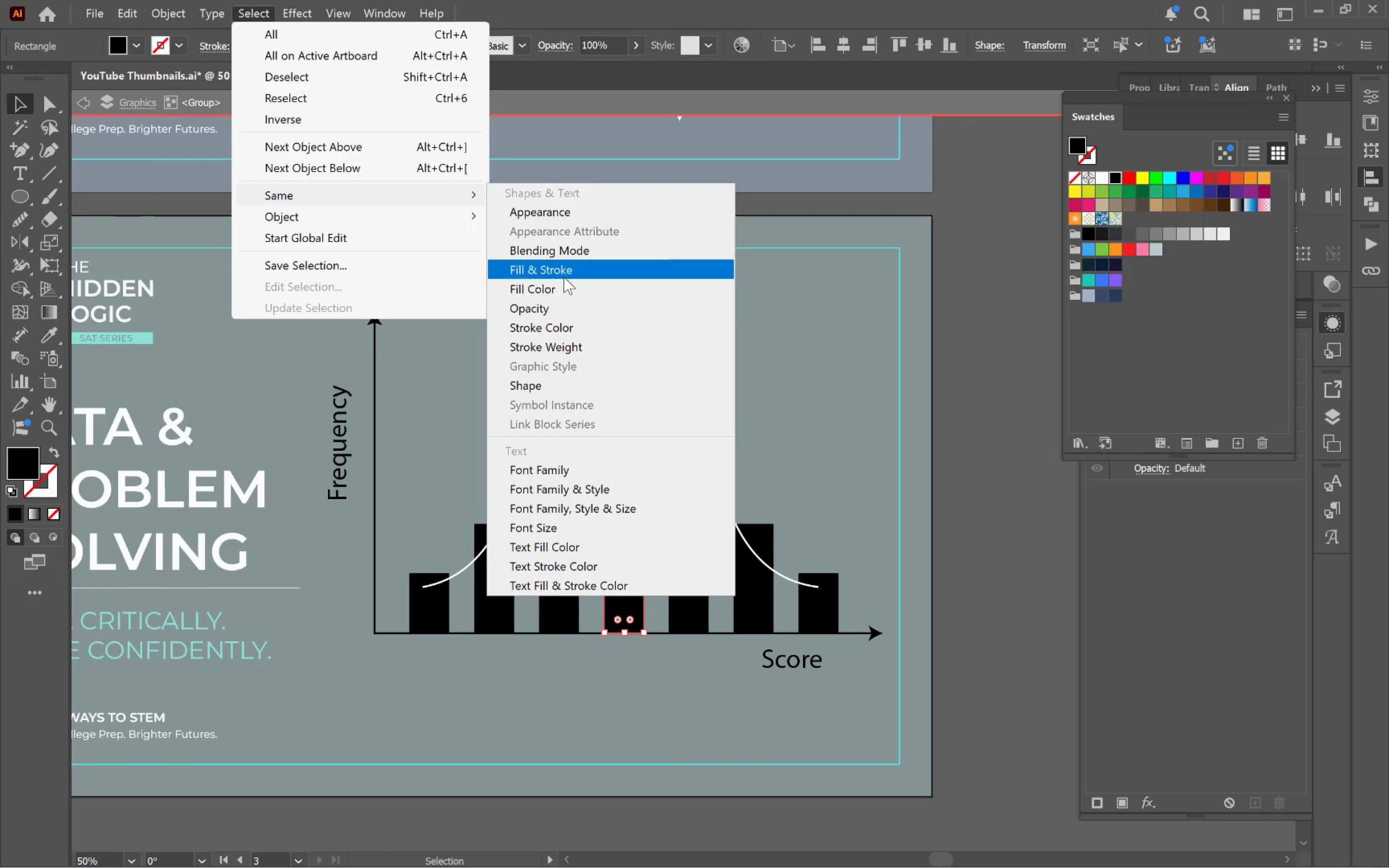 
left_click([551, 288])
 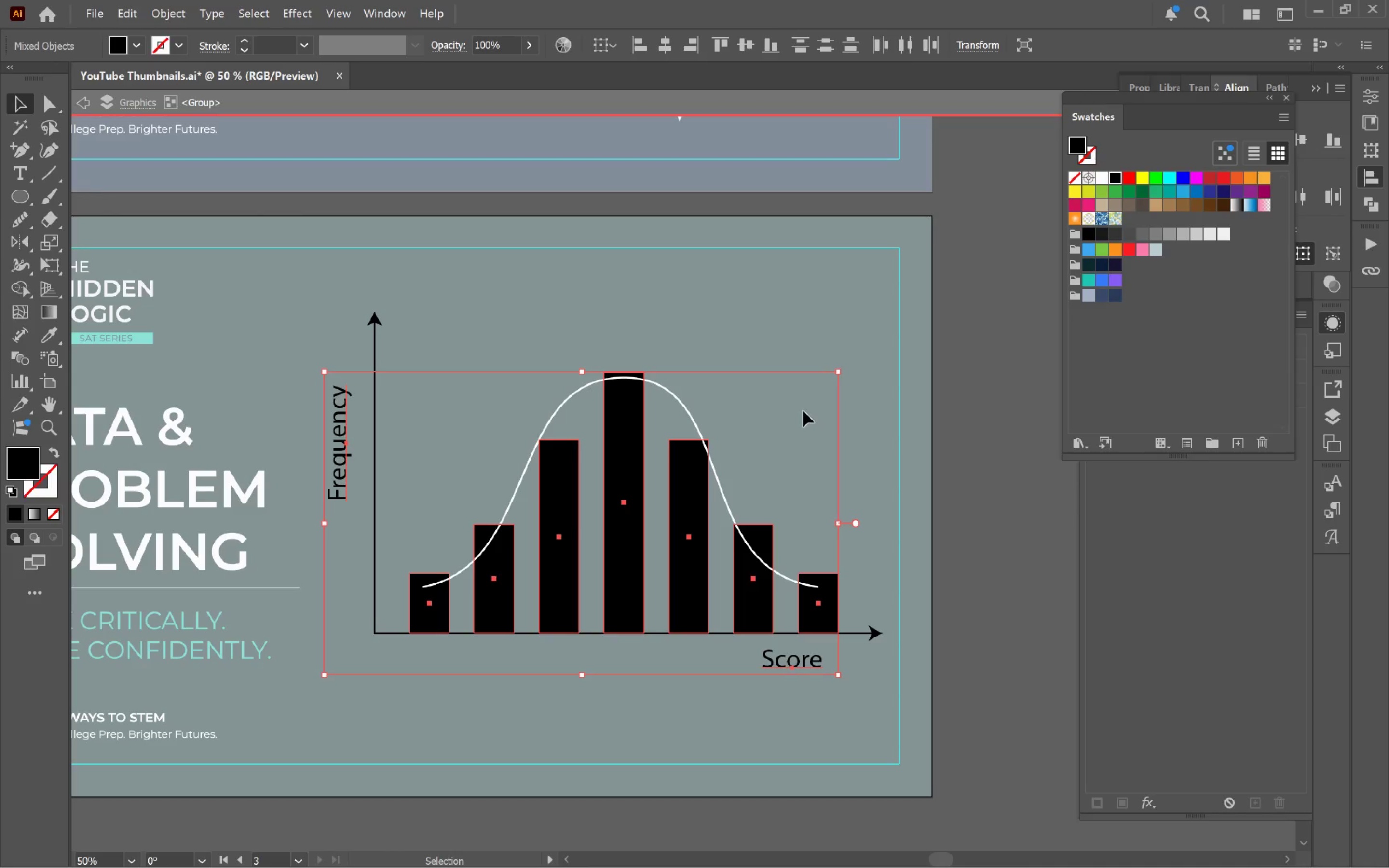 
hold_key(key=ShiftLeft, duration=1.94)
left_click([374, 343])
 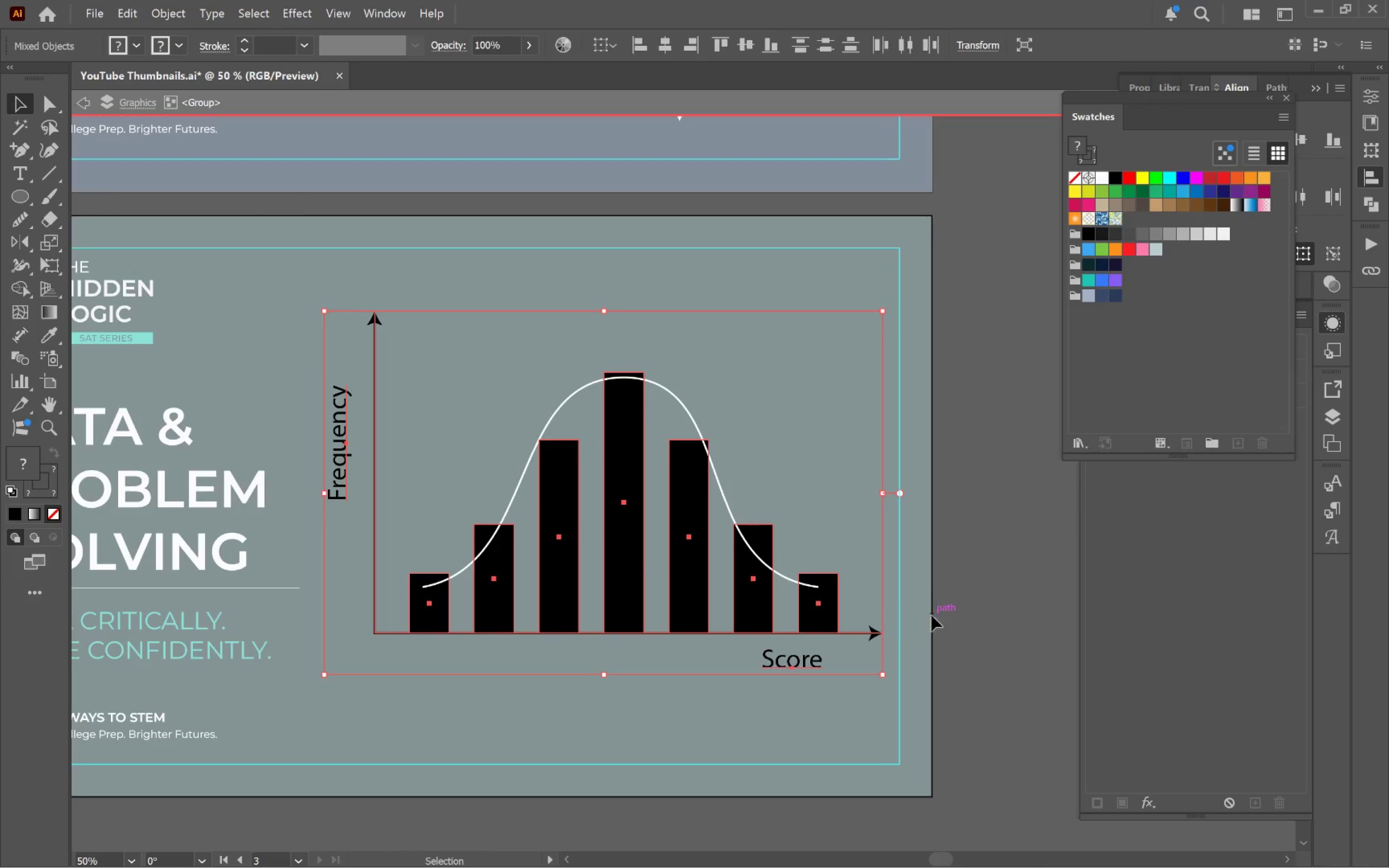 
hold_key(key=AltLeft, duration=0.43)
 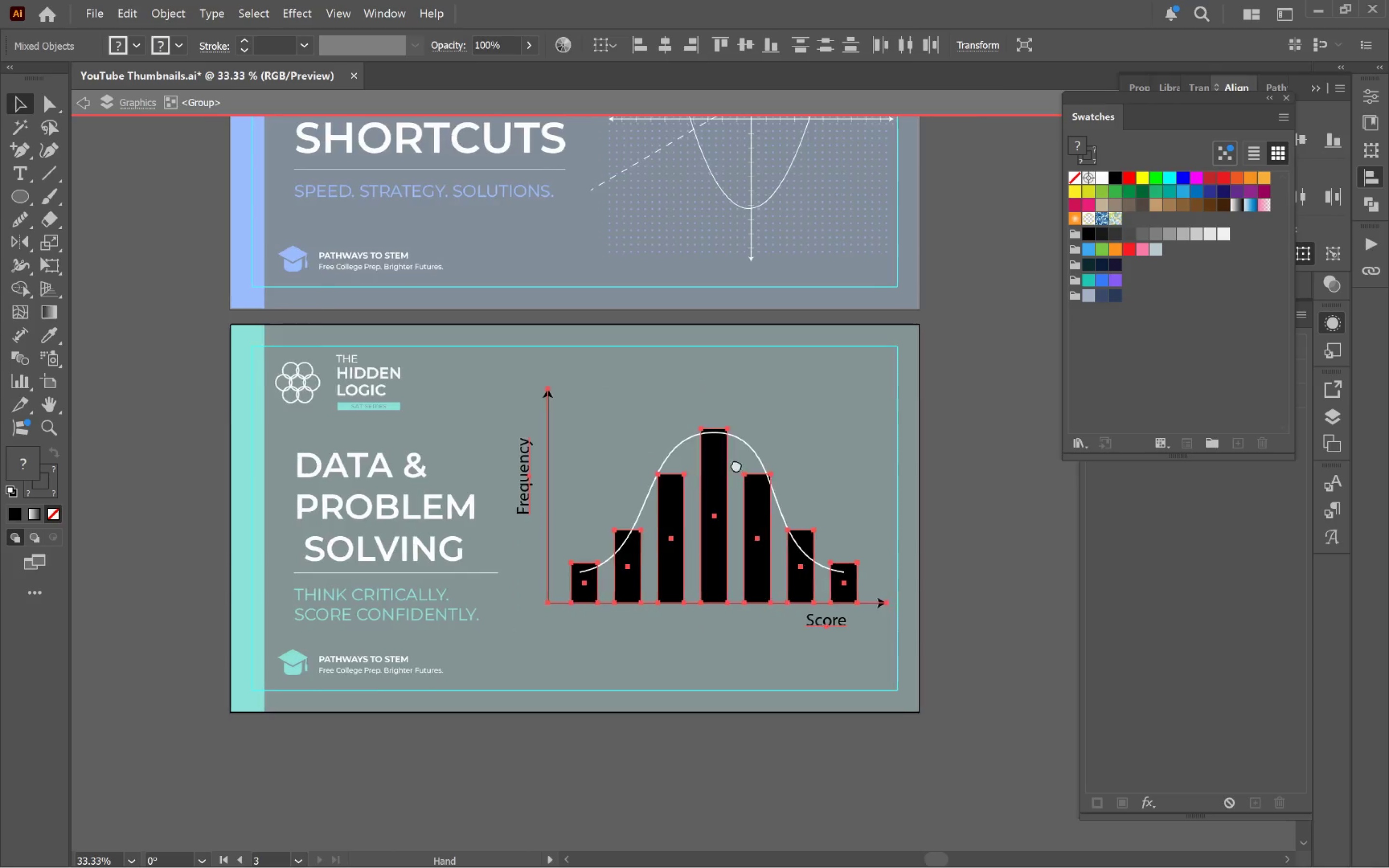 
hold_key(key=Space, duration=0.54)
 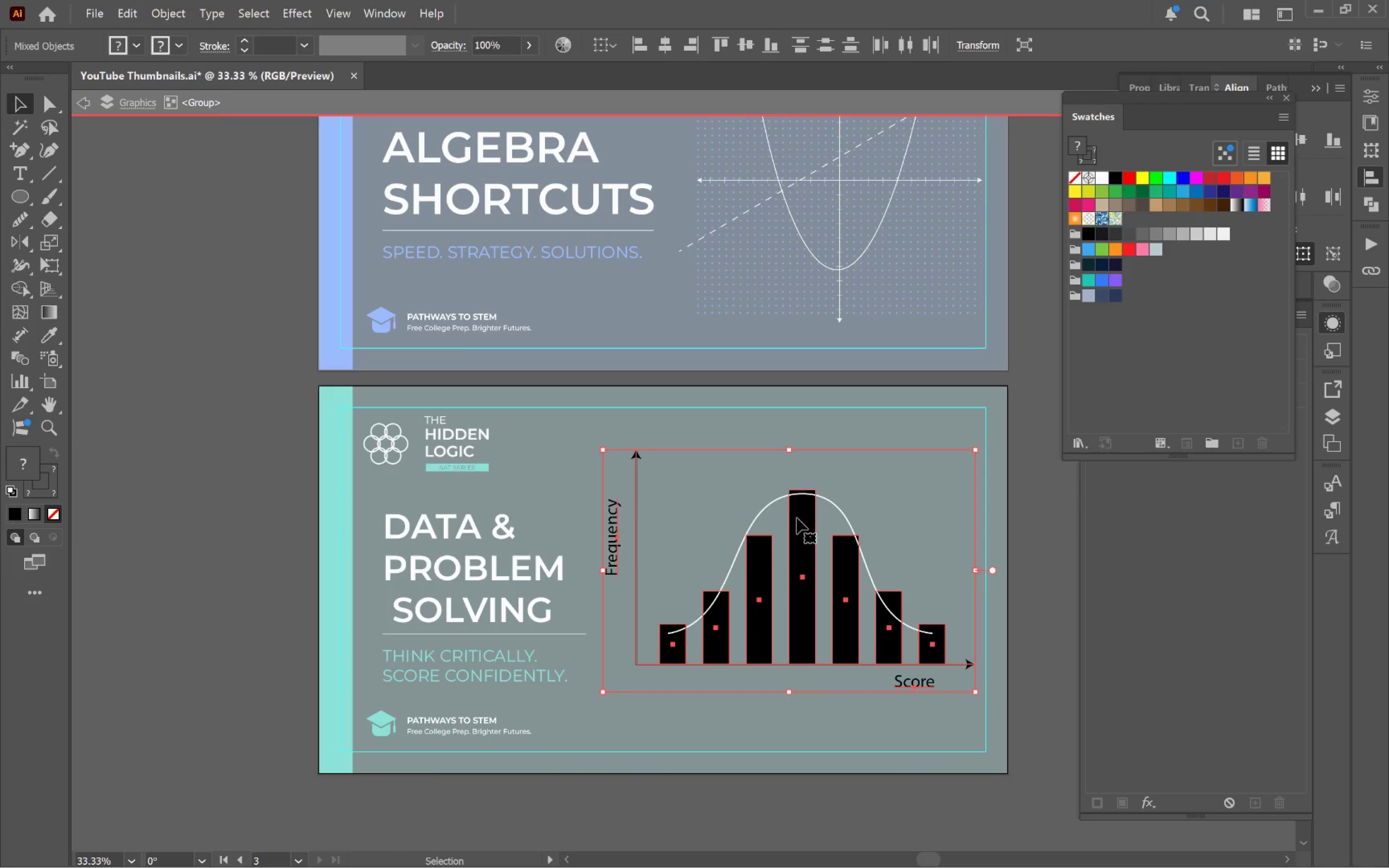 
scroll: coordinate [882, 543], scroll_direction: down, amount: 1.0
 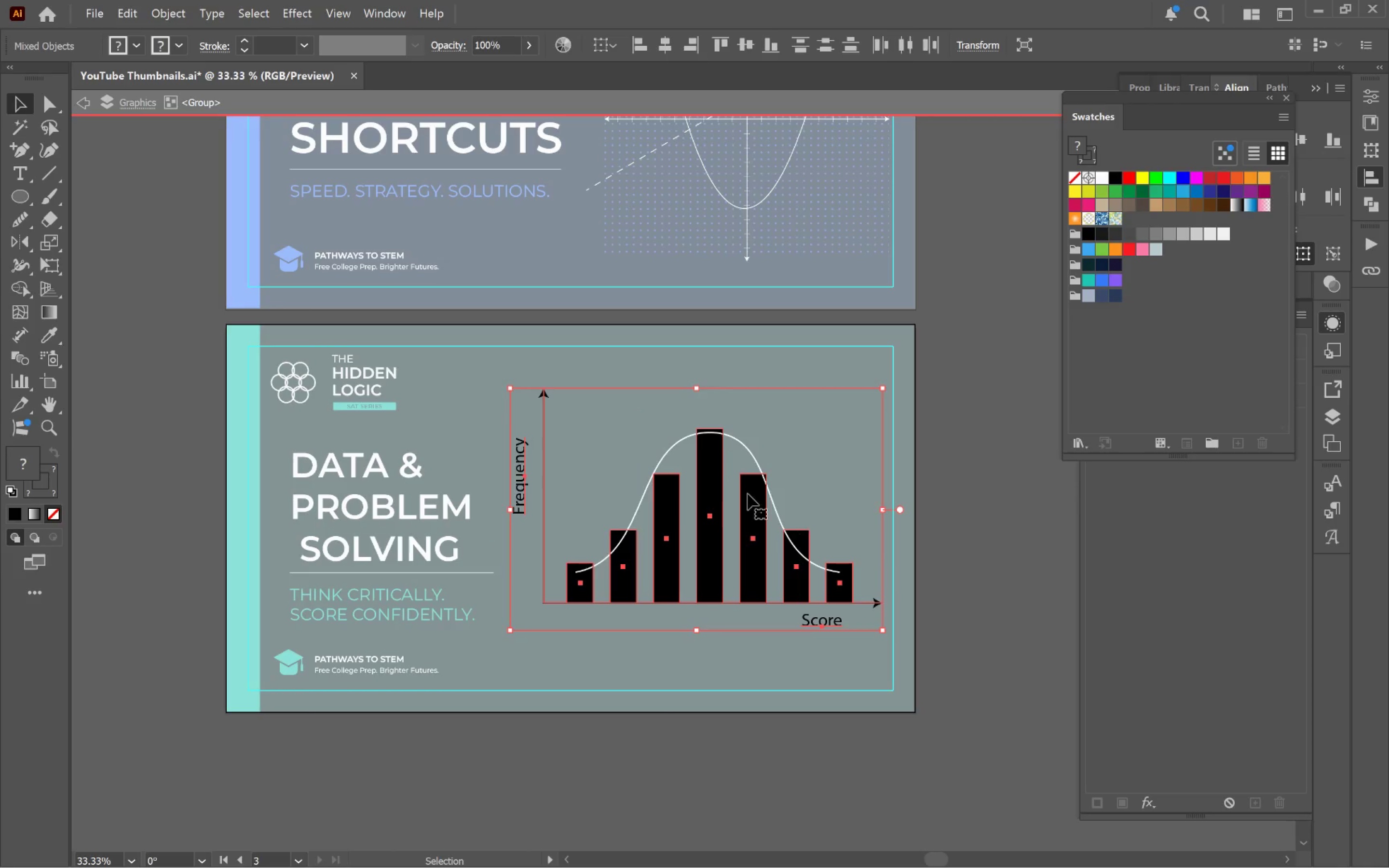 
left_click_drag(start_coordinate=[704, 456], to_coordinate=[797, 518])
 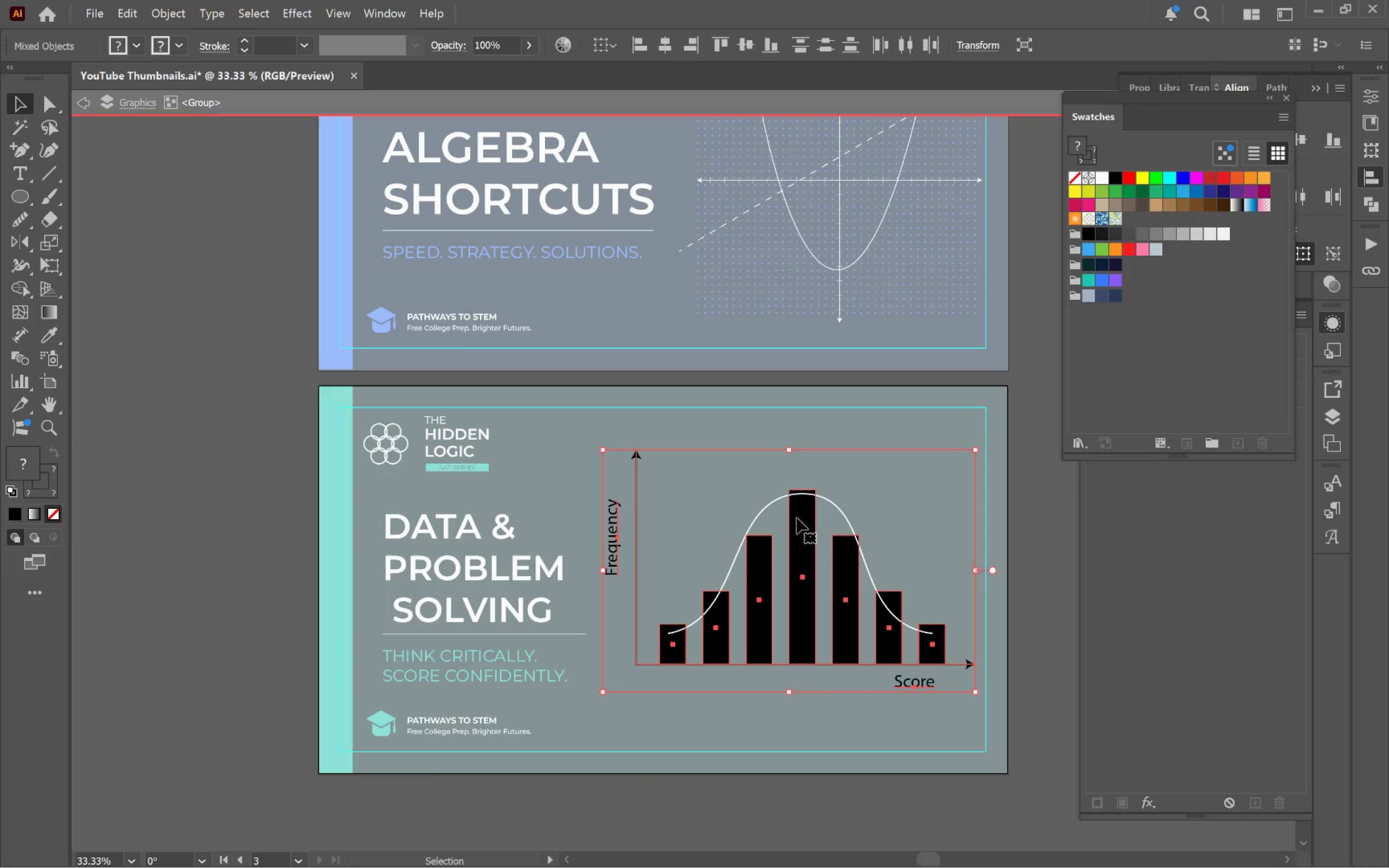 
wait(6.28)
 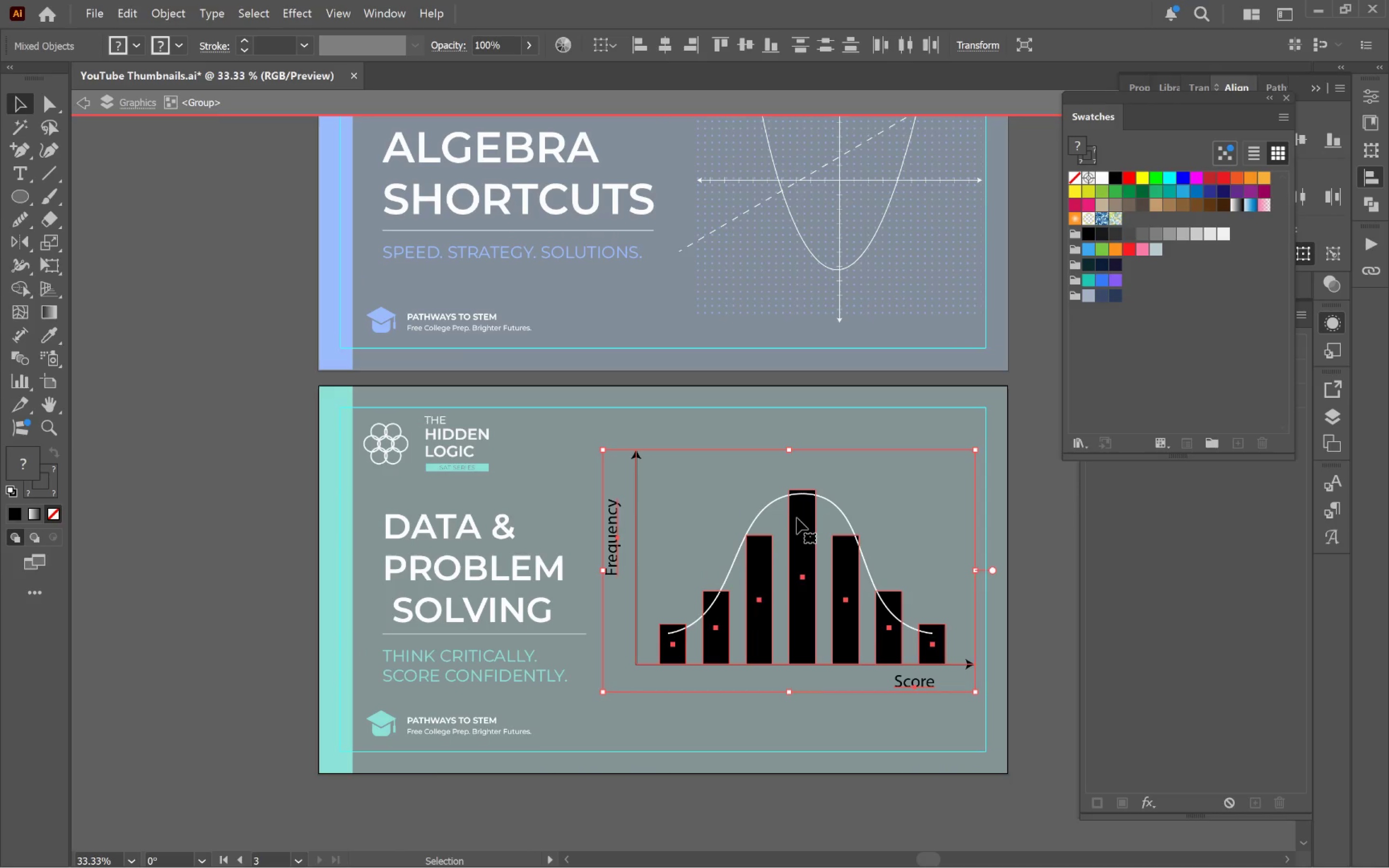 
hold_key(key=ShiftLeft, duration=0.64)
left_click([638, 476])
 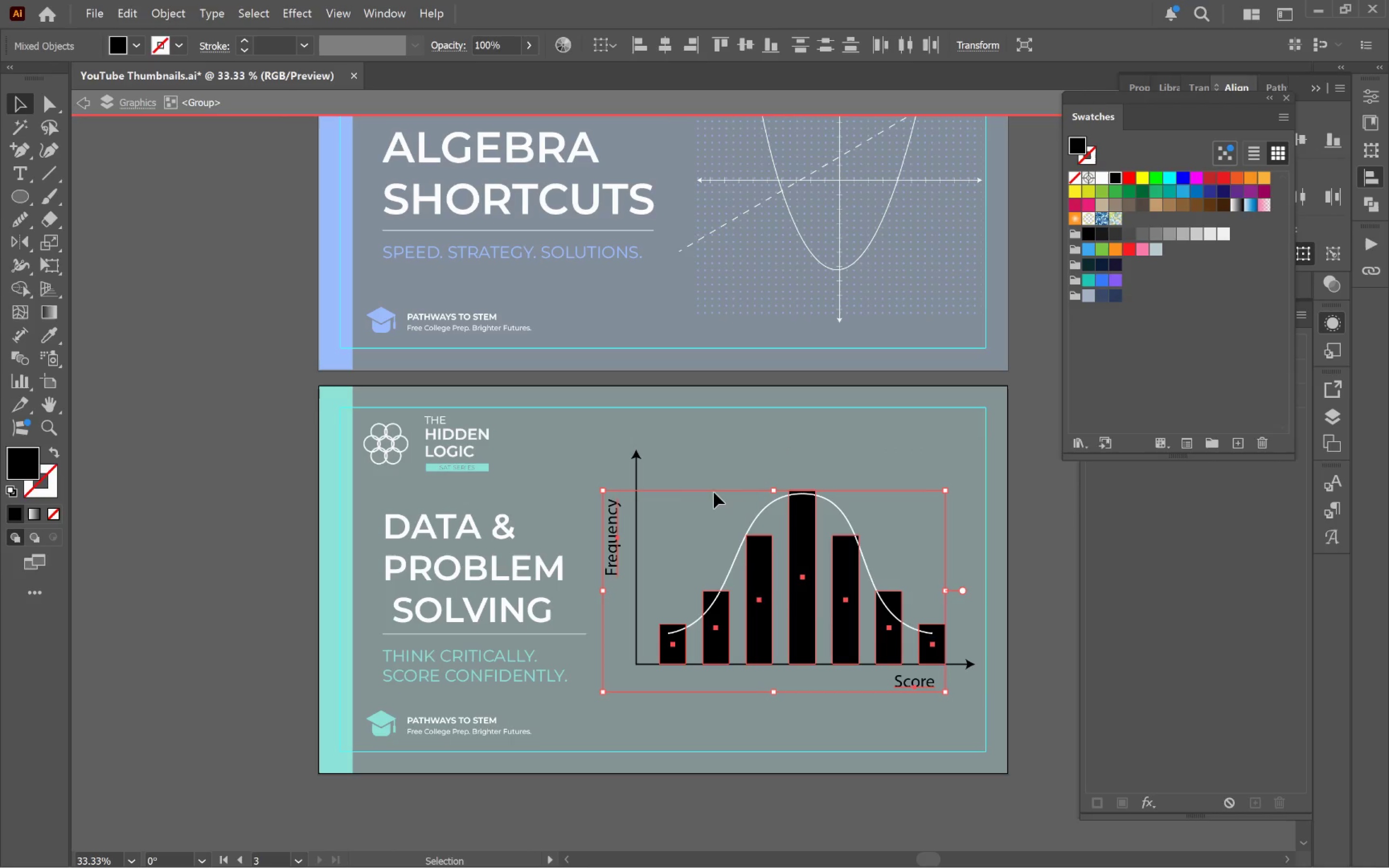 
hold_key(key=ShiftLeft, duration=1.9)
left_click([615, 533])
 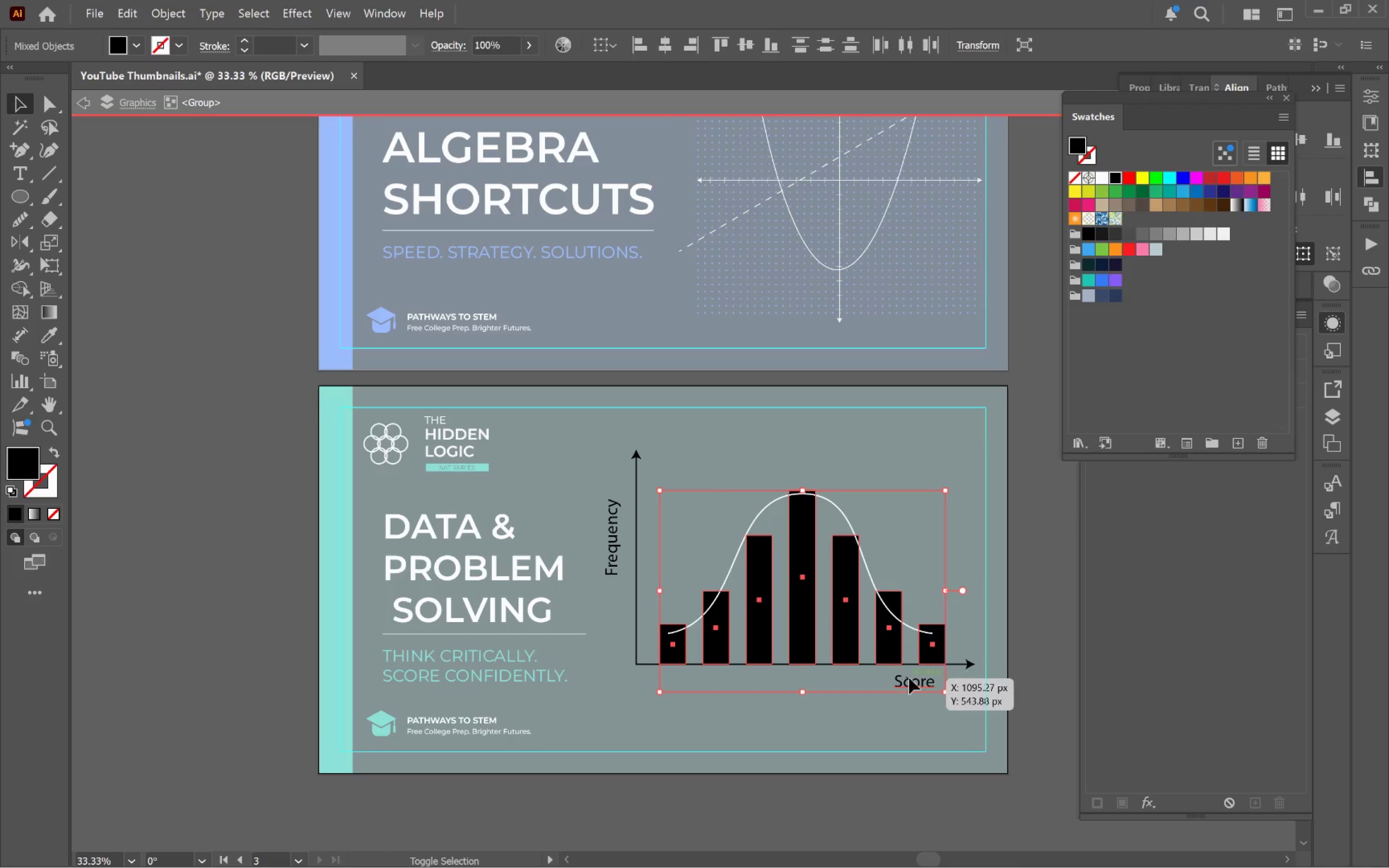 
left_click([913, 681])
 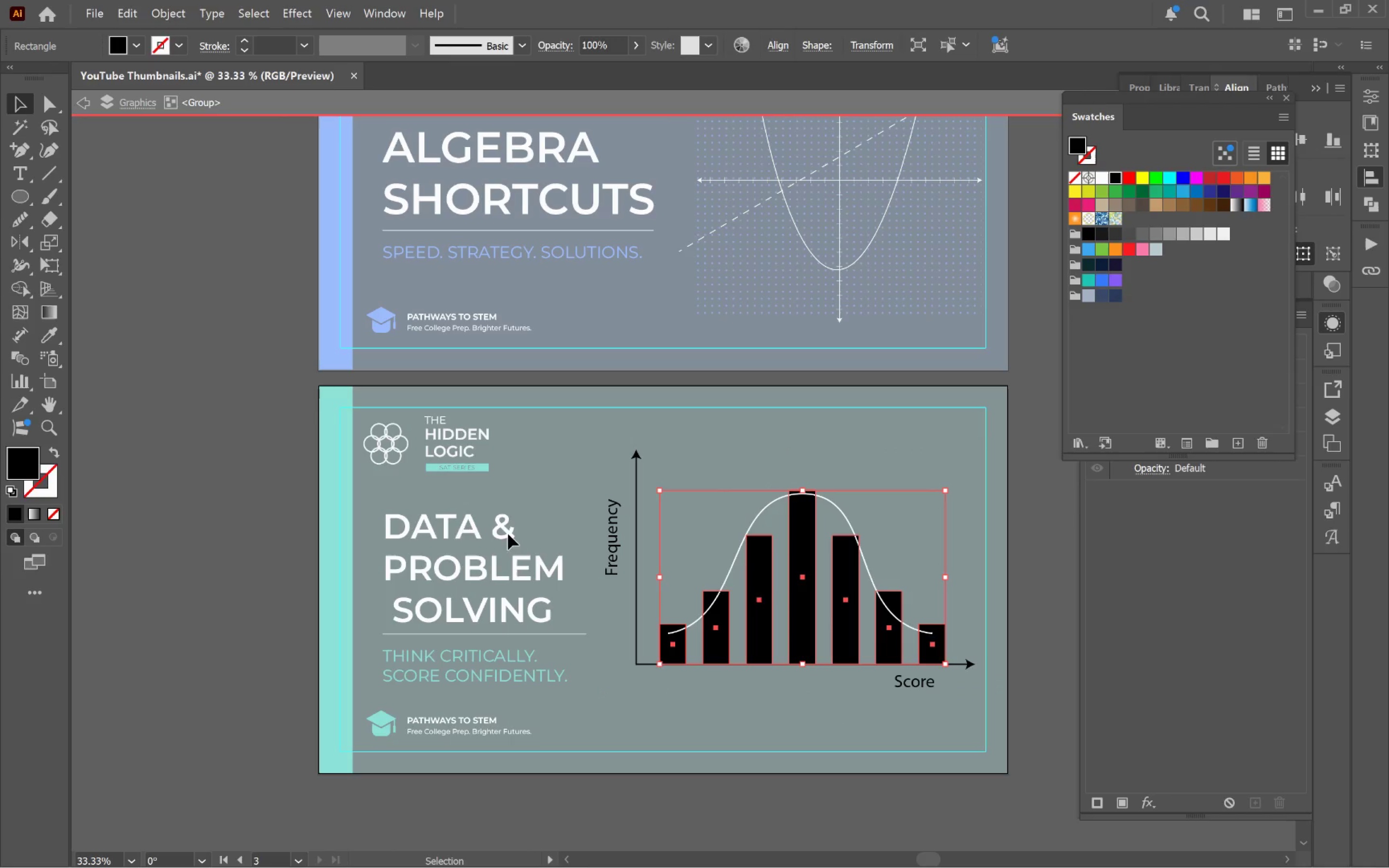 
key(I)
 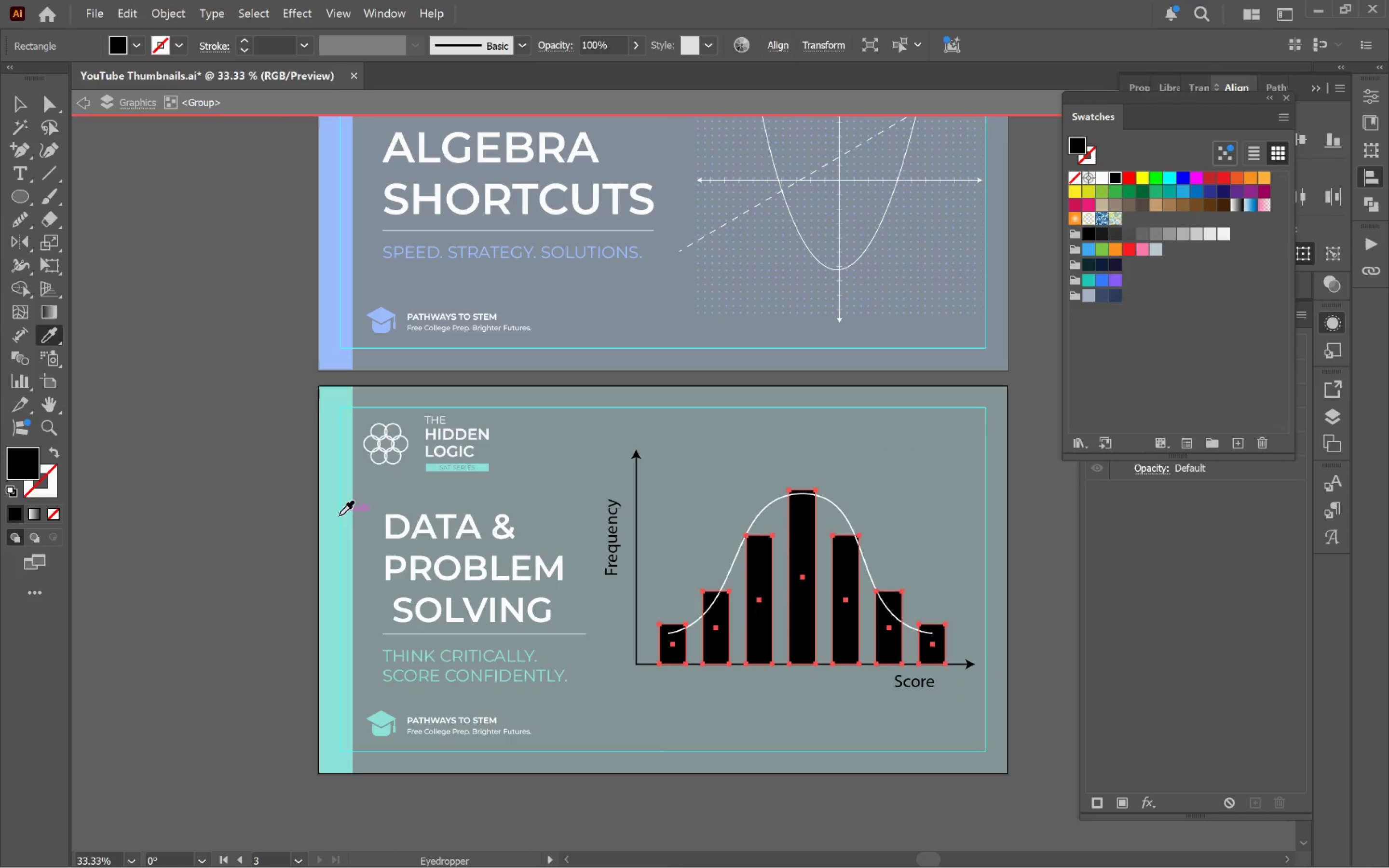 
left_click([339, 515])
 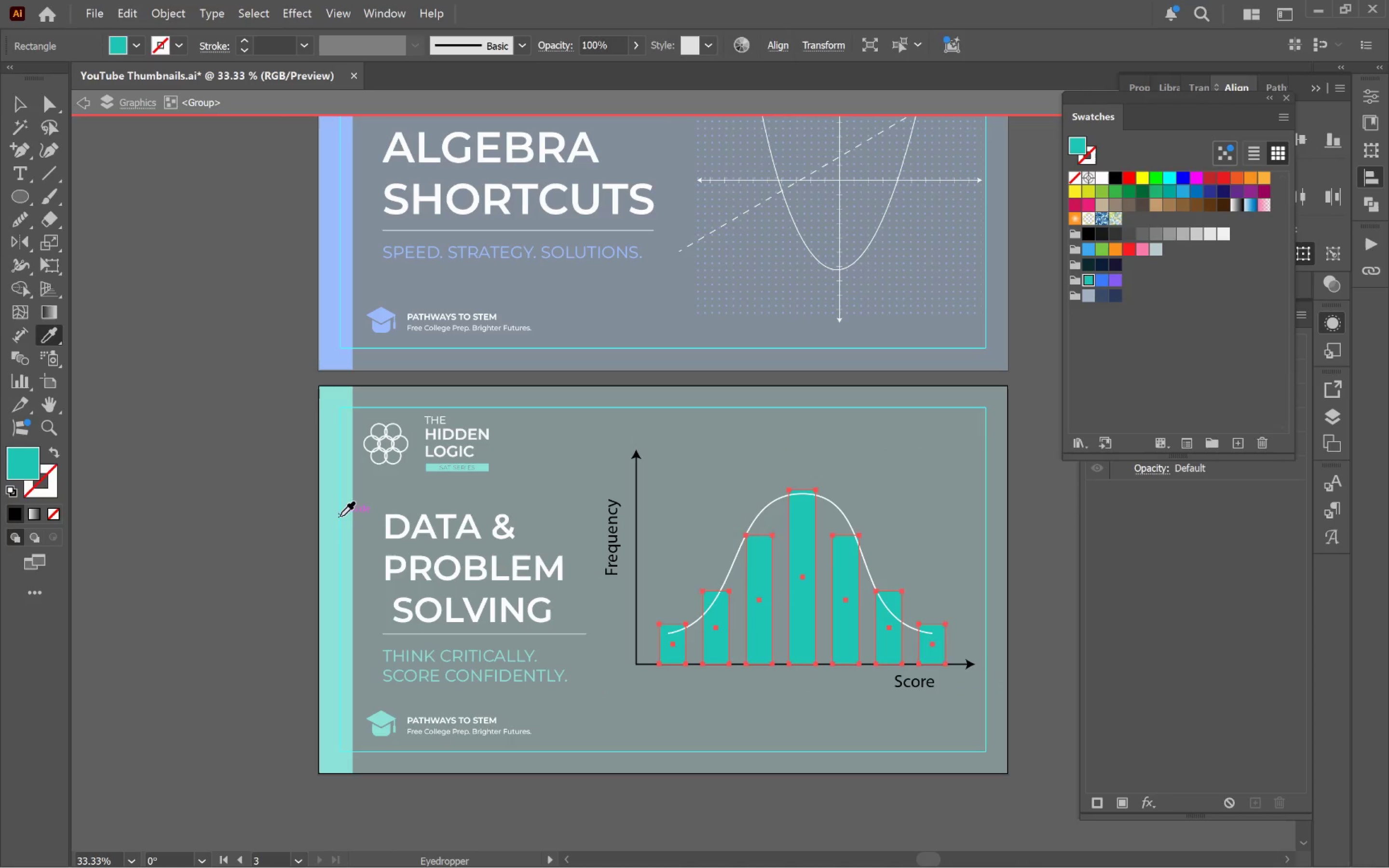 
key(V)
 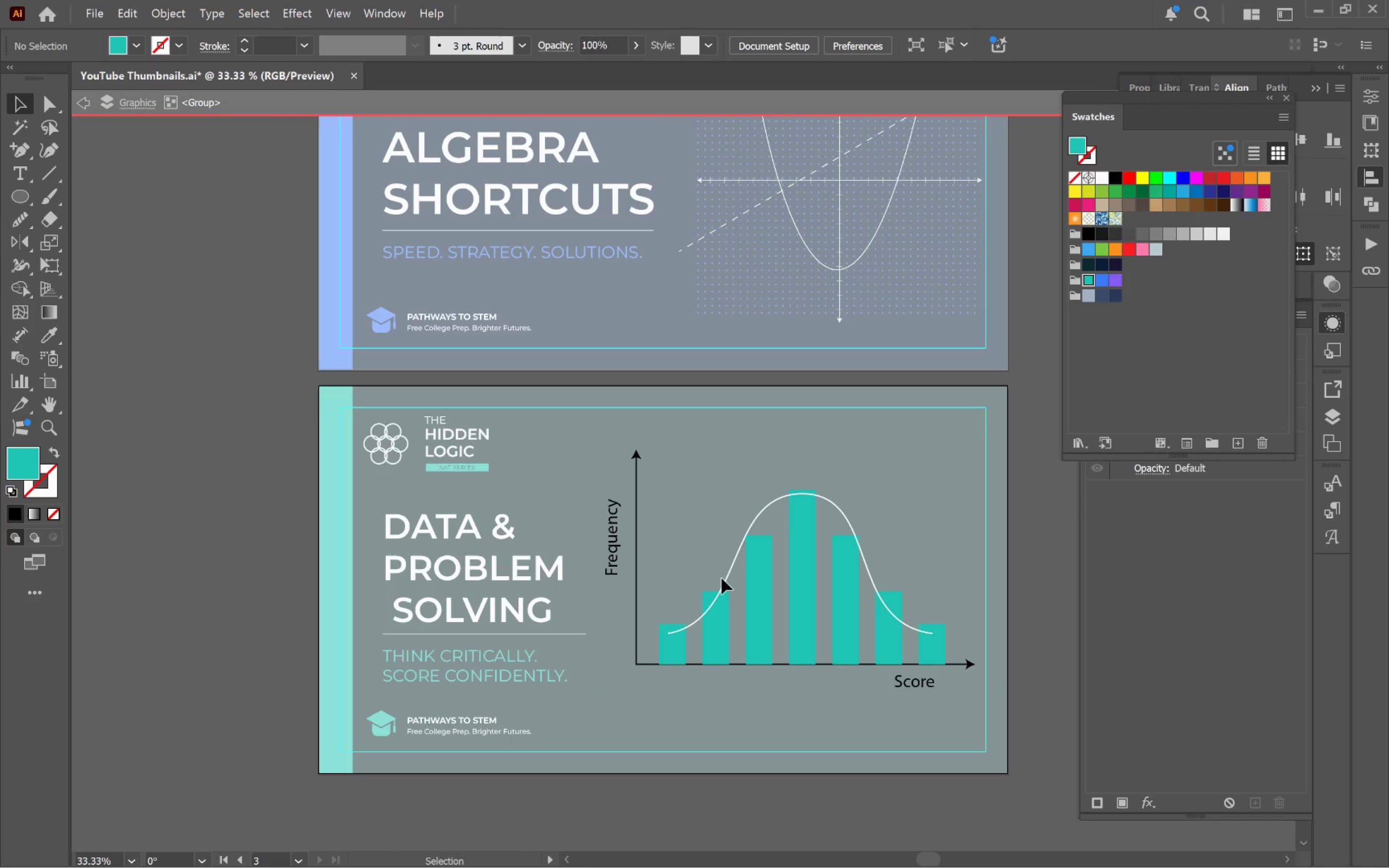 
hold_key(key=AltLeft, duration=0.72)
 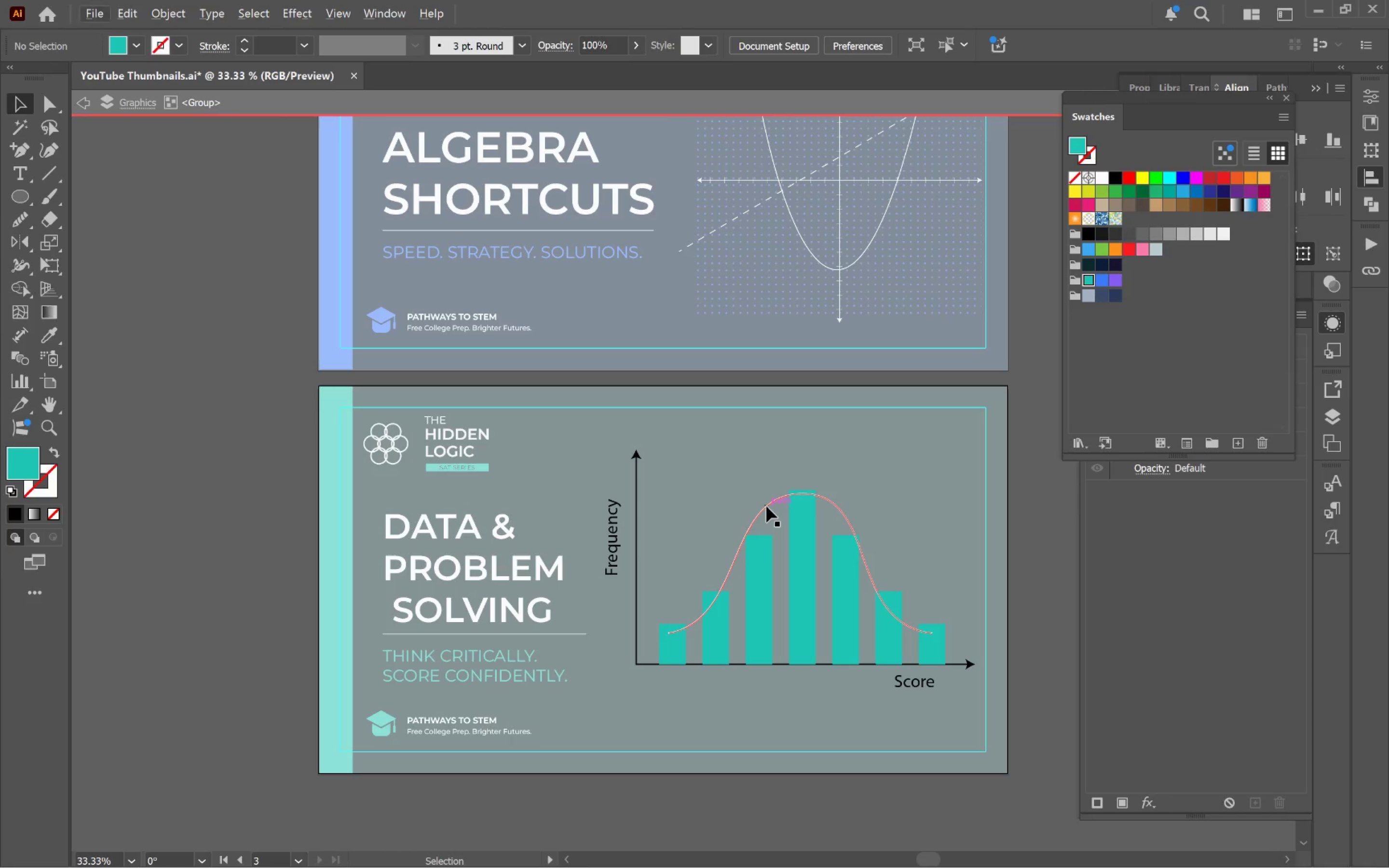 
left_click([766, 506])
 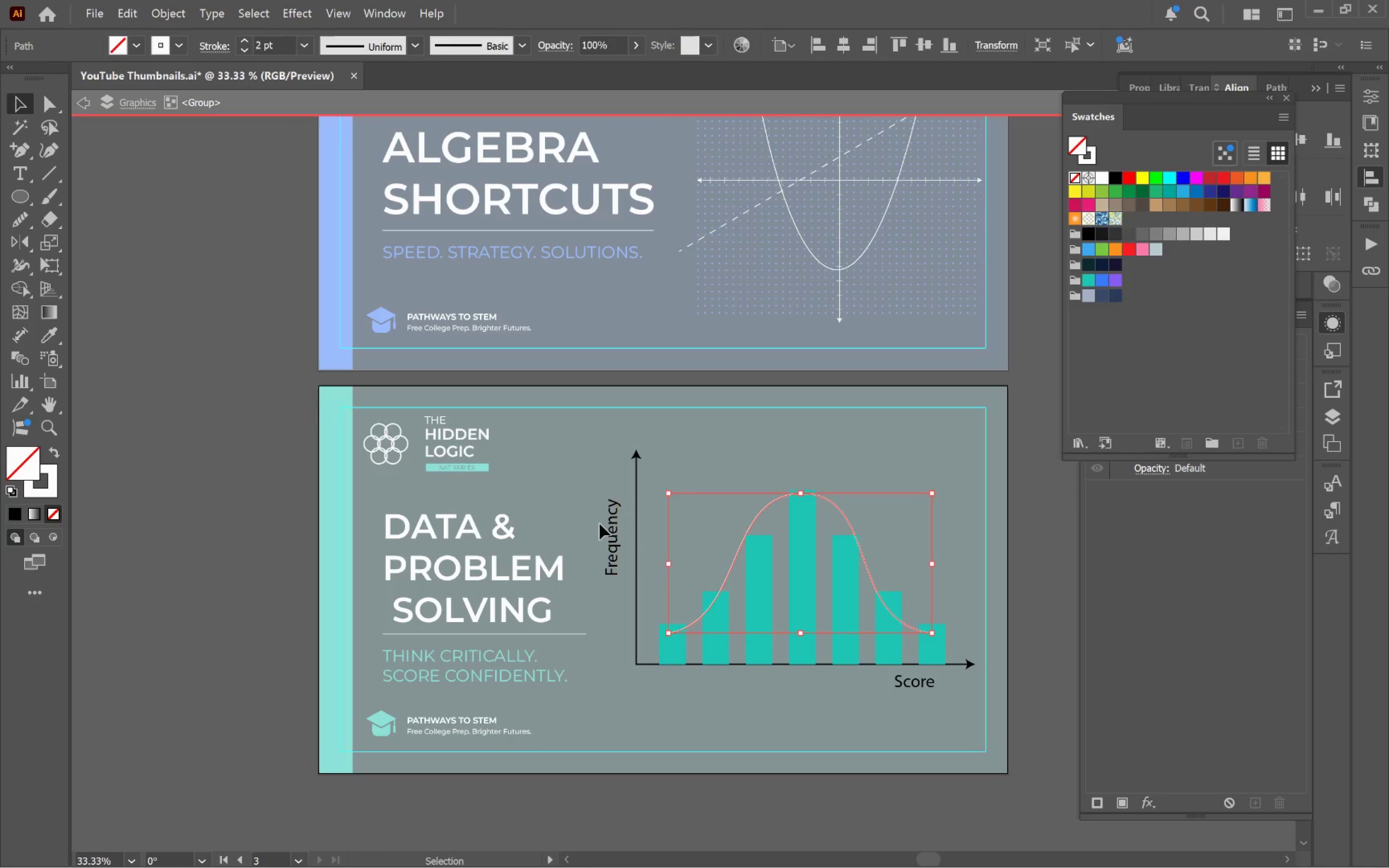 
left_click([612, 527])
 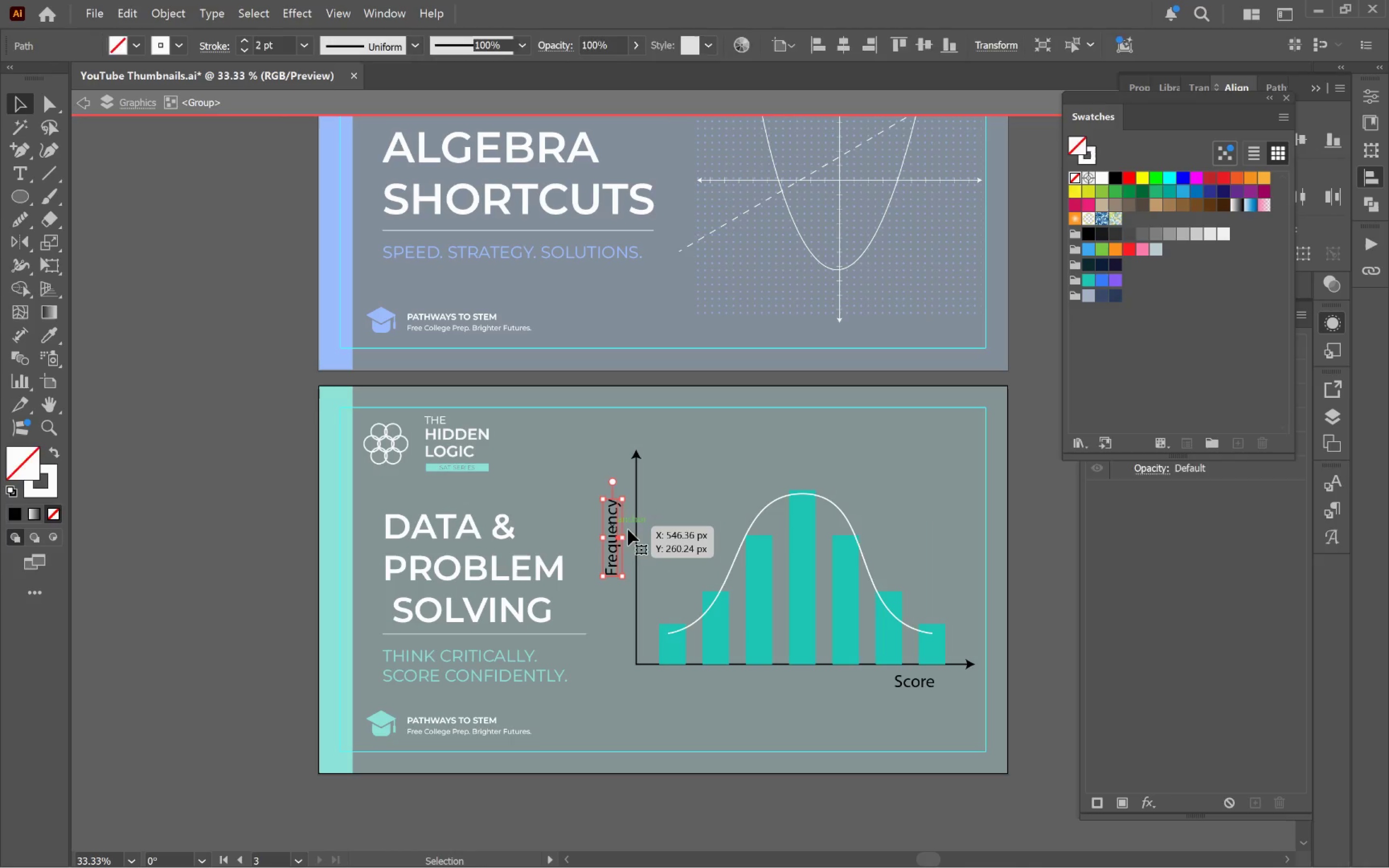 
hold_key(key=ShiftLeft, duration=1.9)
left_click([915, 680])
 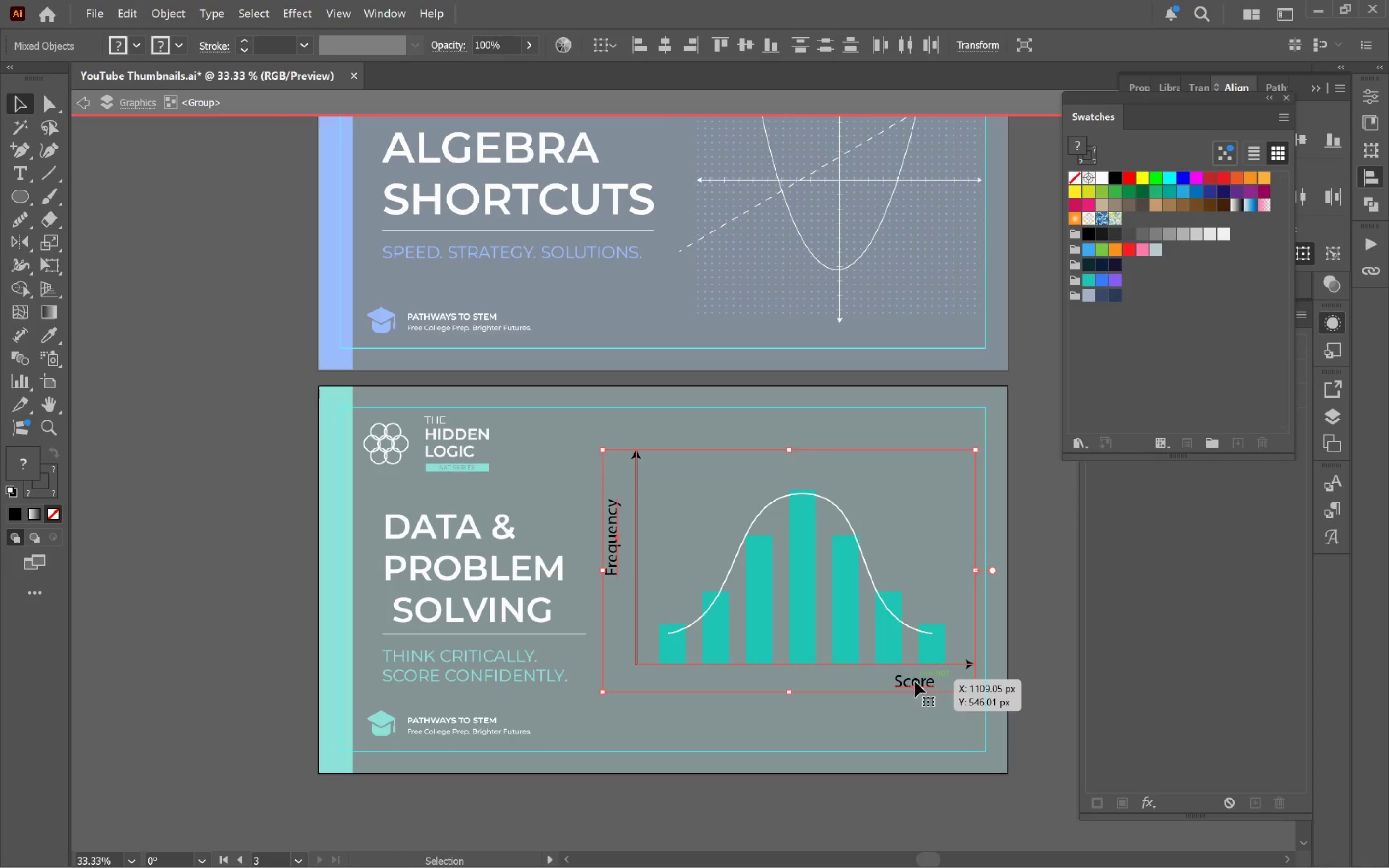 
key(I)
 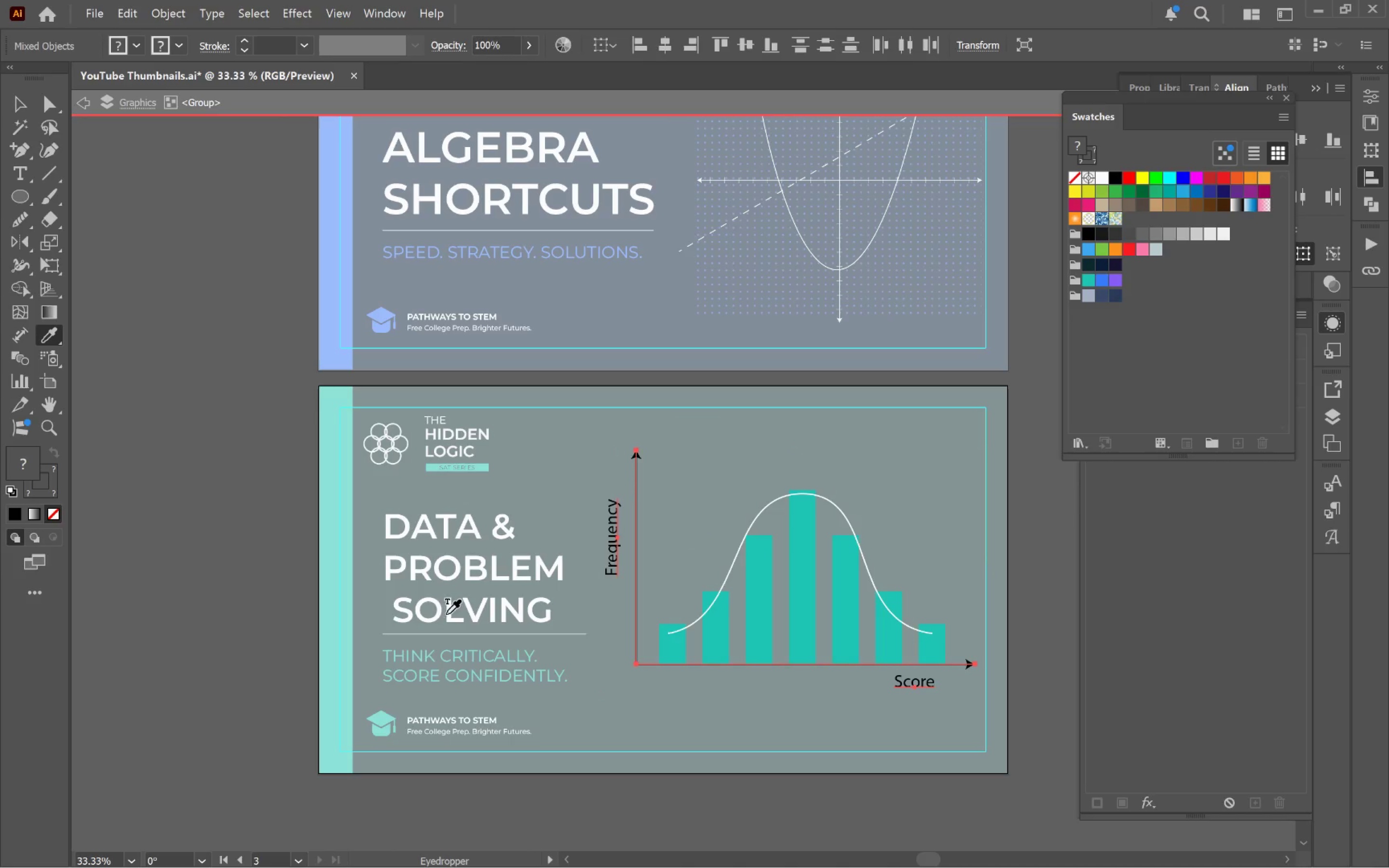 
hold_key(key=ShiftLeft, duration=1.23)
left_click([452, 578])
 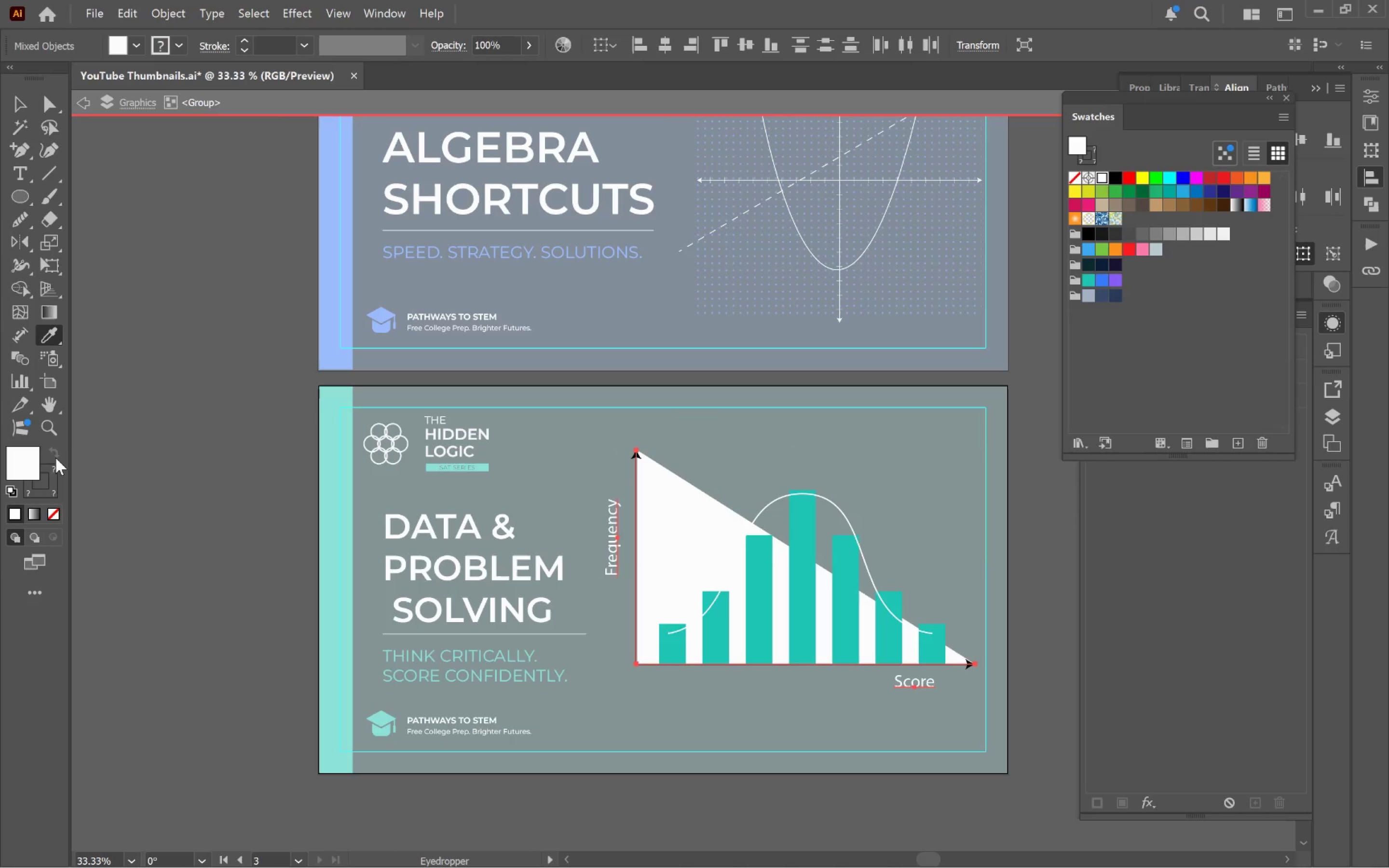 
key(Control+Z)
 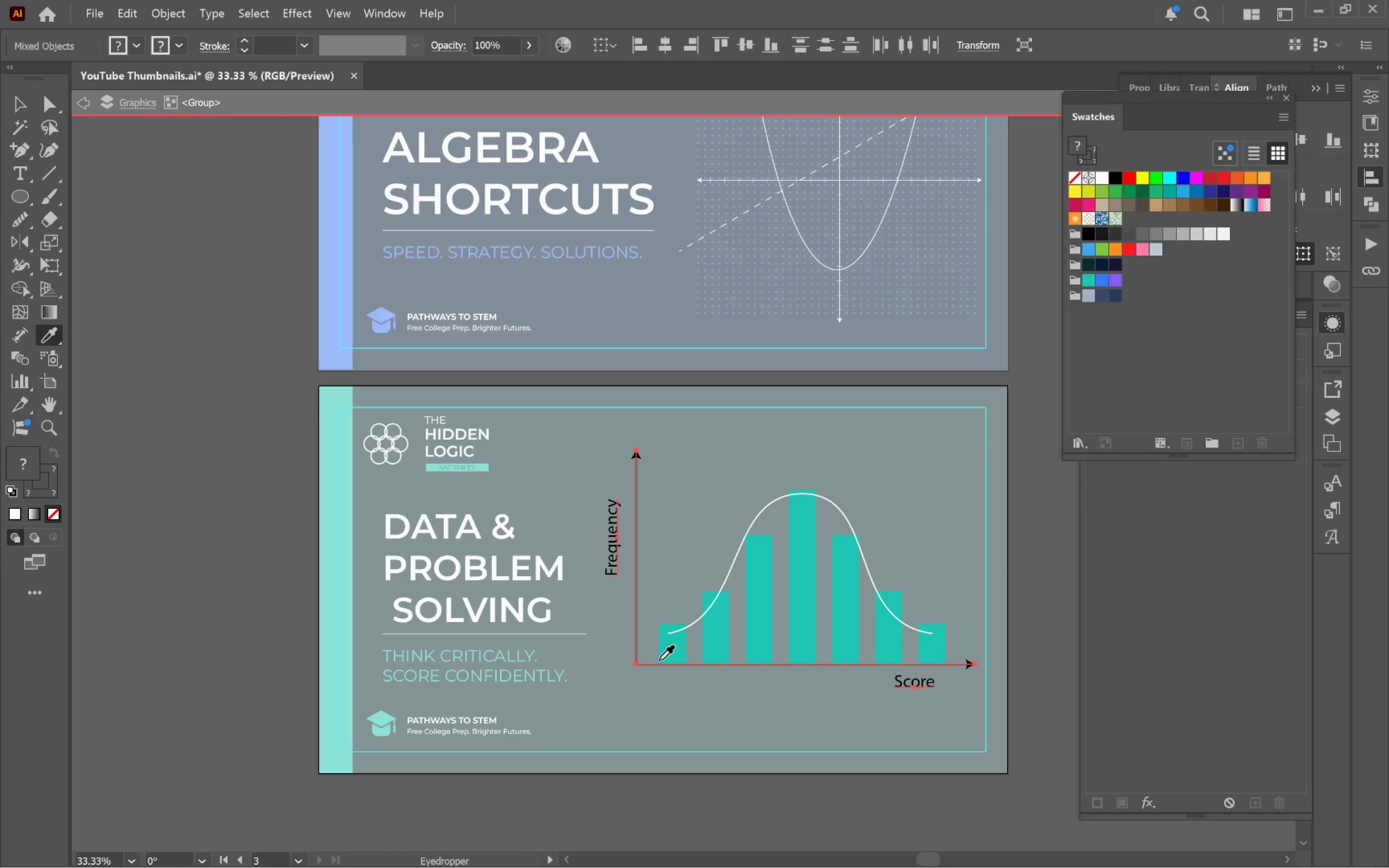 
hold_key(key=ShiftLeft, duration=0.52)
 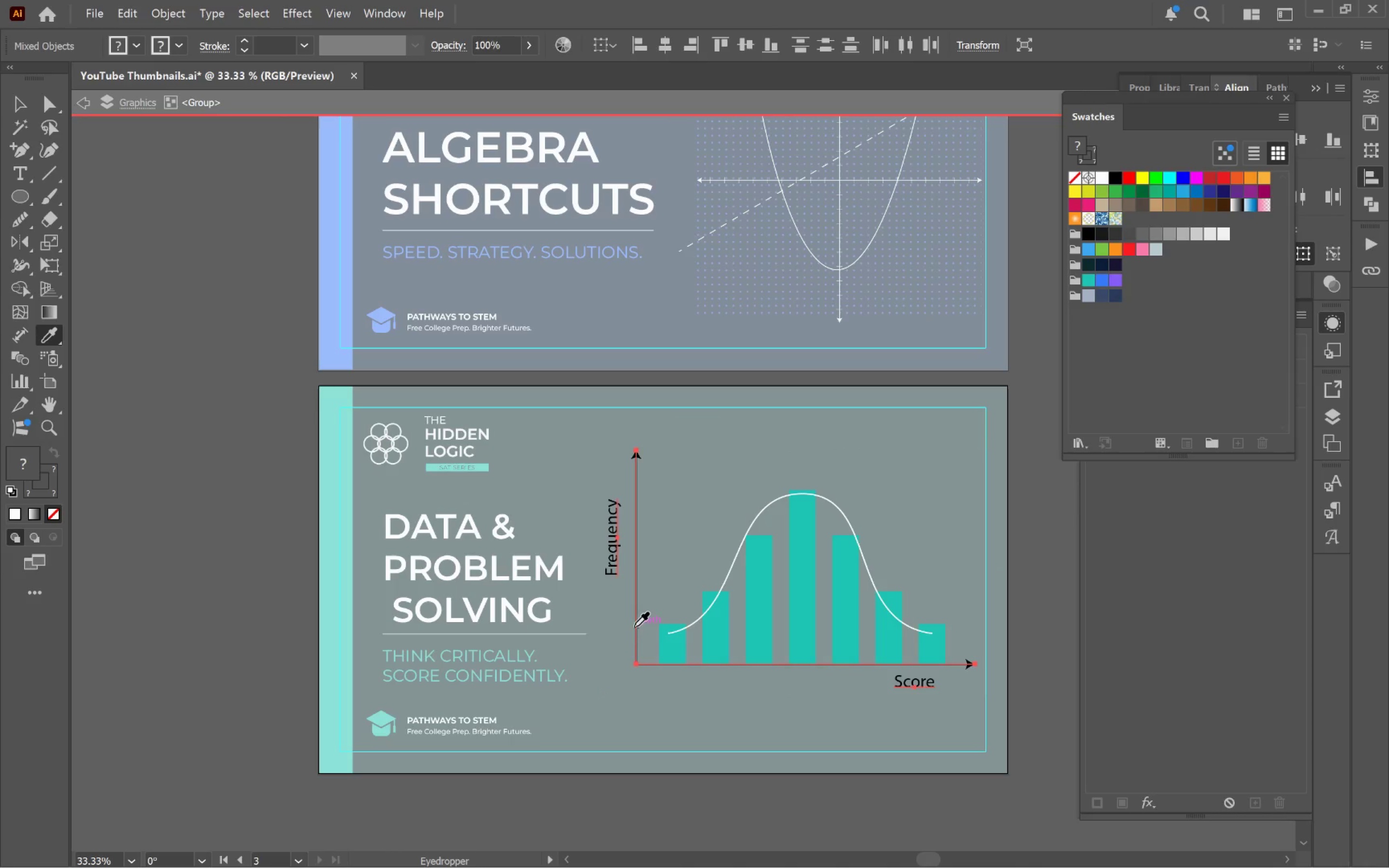 
hold_key(key=ControlLeft, duration=2.33)
left_click([634, 626])
 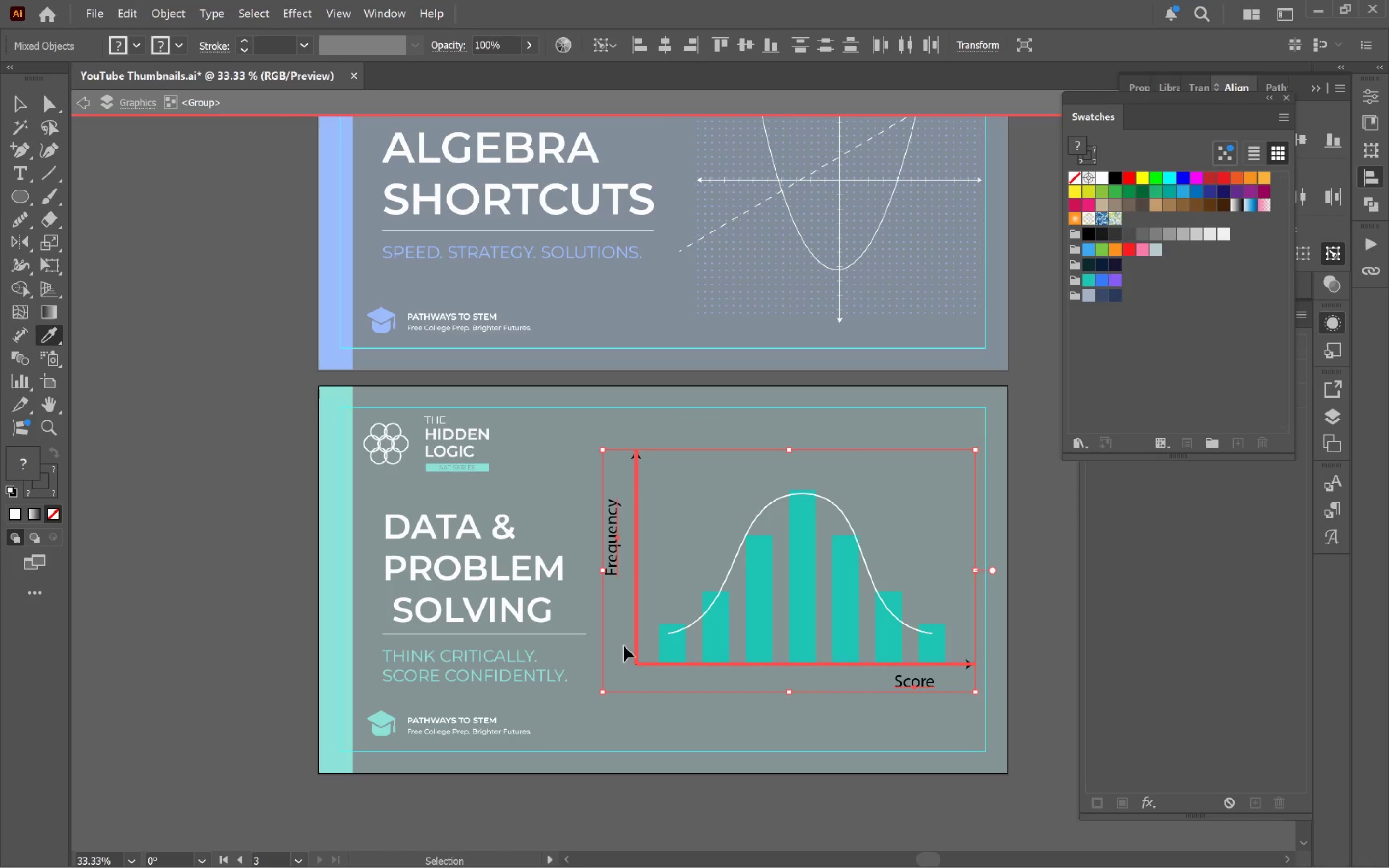 
left_click([641, 629])
 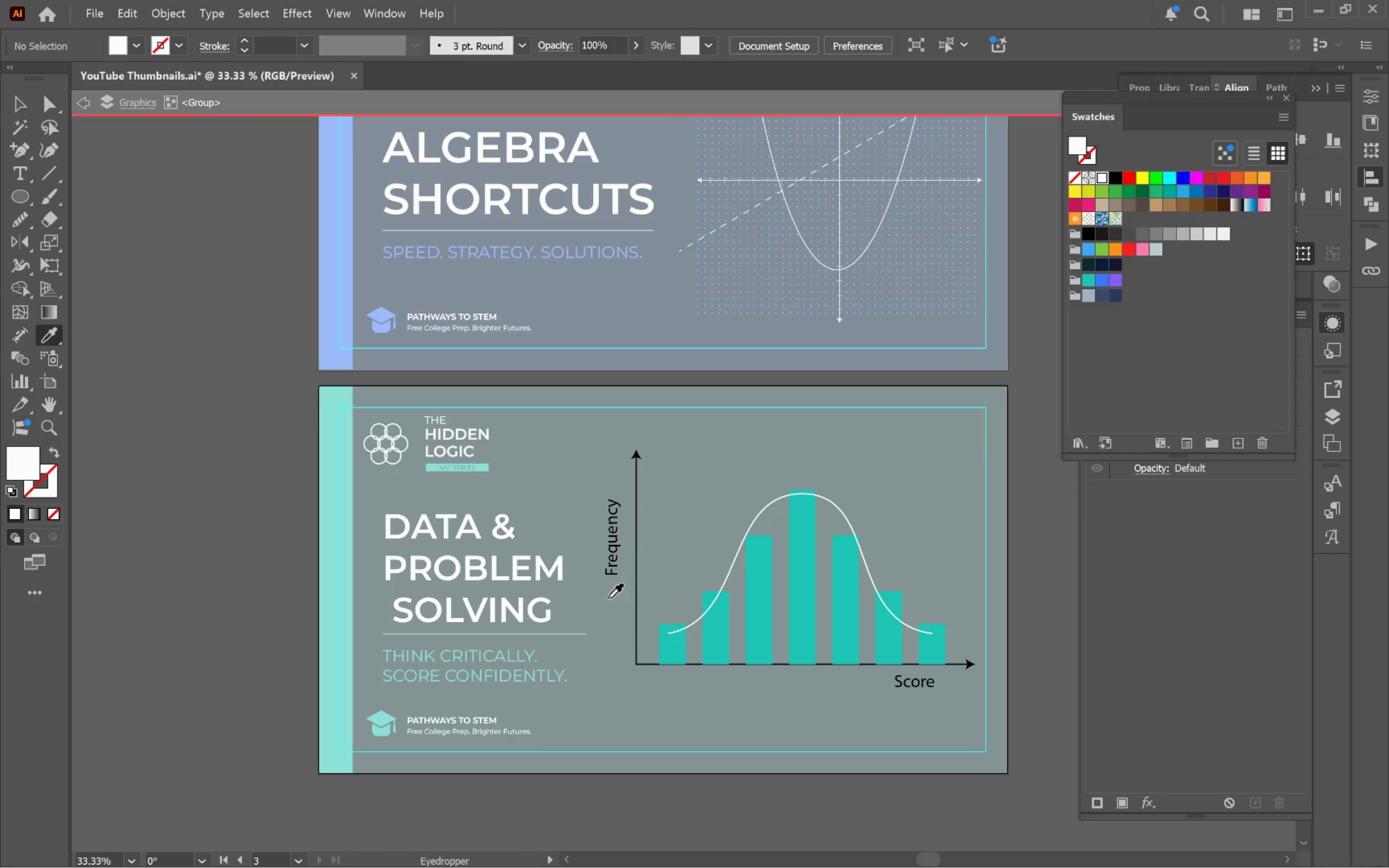 
key(V)
 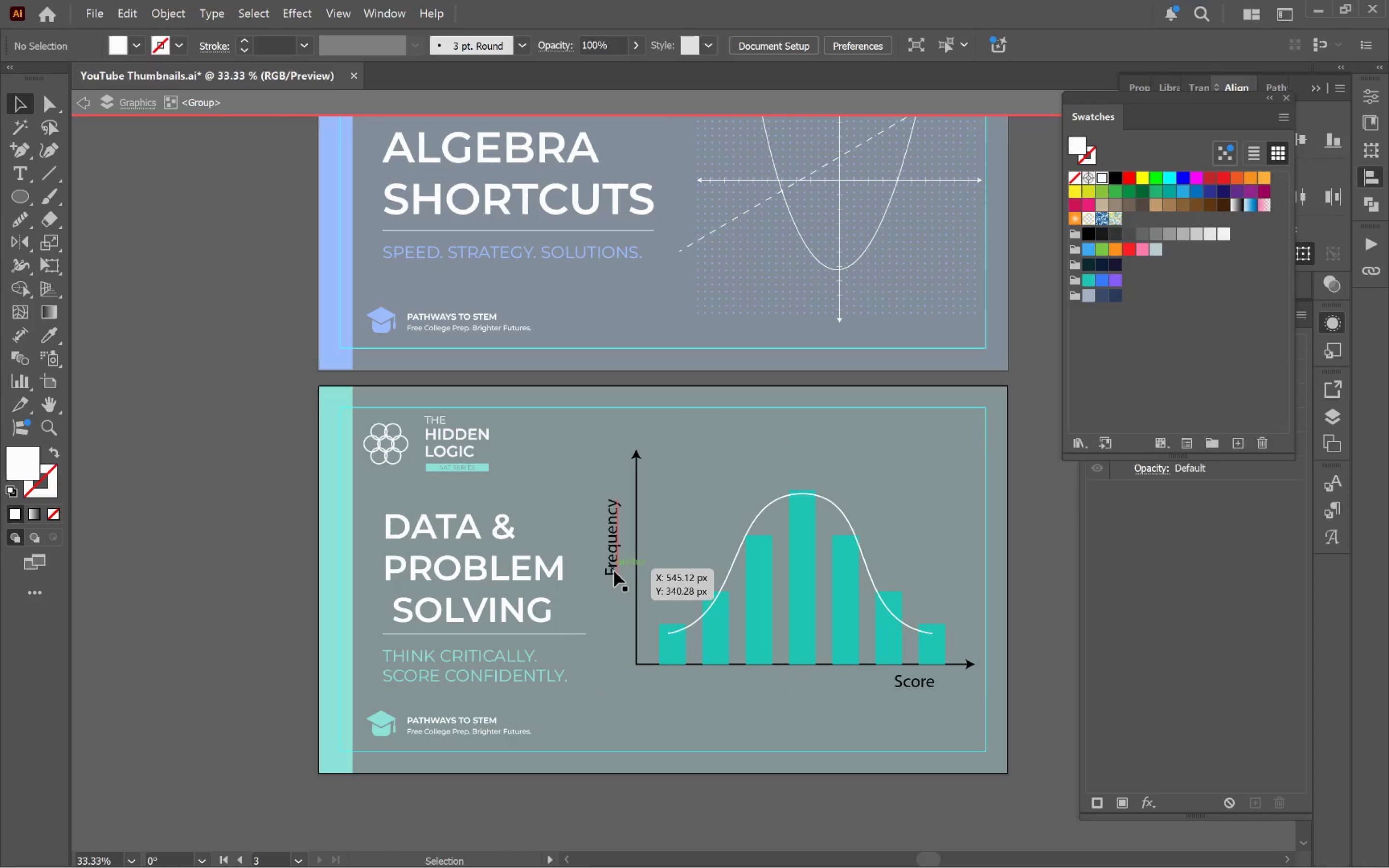 
left_click([614, 571])
 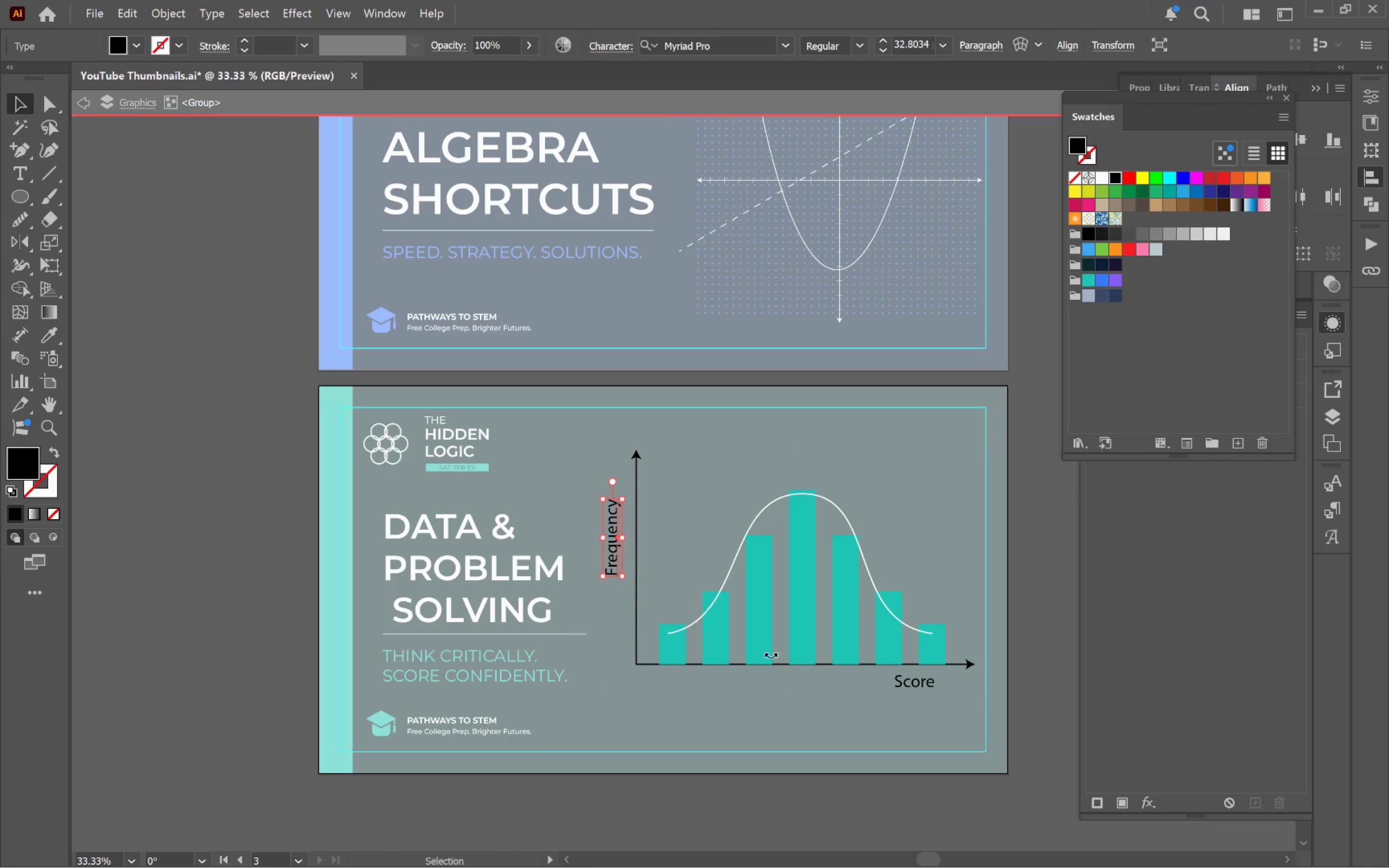 
hold_key(key=ShiftLeft, duration=0.81)
left_click([913, 686])
 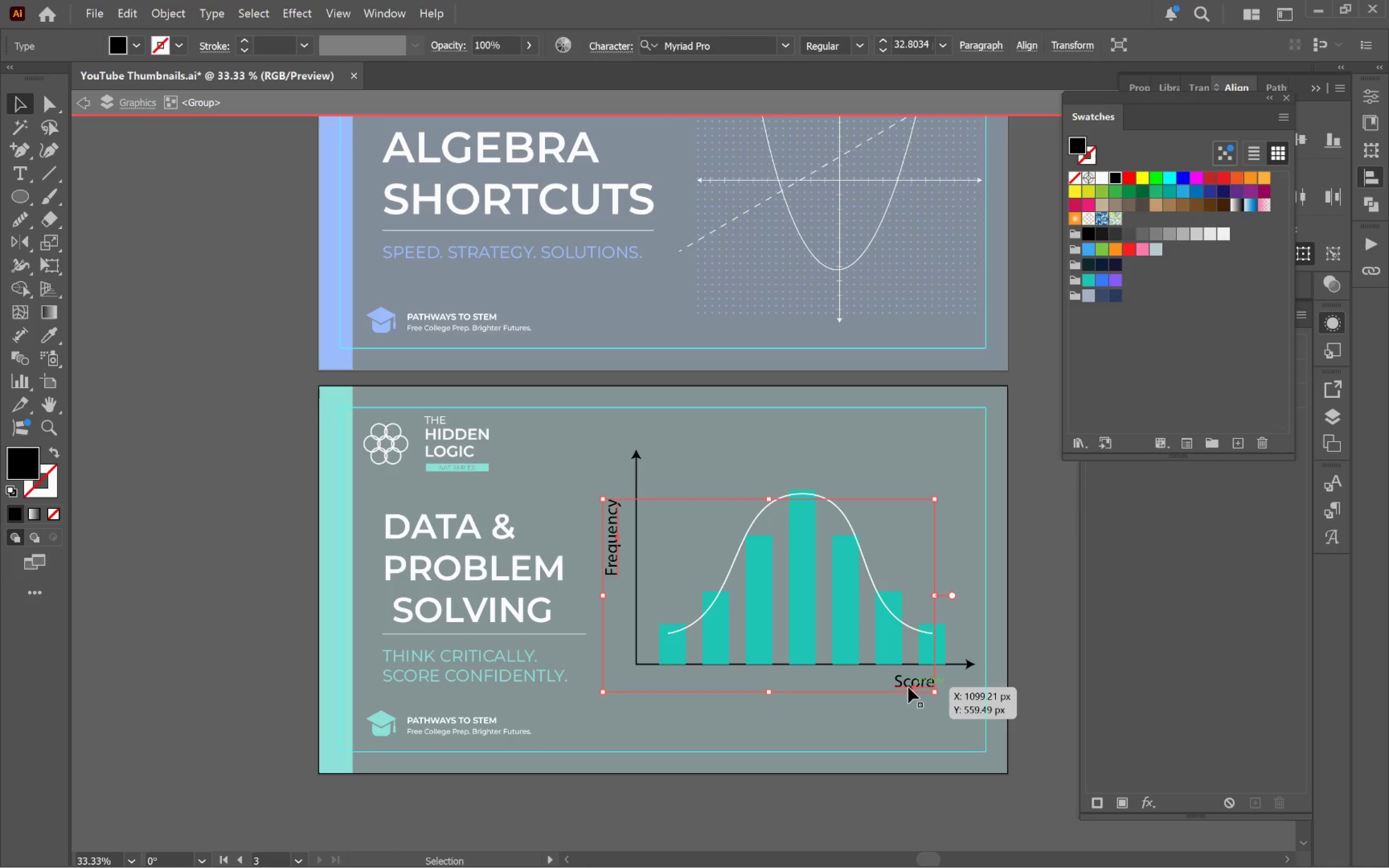 
key(I)
 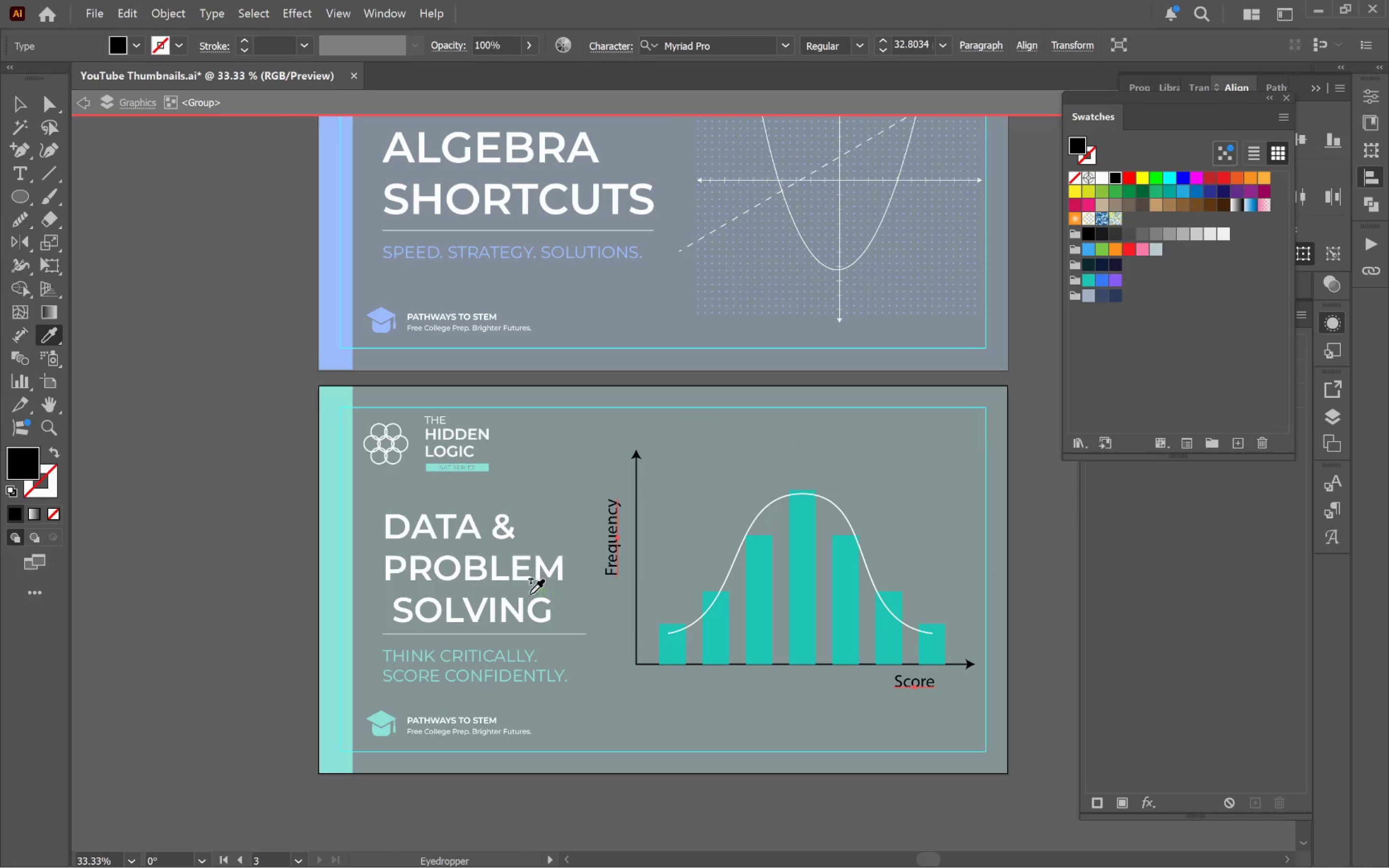 
hold_key(key=ShiftLeft, duration=0.87)
left_click([495, 577])
 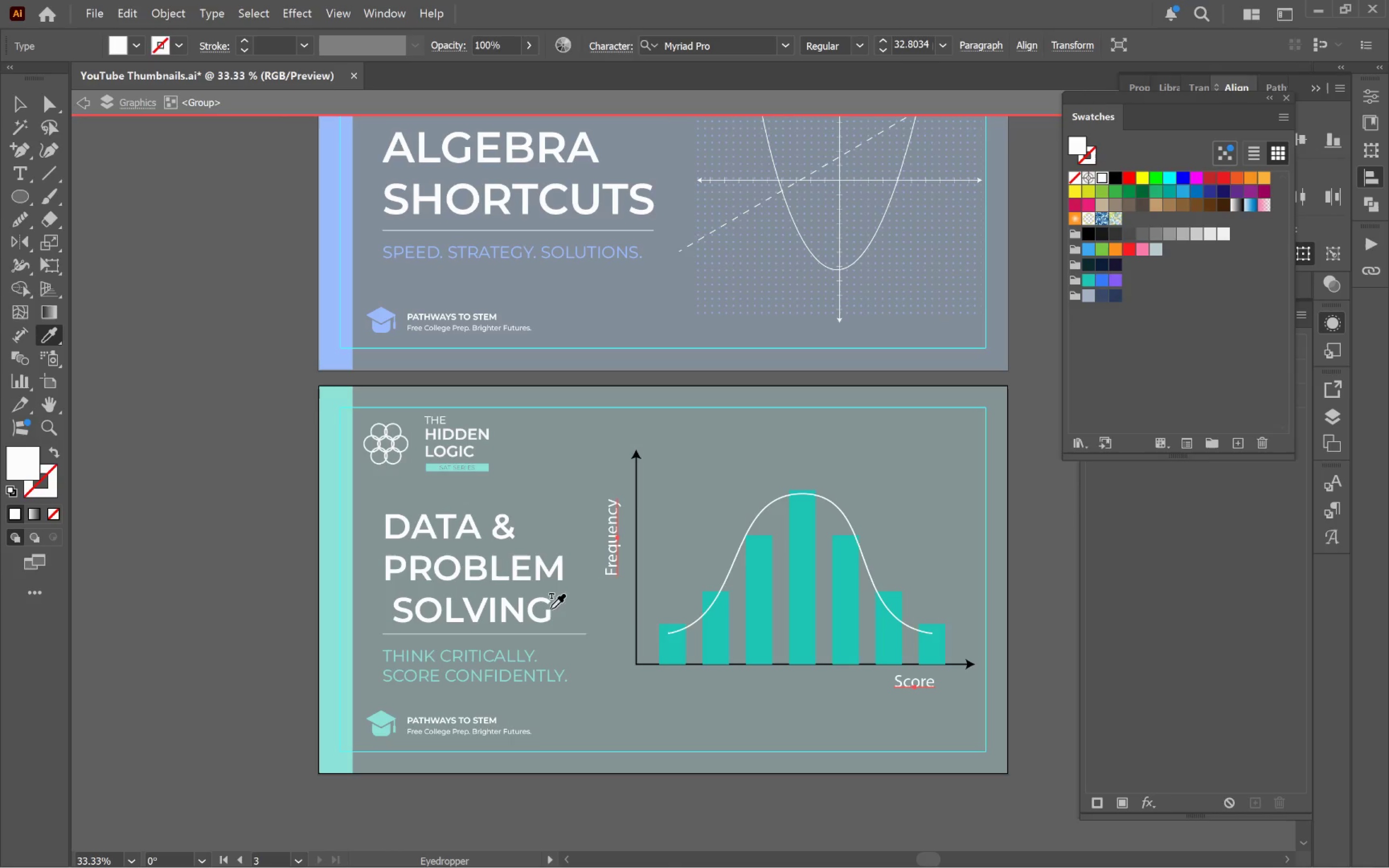 
key(Shift+V)
 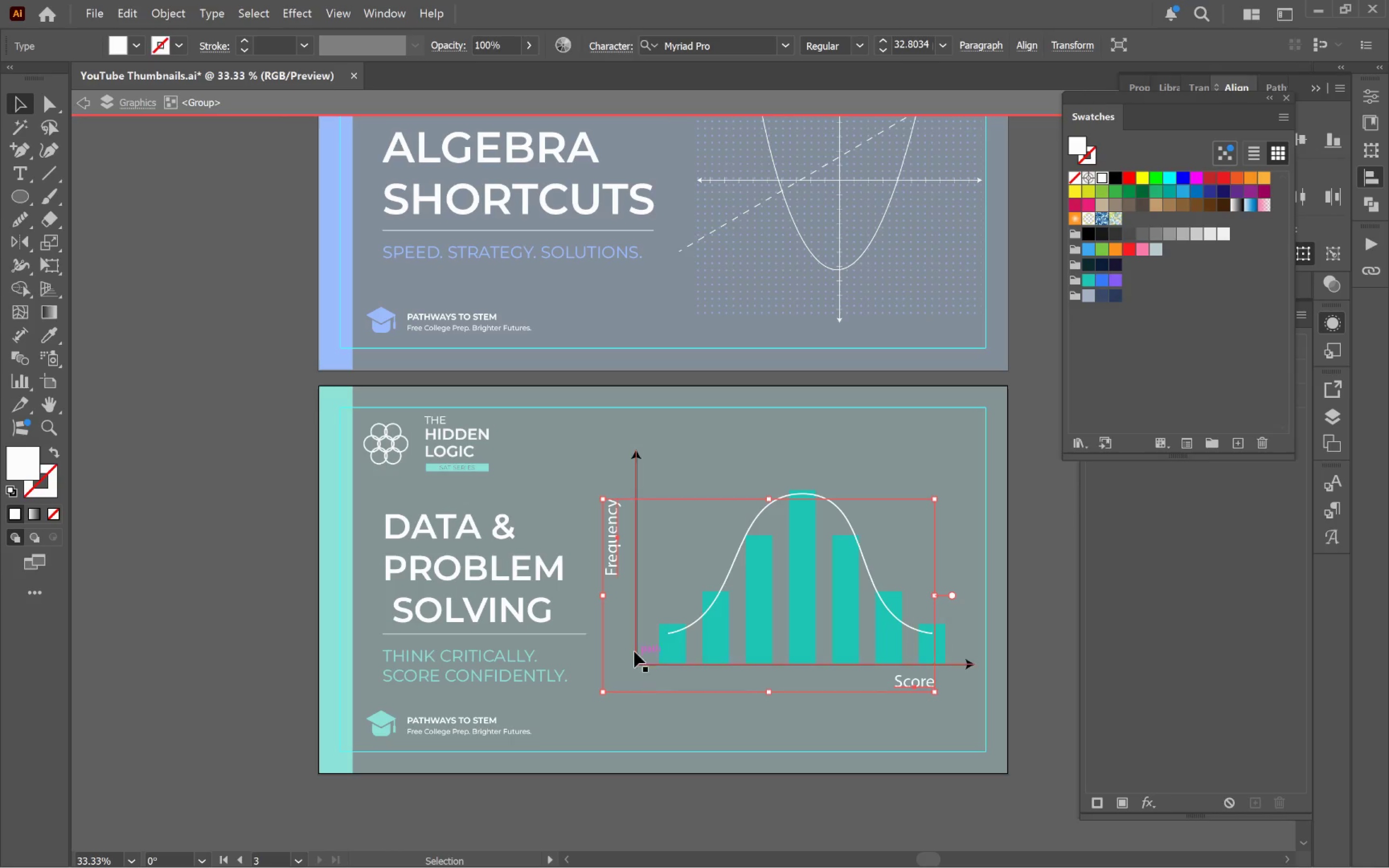 
left_click([634, 634])
 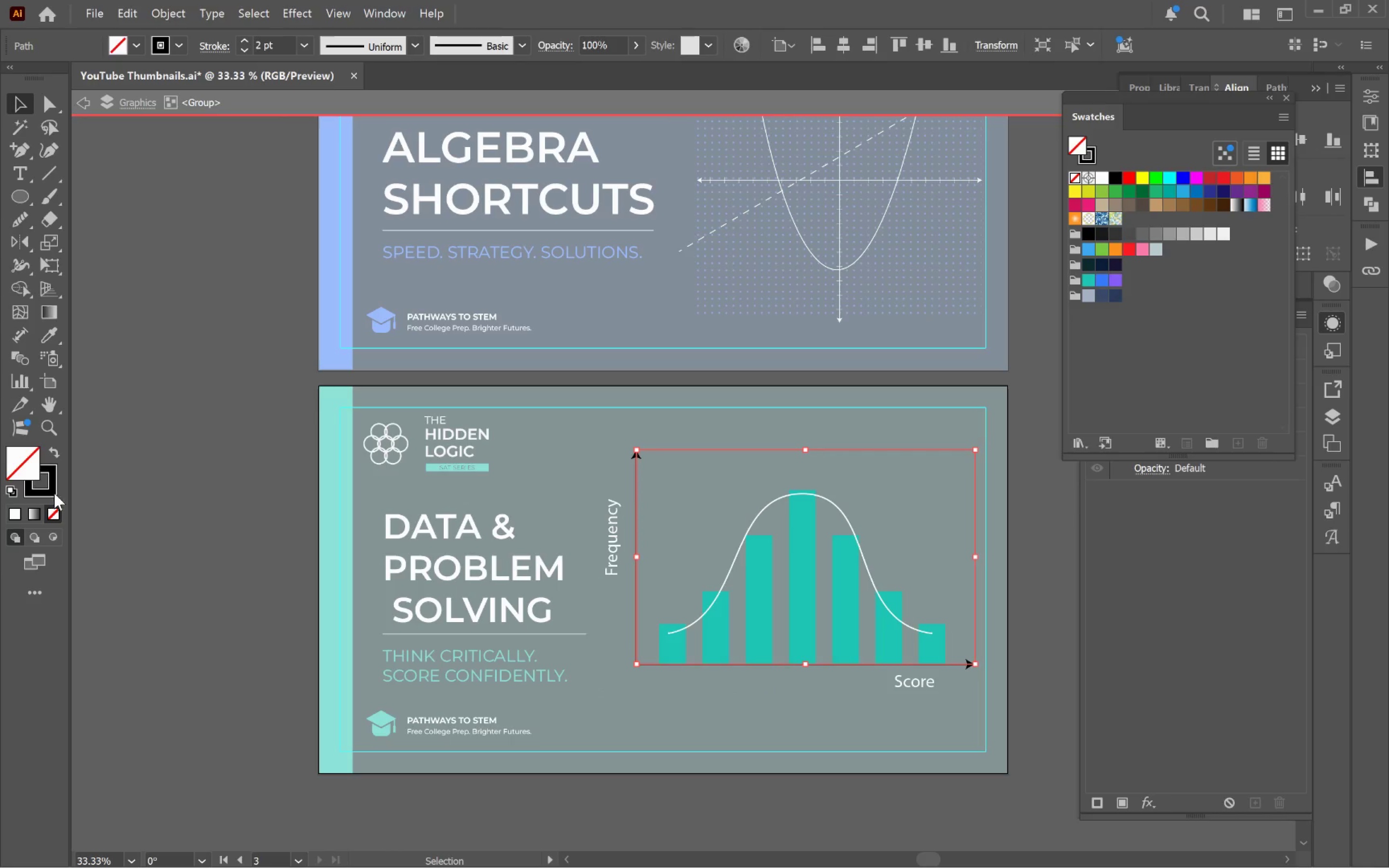 
left_click([52, 490])
 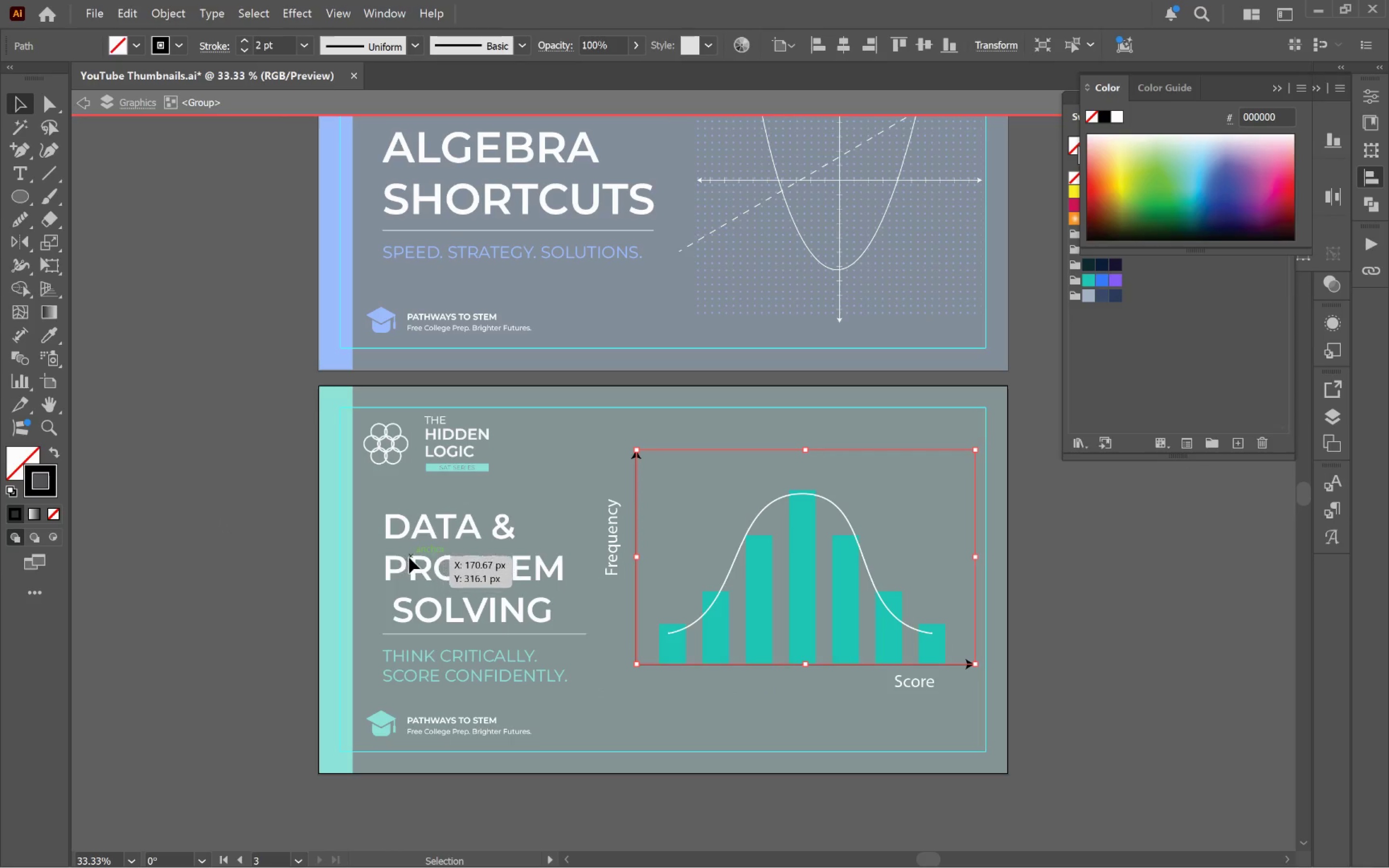 
key(I)
 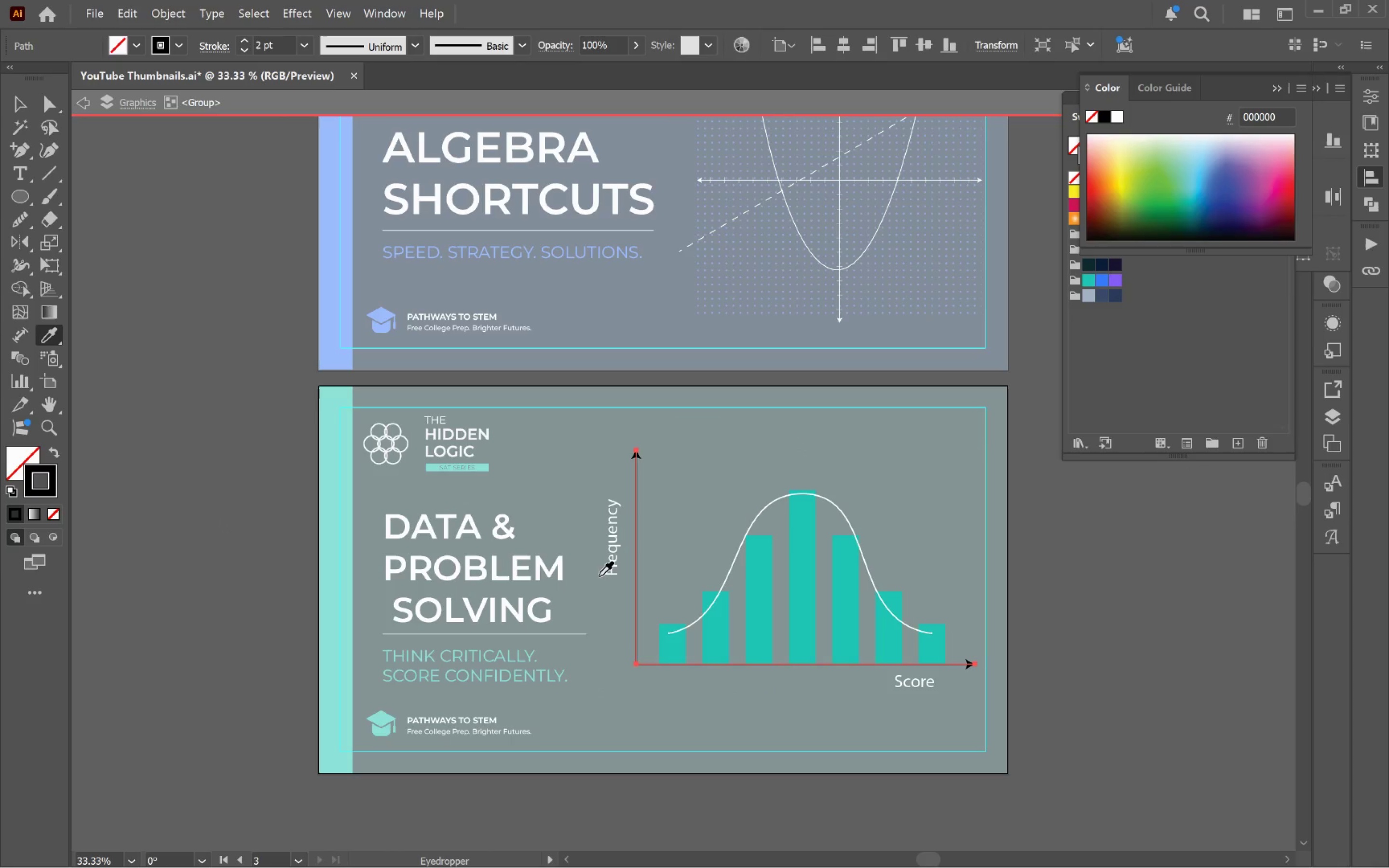 
hold_key(key=ShiftLeft, duration=1.05)
left_click([614, 553])
 